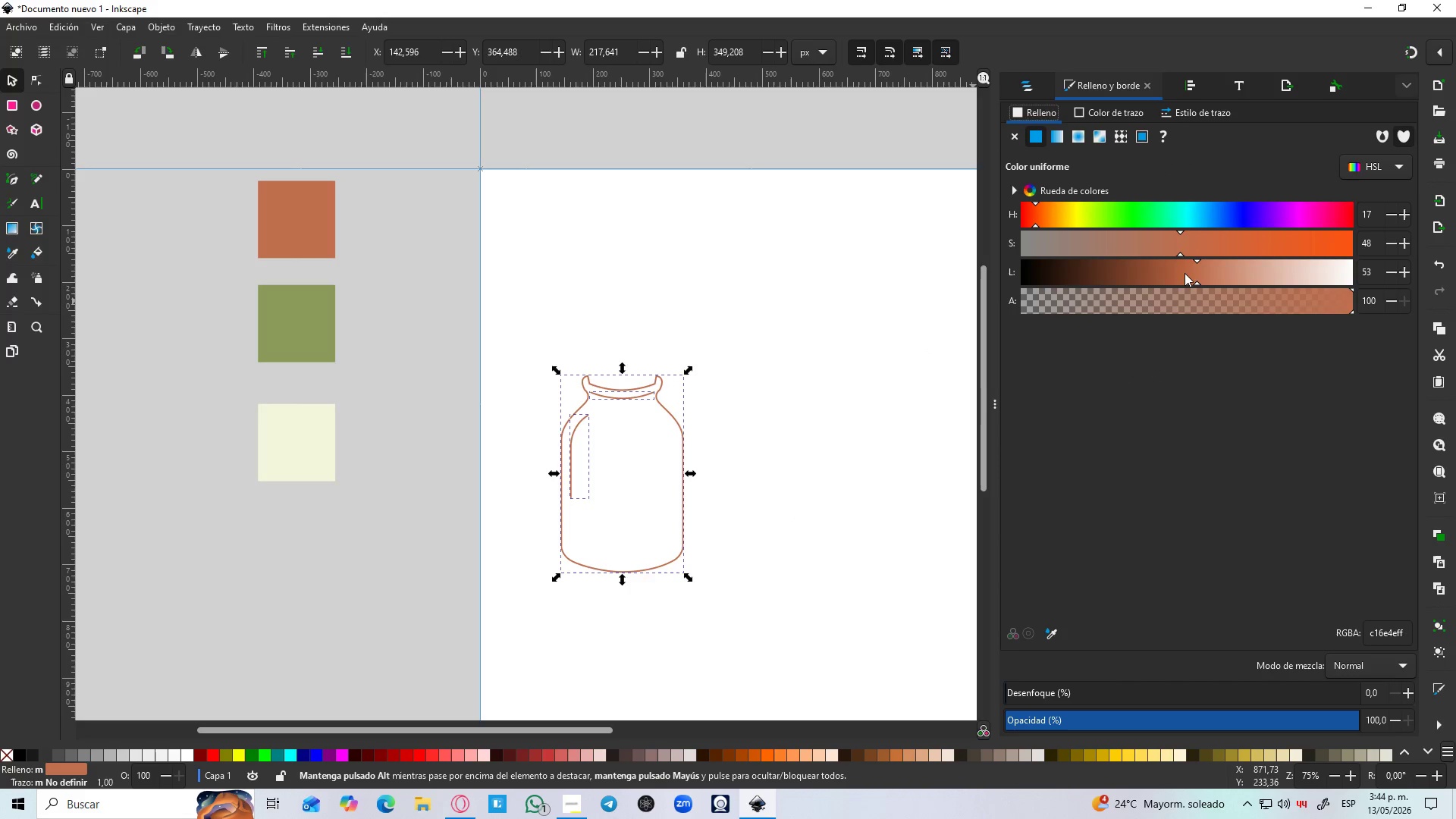 
left_click_drag(start_coordinate=[1189, 275], to_coordinate=[1139, 275])
 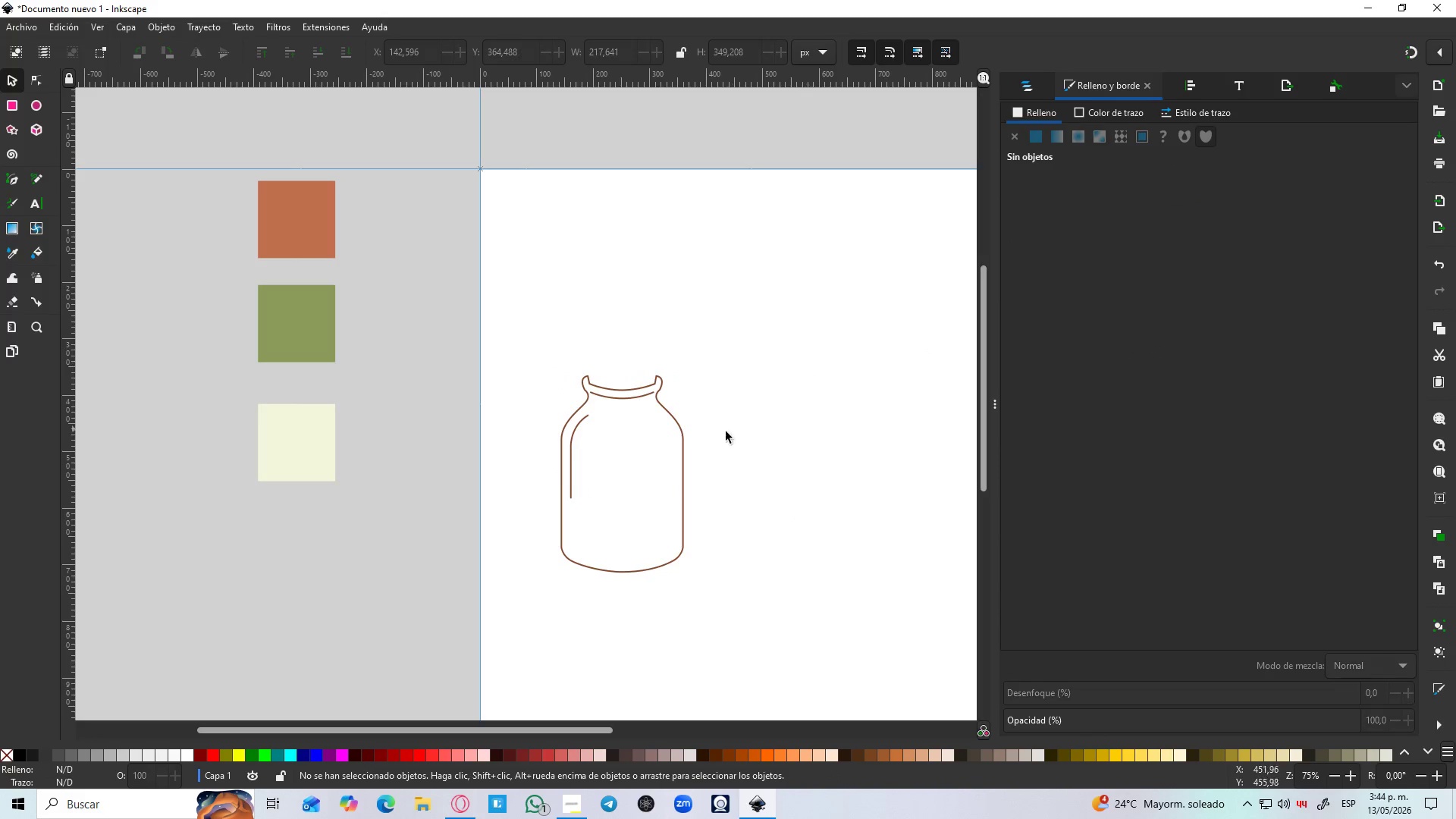 
left_click([649, 466])
 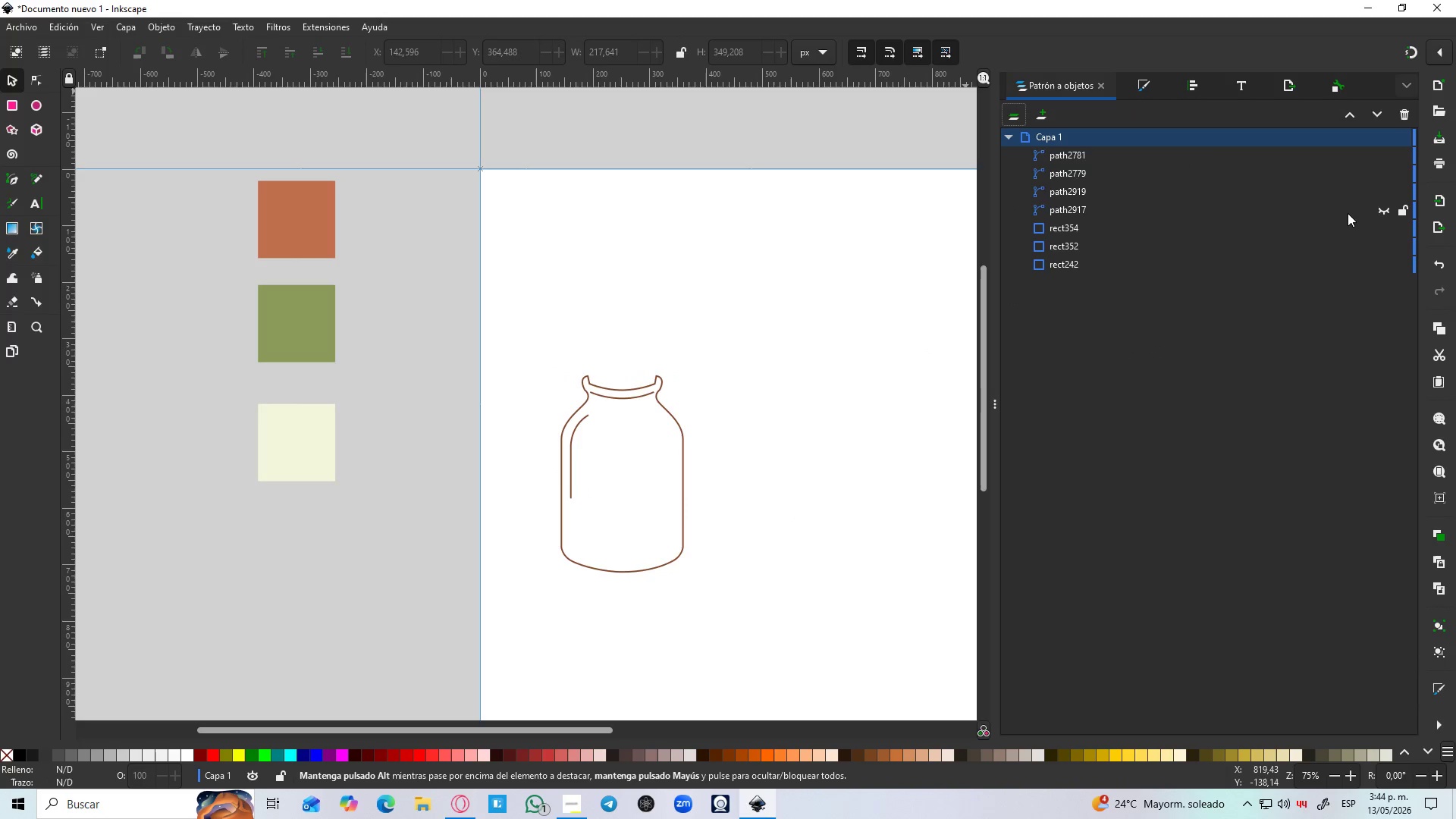 
left_click([1378, 212])
 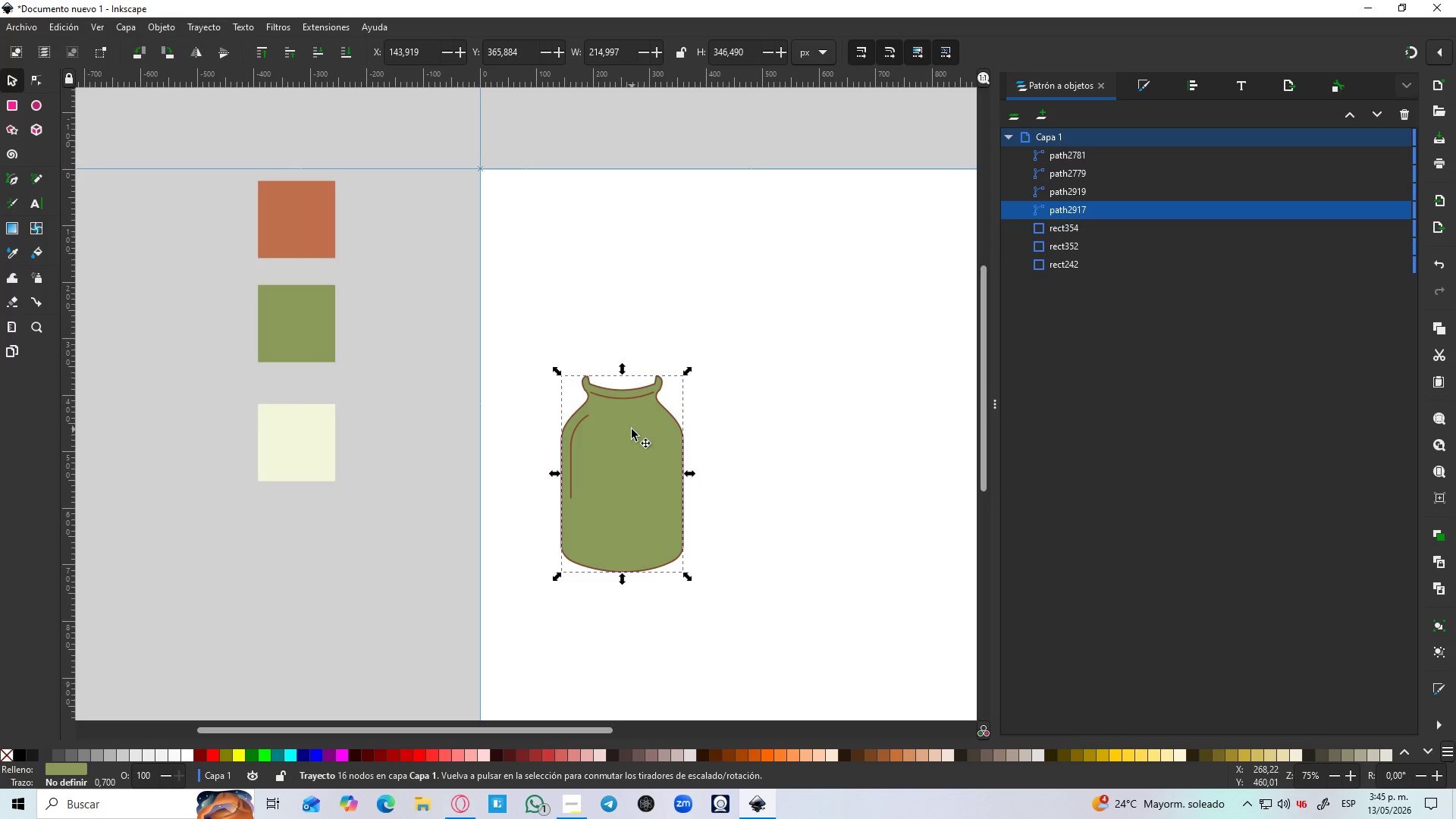 
key(D)
 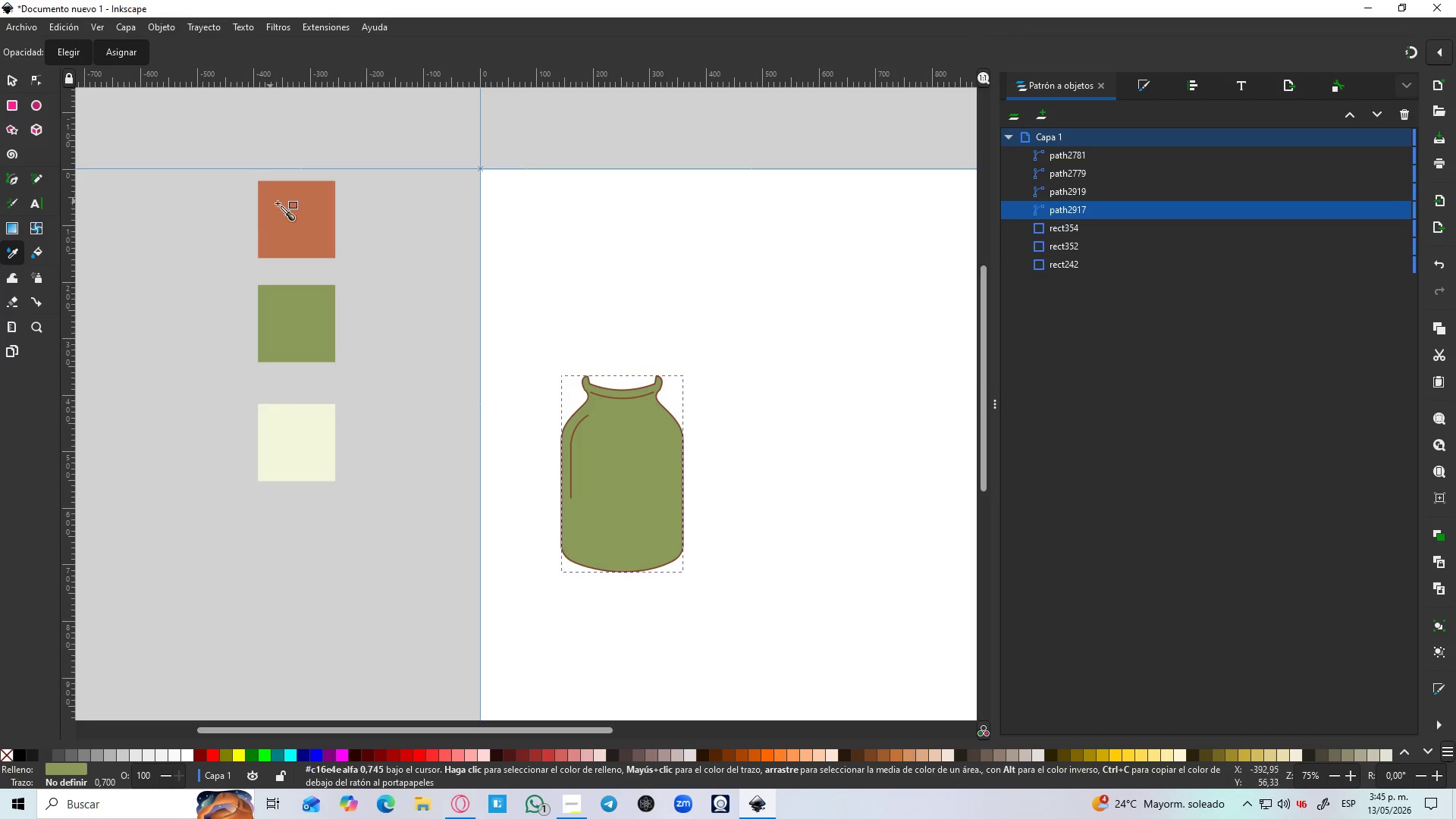 
left_click([278, 203])
 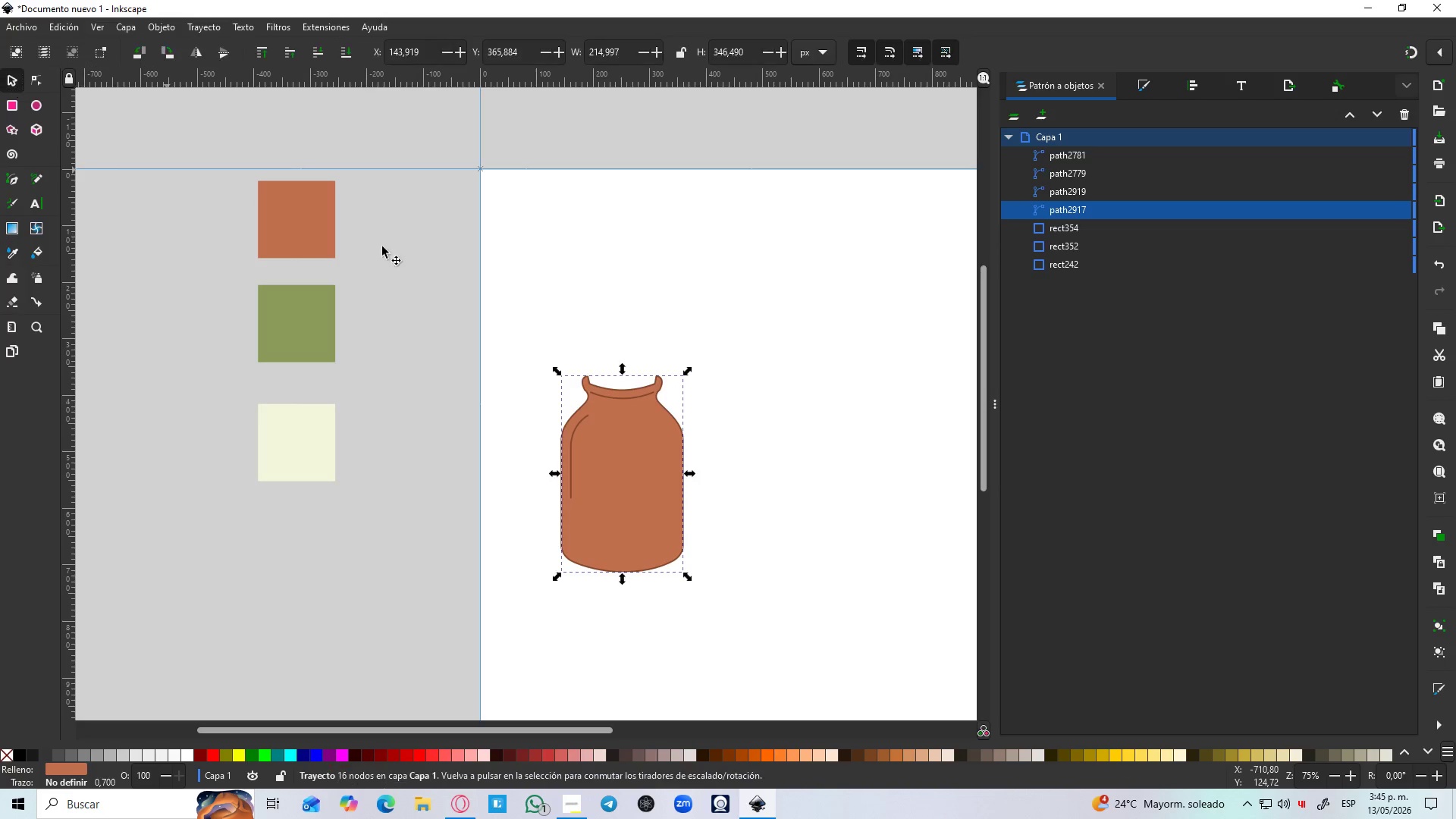 
left_click([724, 444])
 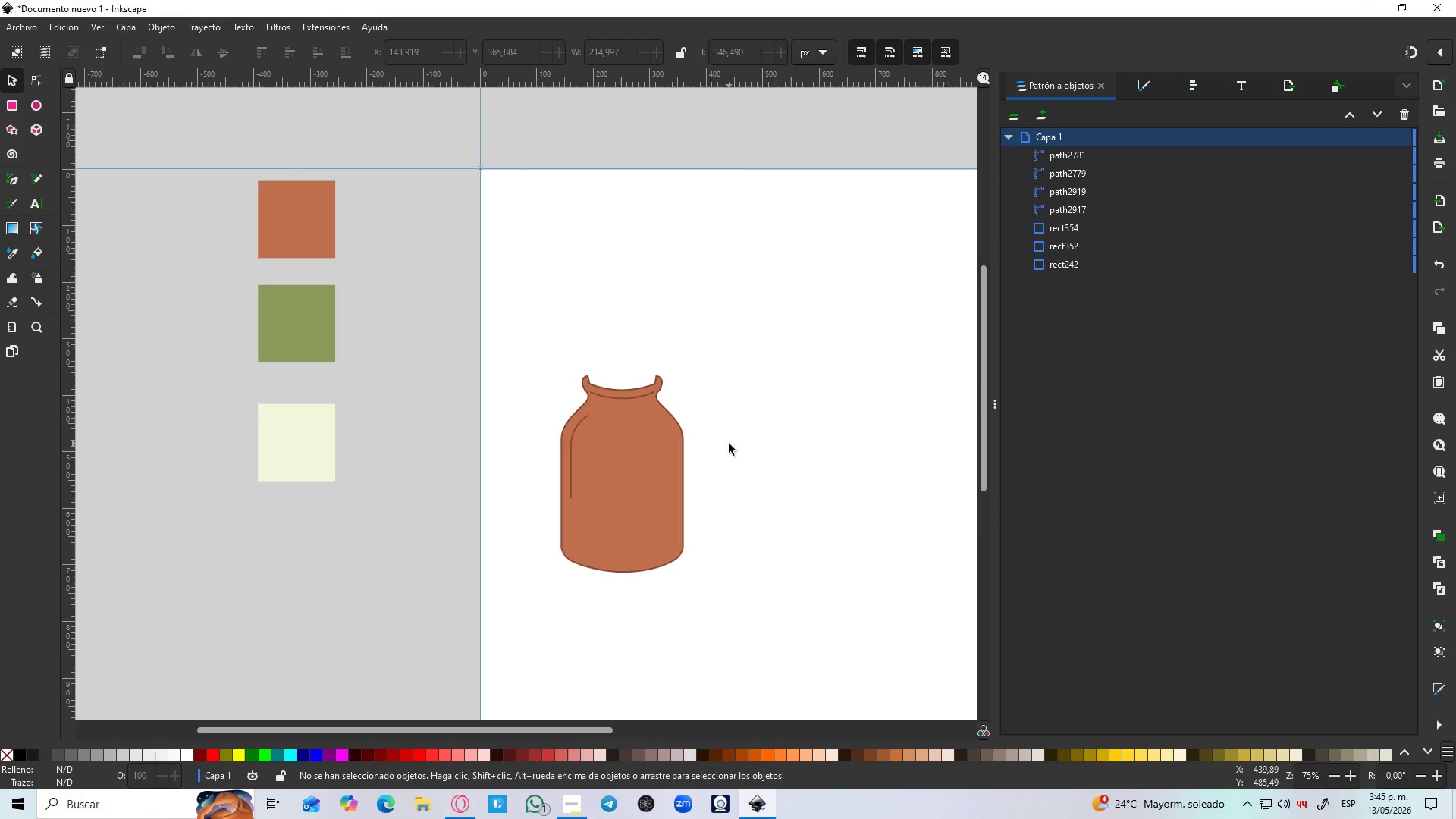 
hold_key(key=ControlLeft, duration=1.5)
scroll: coordinate [724, 468], scroll_direction: down, amount: 2.0
 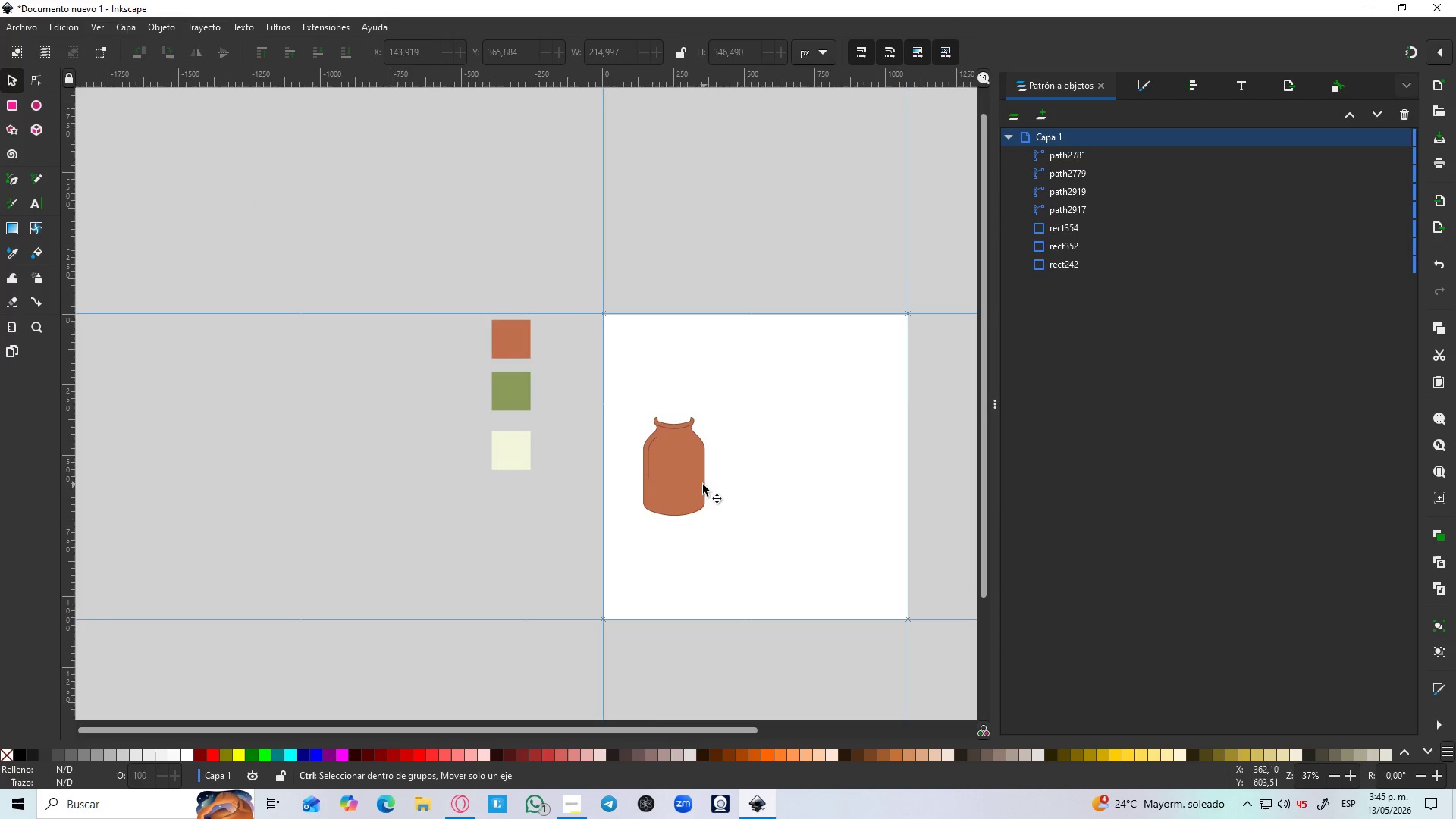 
hold_key(key=ControlLeft, duration=1.39)
 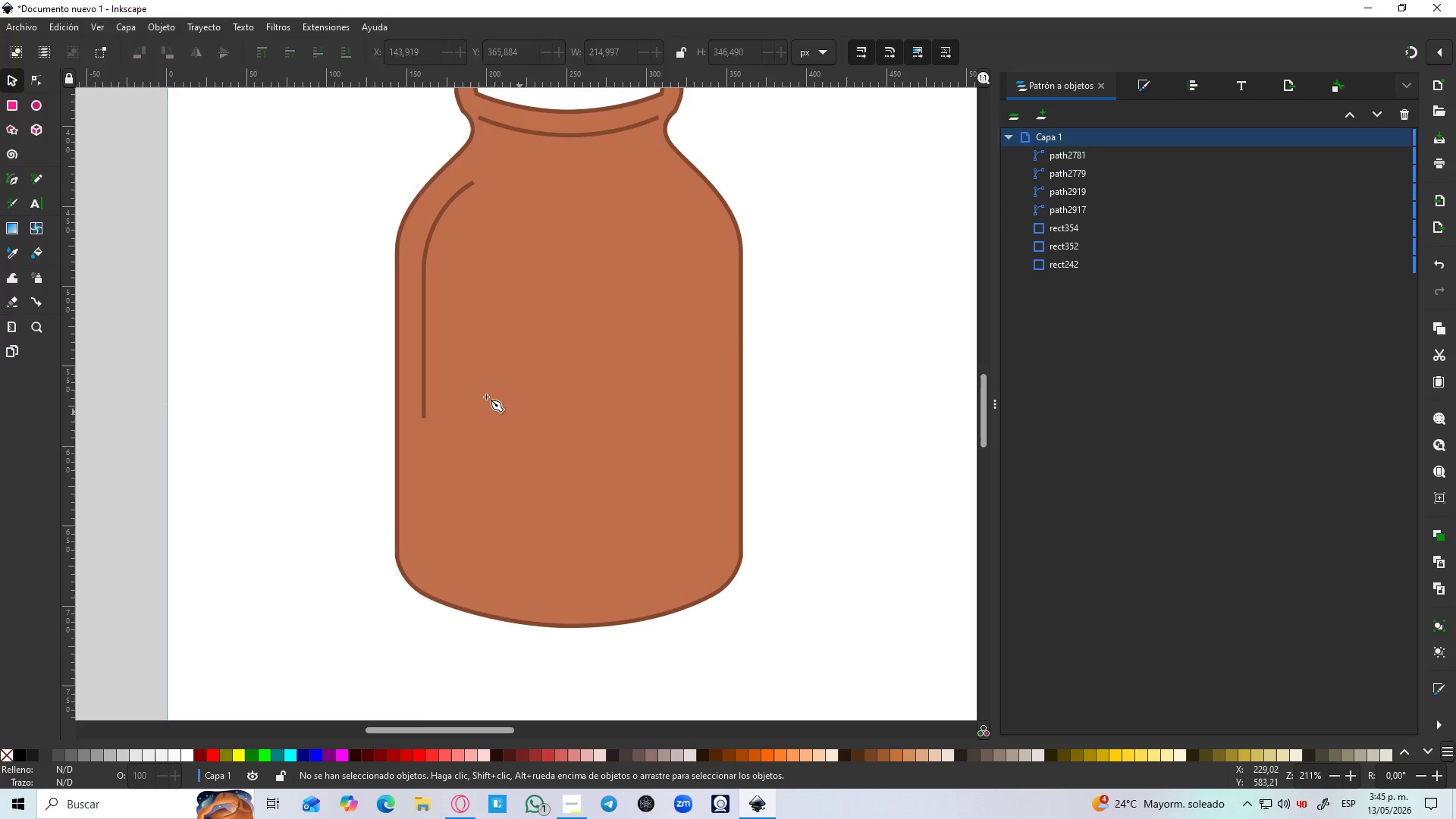 
scroll: coordinate [679, 485], scroll_direction: up, amount: 5.0
 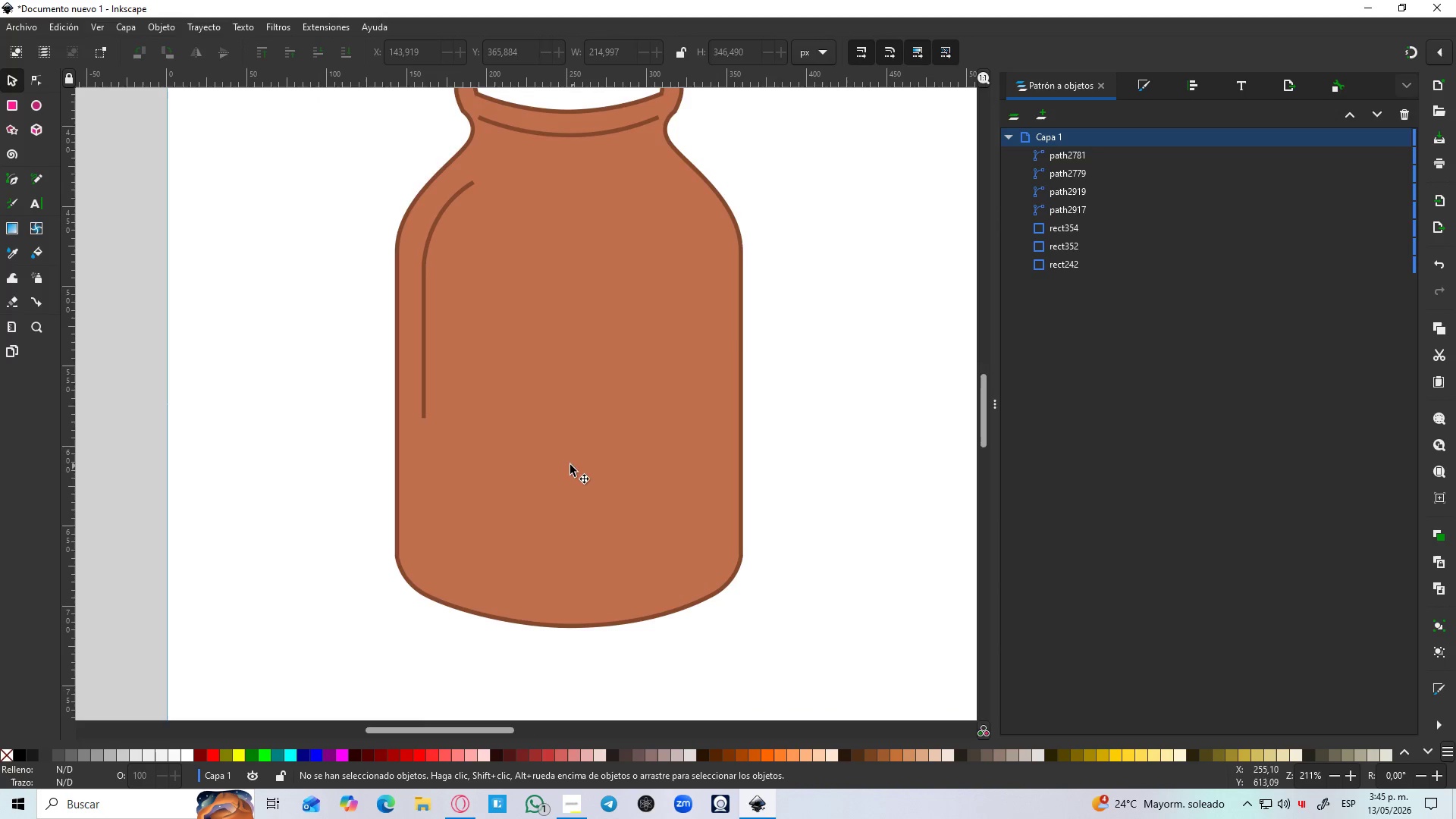 
key(B)
 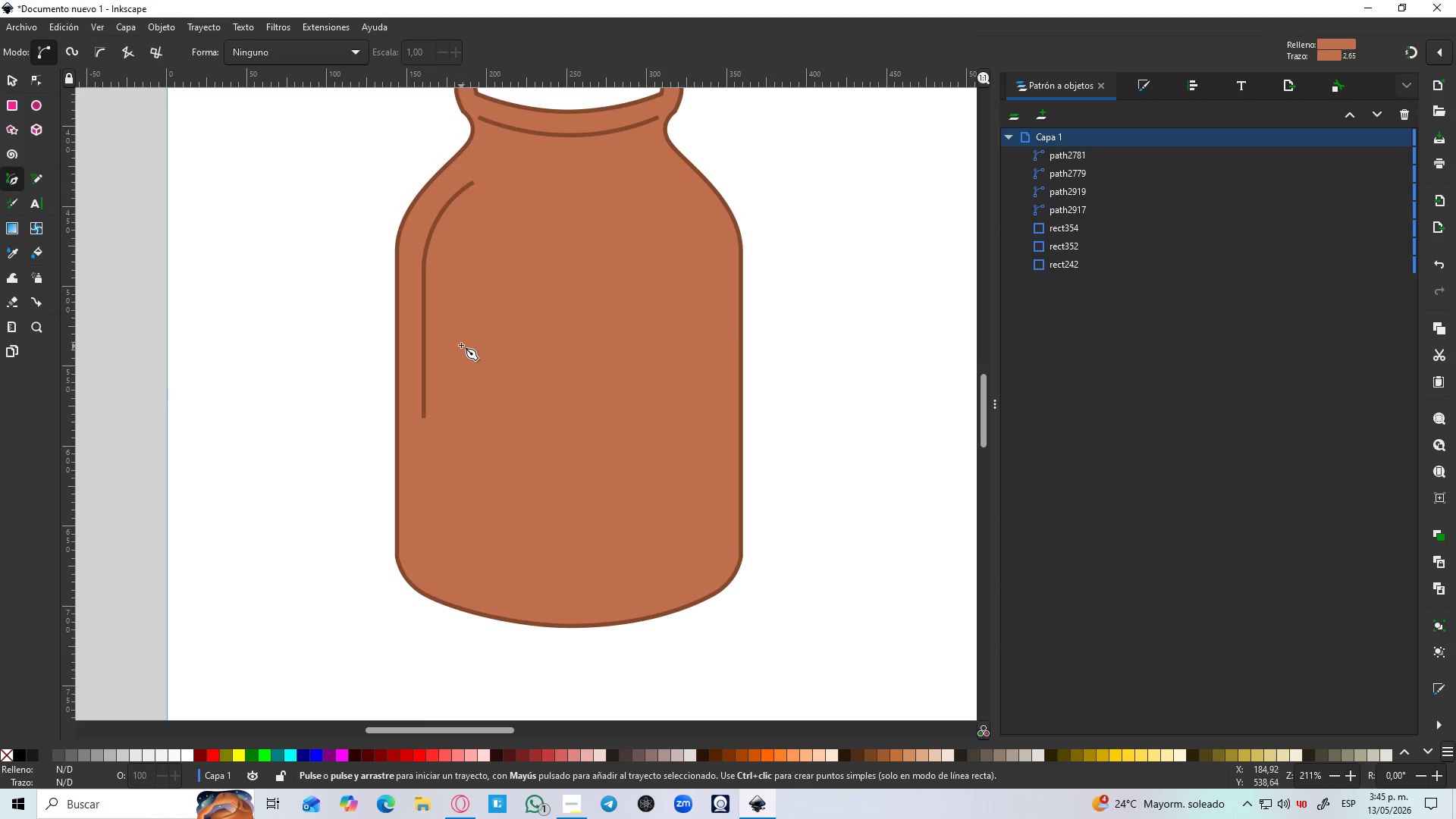 
left_click([460, 337])
 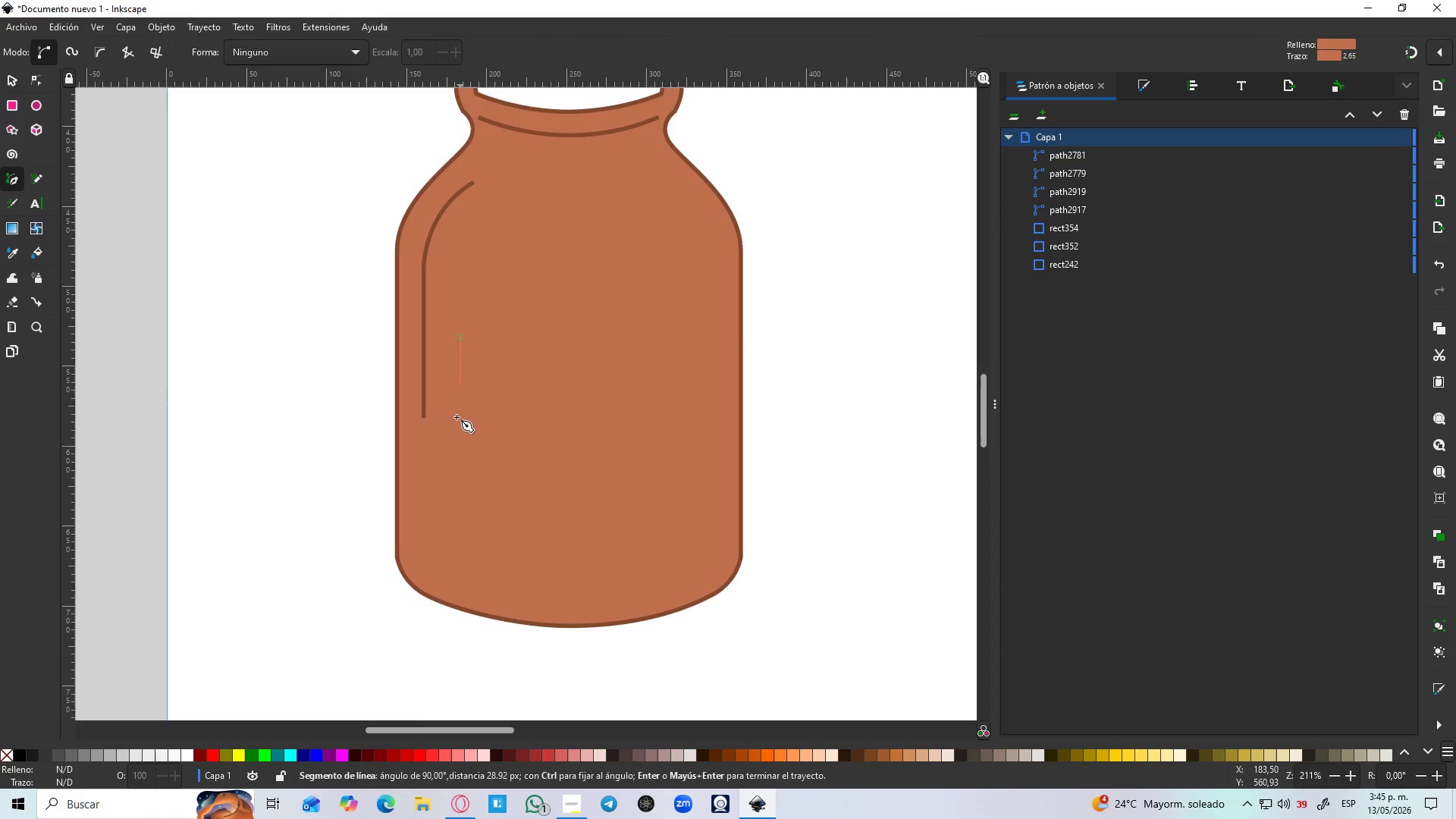 
hold_key(key=ControlLeft, duration=1.51)
 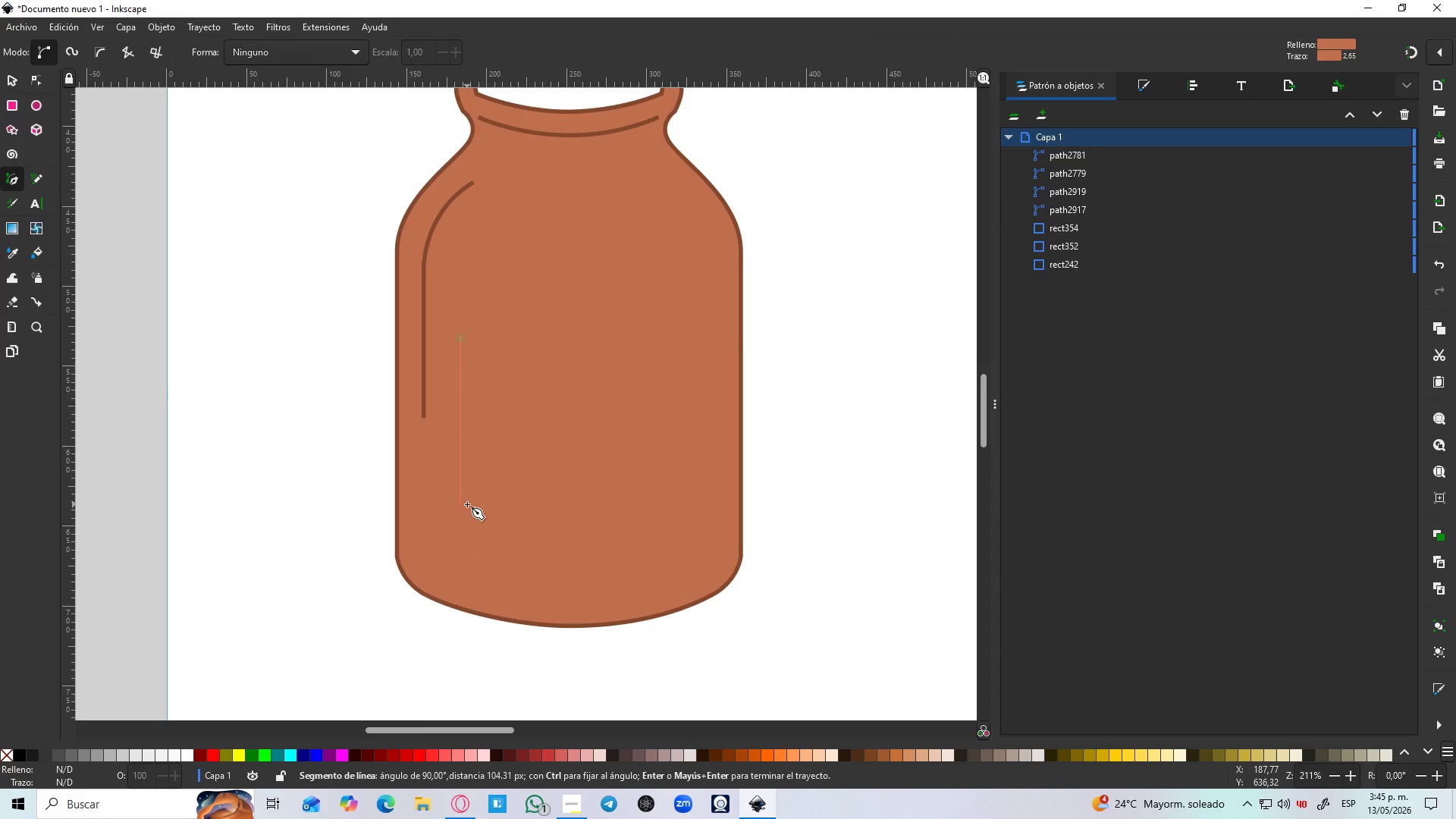 
hold_key(key=ControlLeft, duration=1.5)
 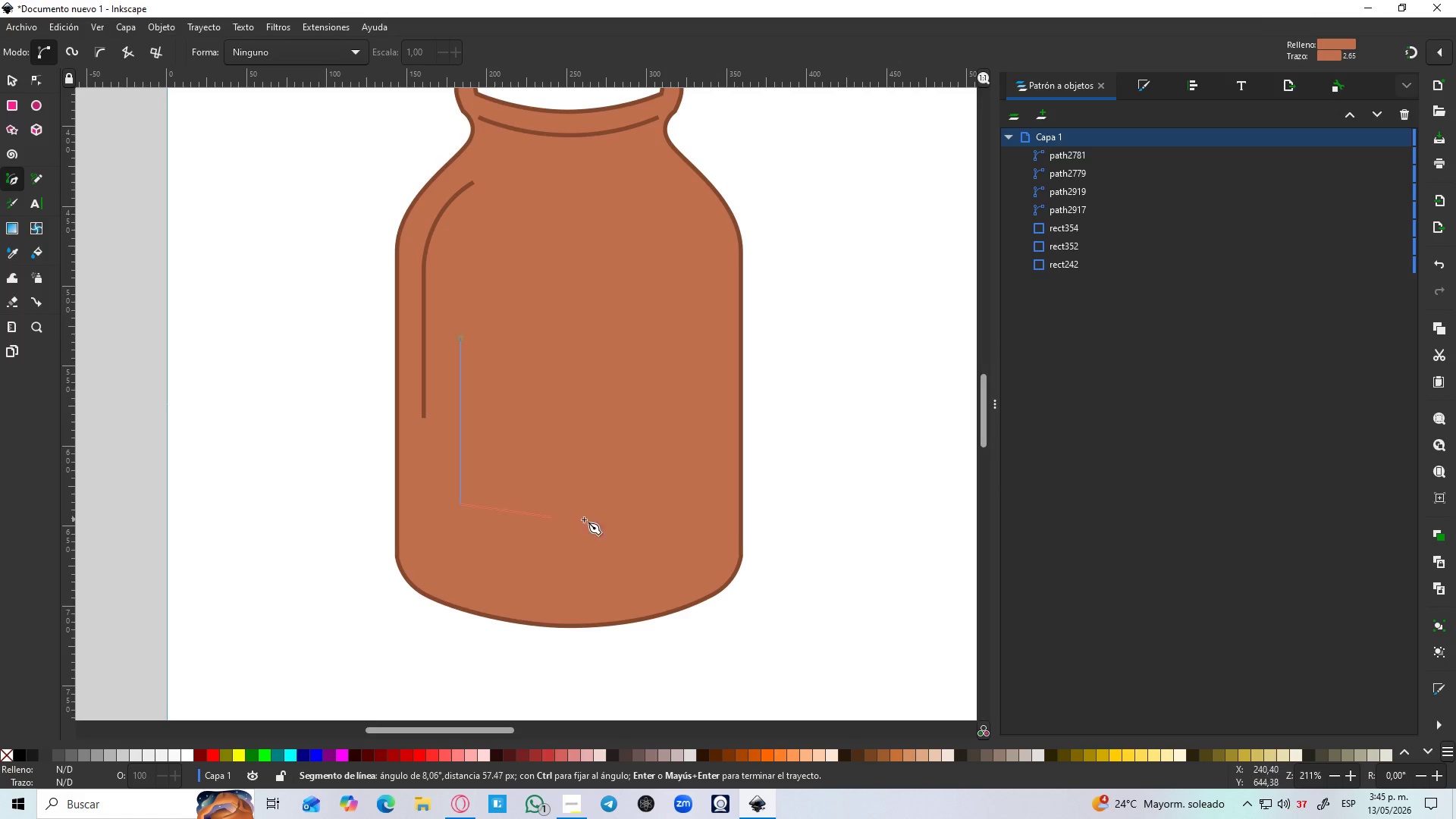 
hold_key(key=ControlLeft, duration=0.41)
left_click([467, 504])
 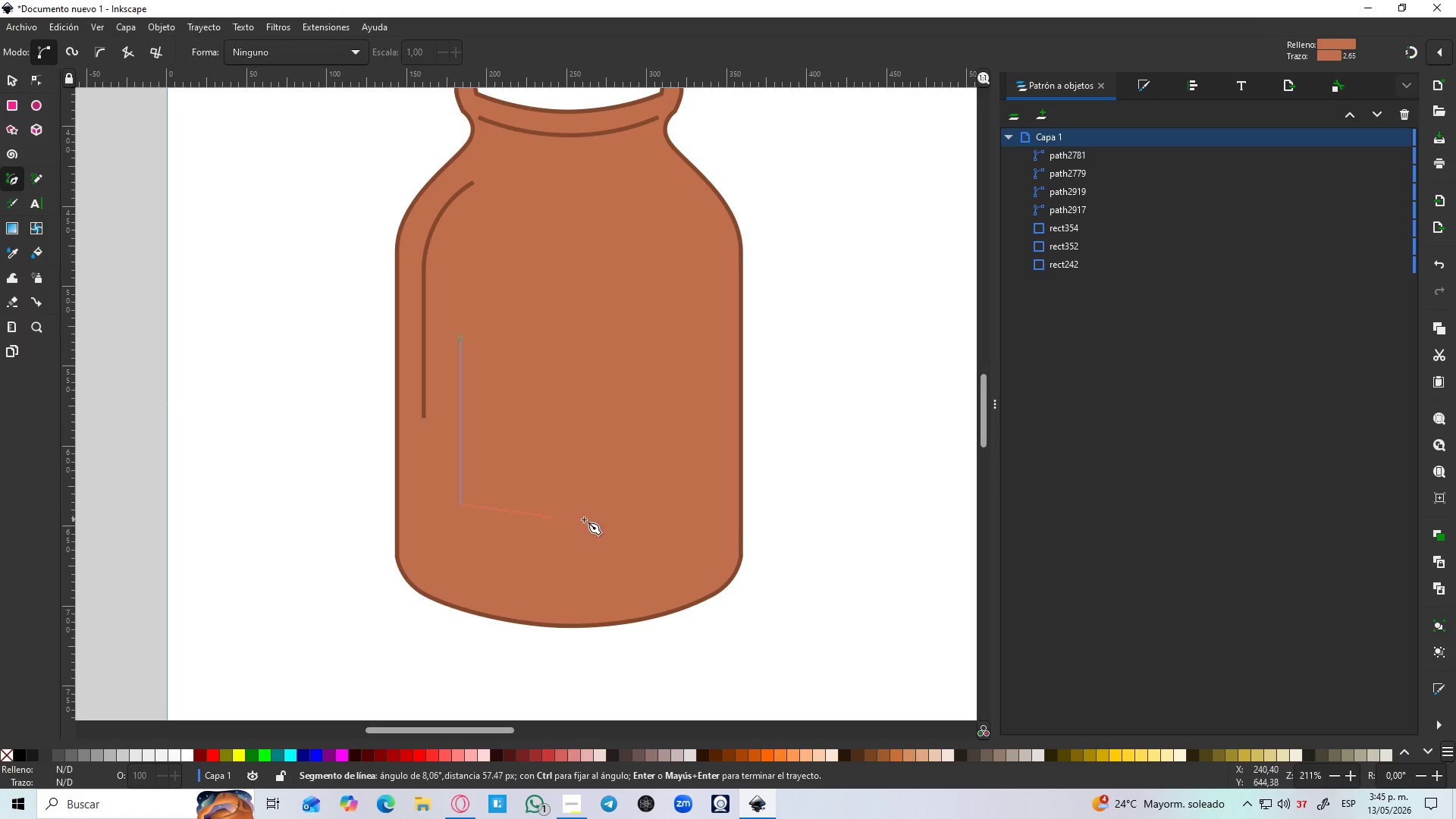 
hold_key(key=ControlLeft, duration=1.5)
 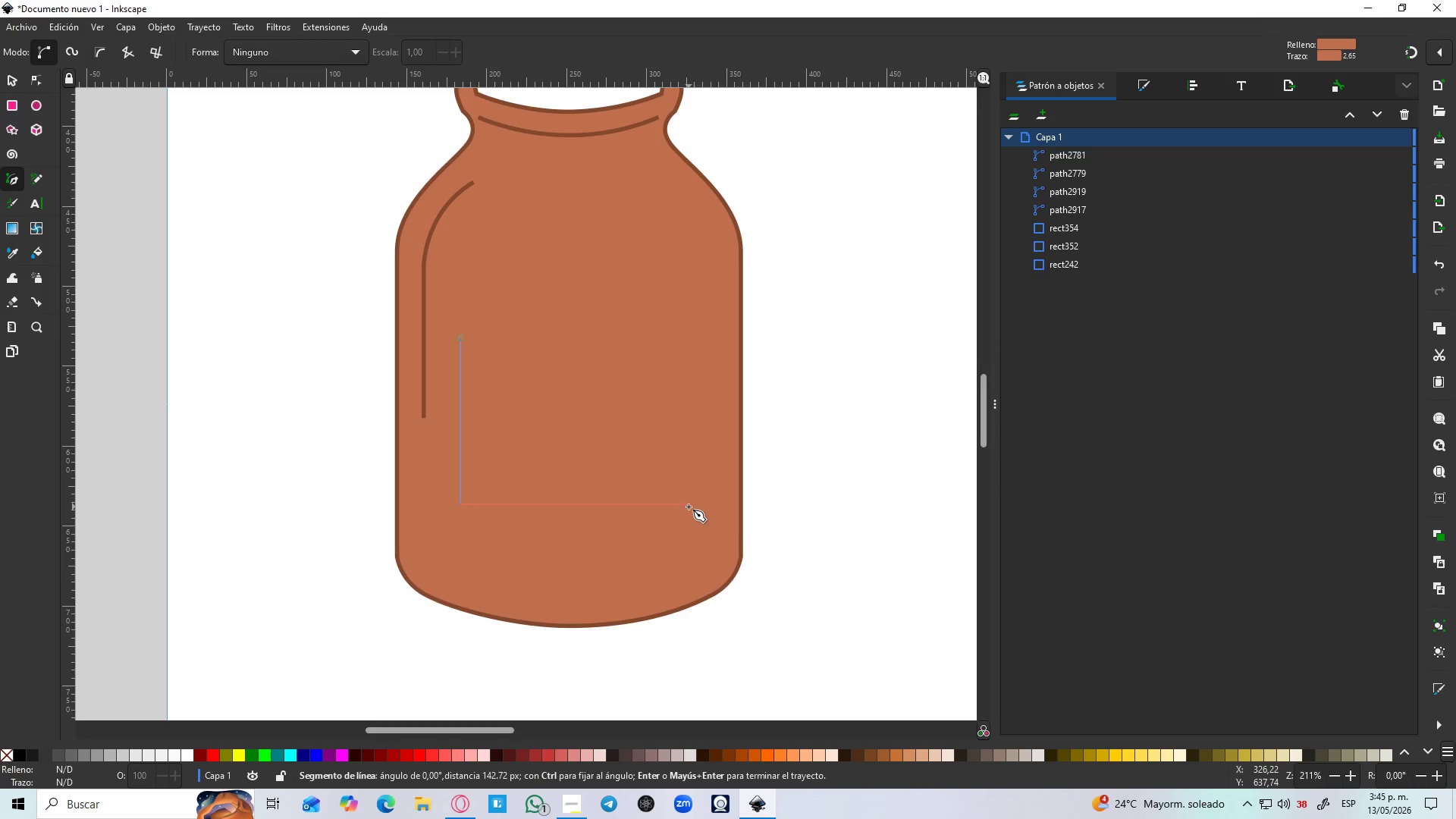 
hold_key(key=ControlLeft, duration=0.94)
left_click([689, 507])
 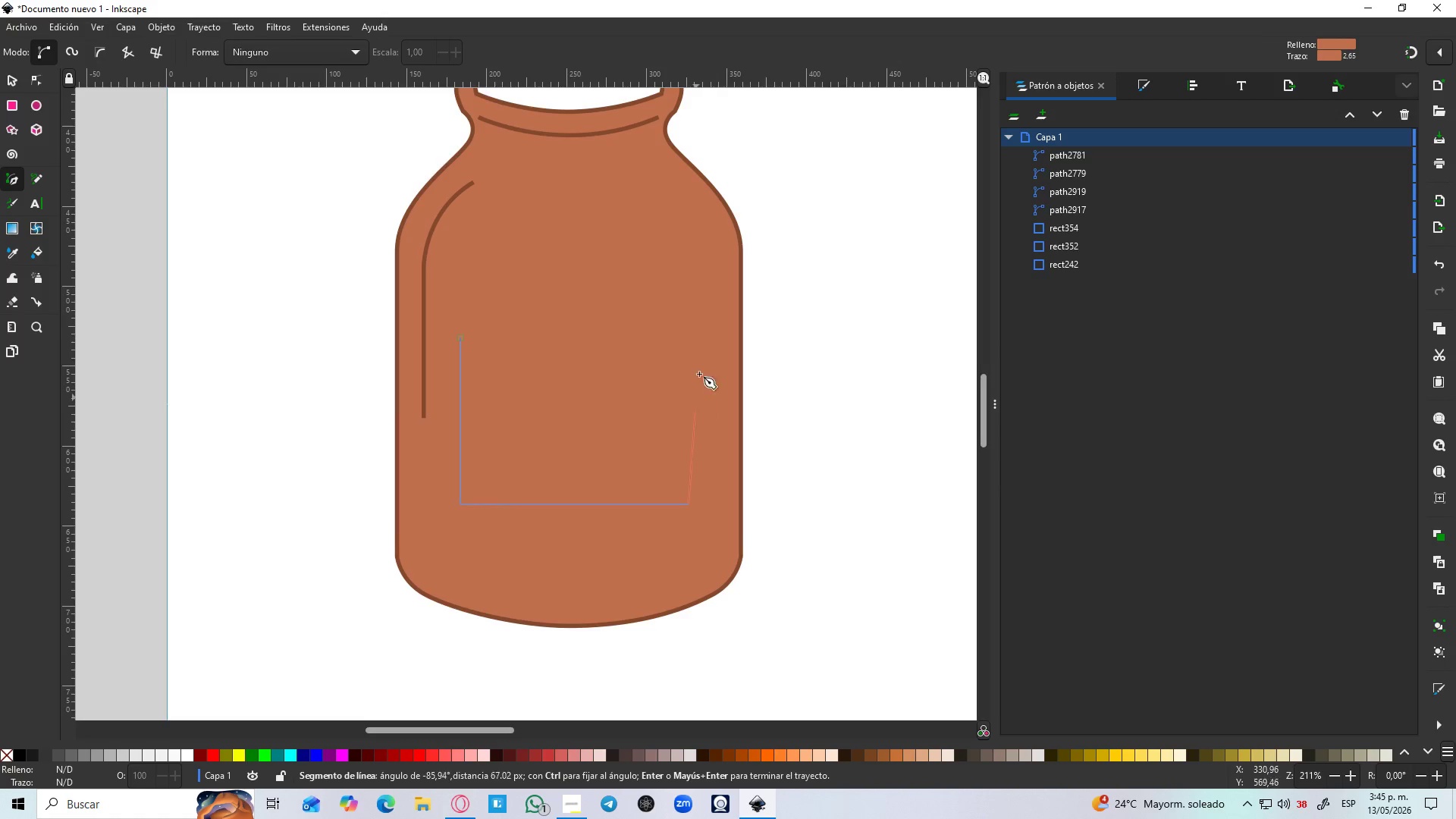 
hold_key(key=ControlLeft, duration=1.52)
 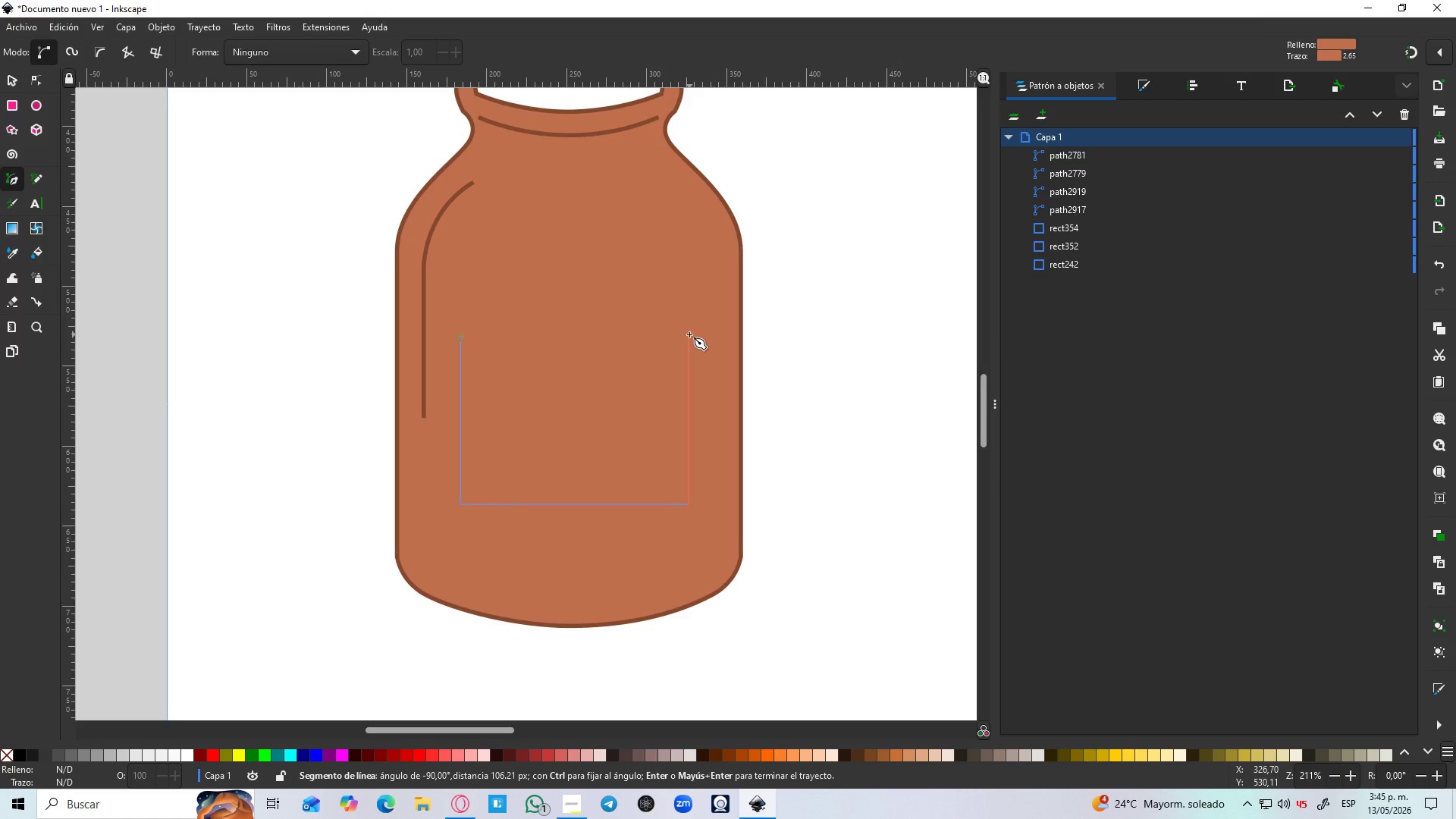 
hold_key(key=ControlLeft, duration=1.5)
 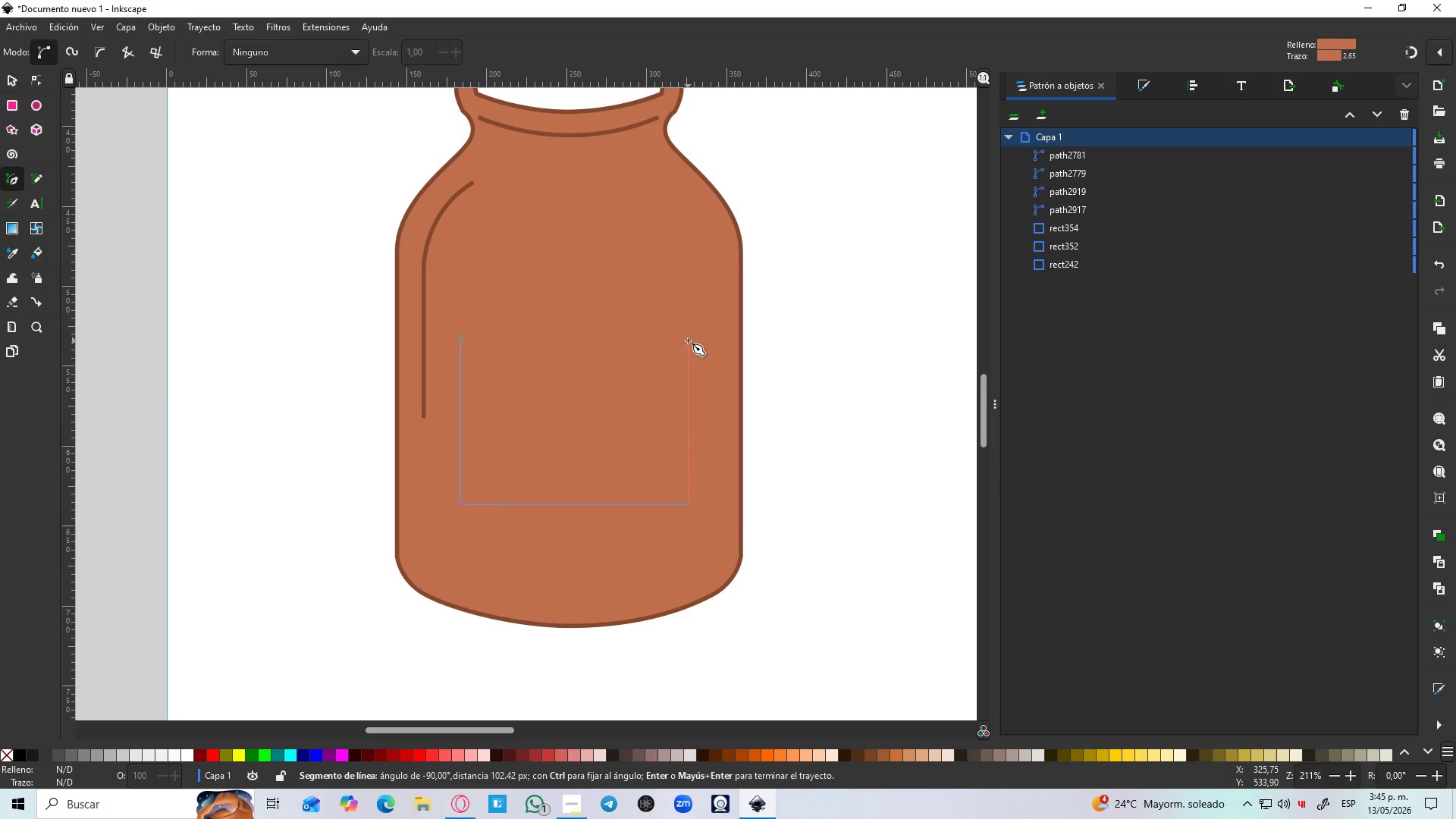 
hold_key(key=ControlLeft, duration=1.5)
 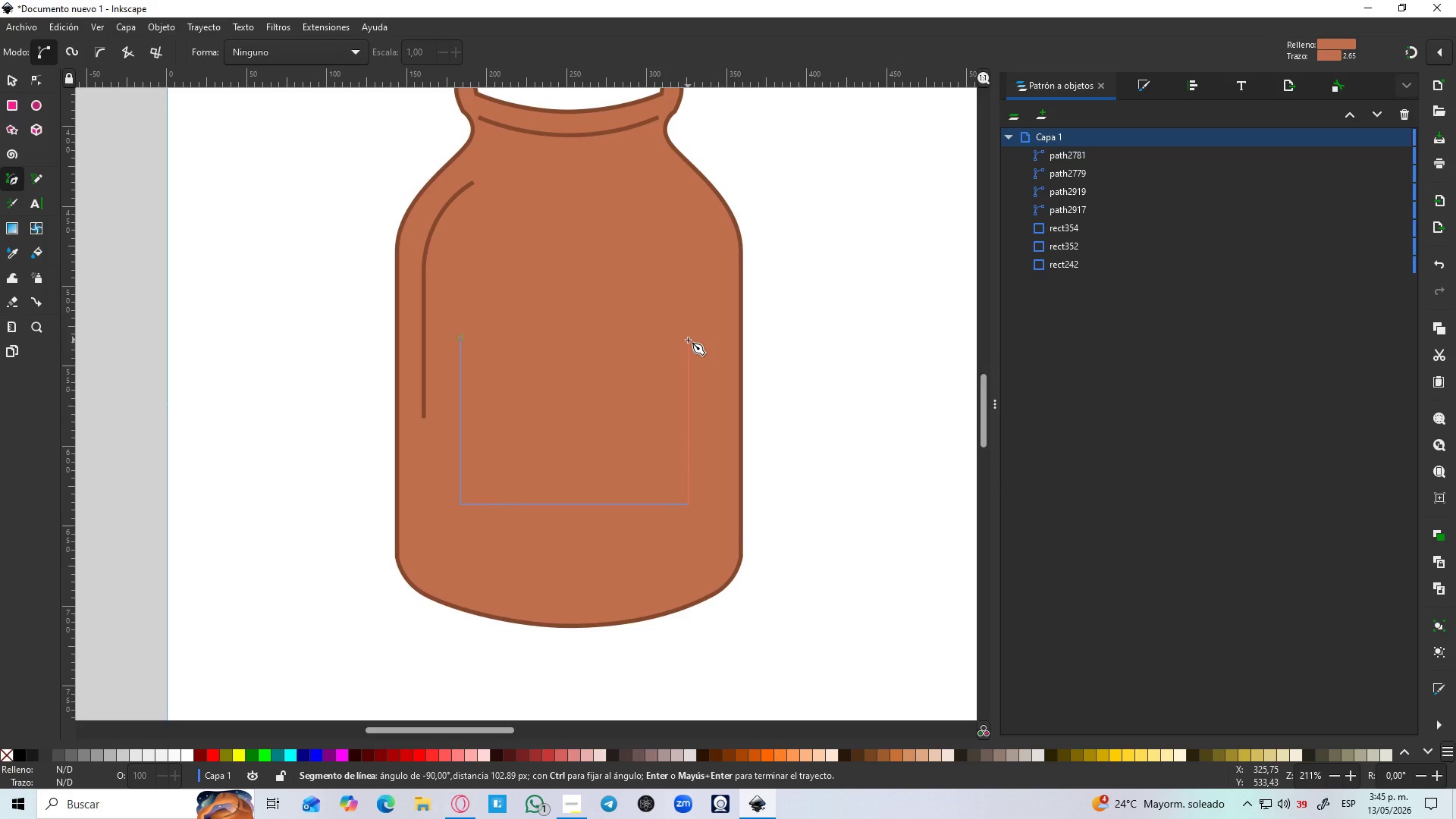 
hold_key(key=ControlLeft, duration=1.51)
 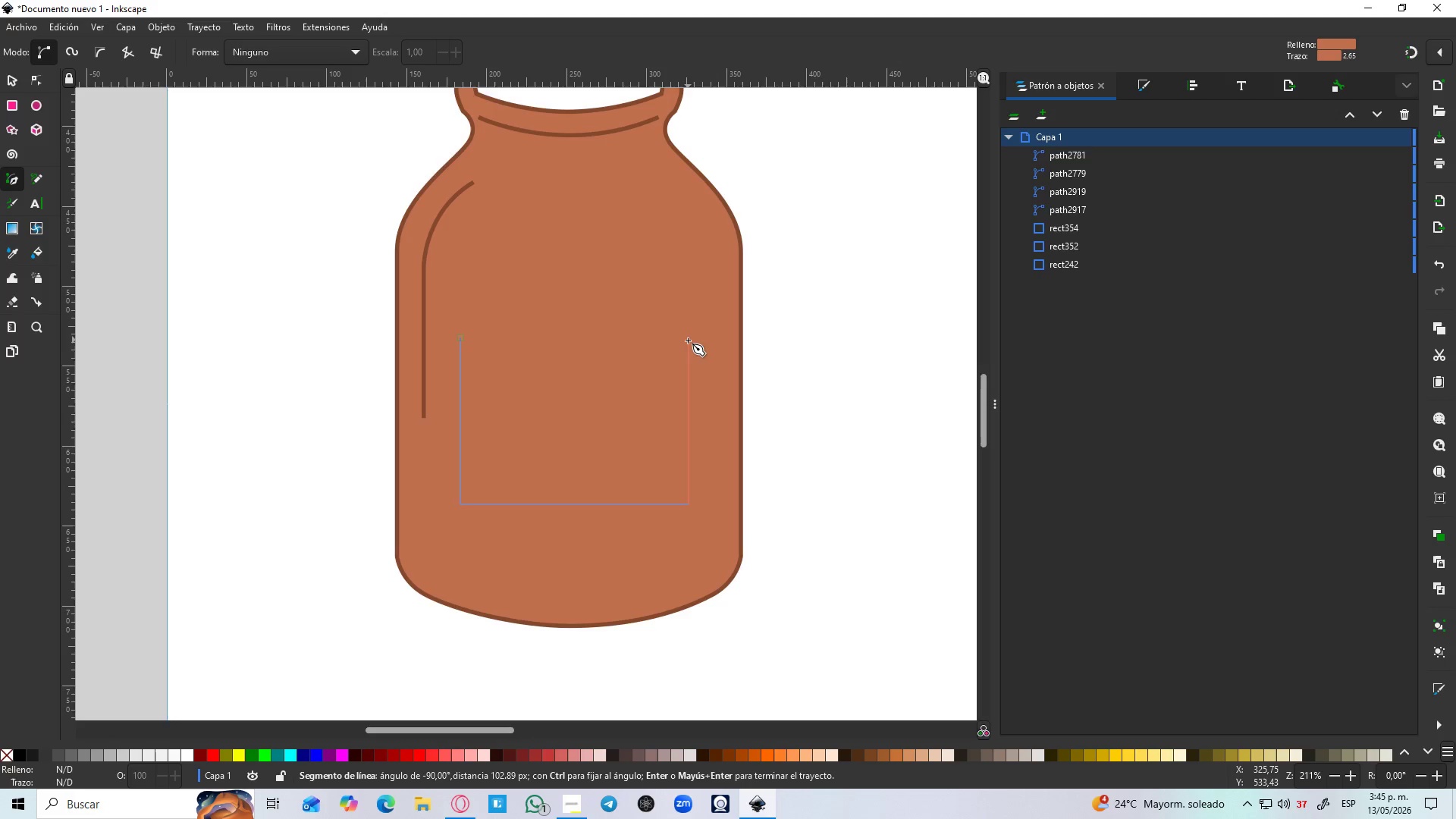 
key(Control+Z)
 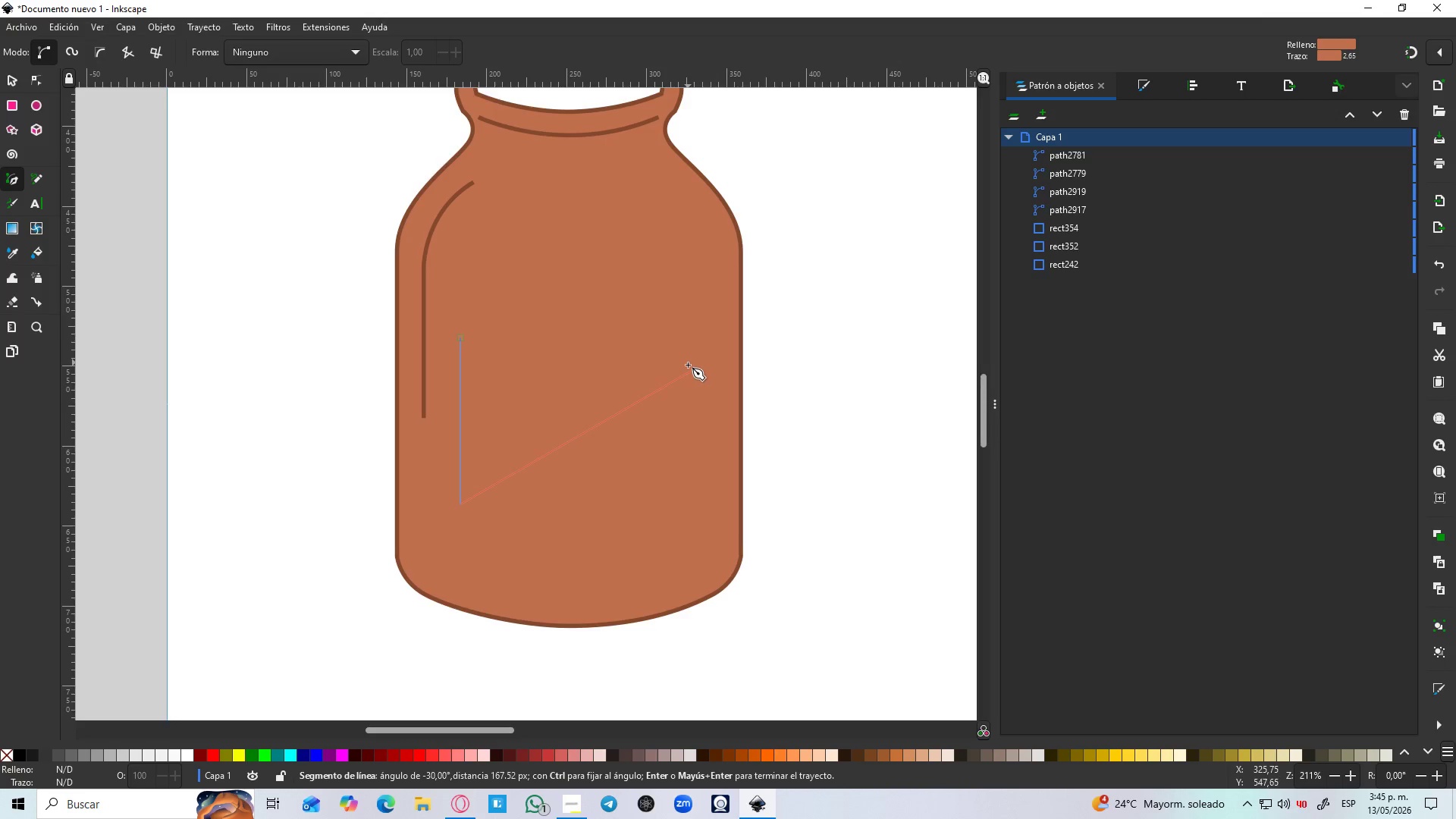 
key(Control+Z)
 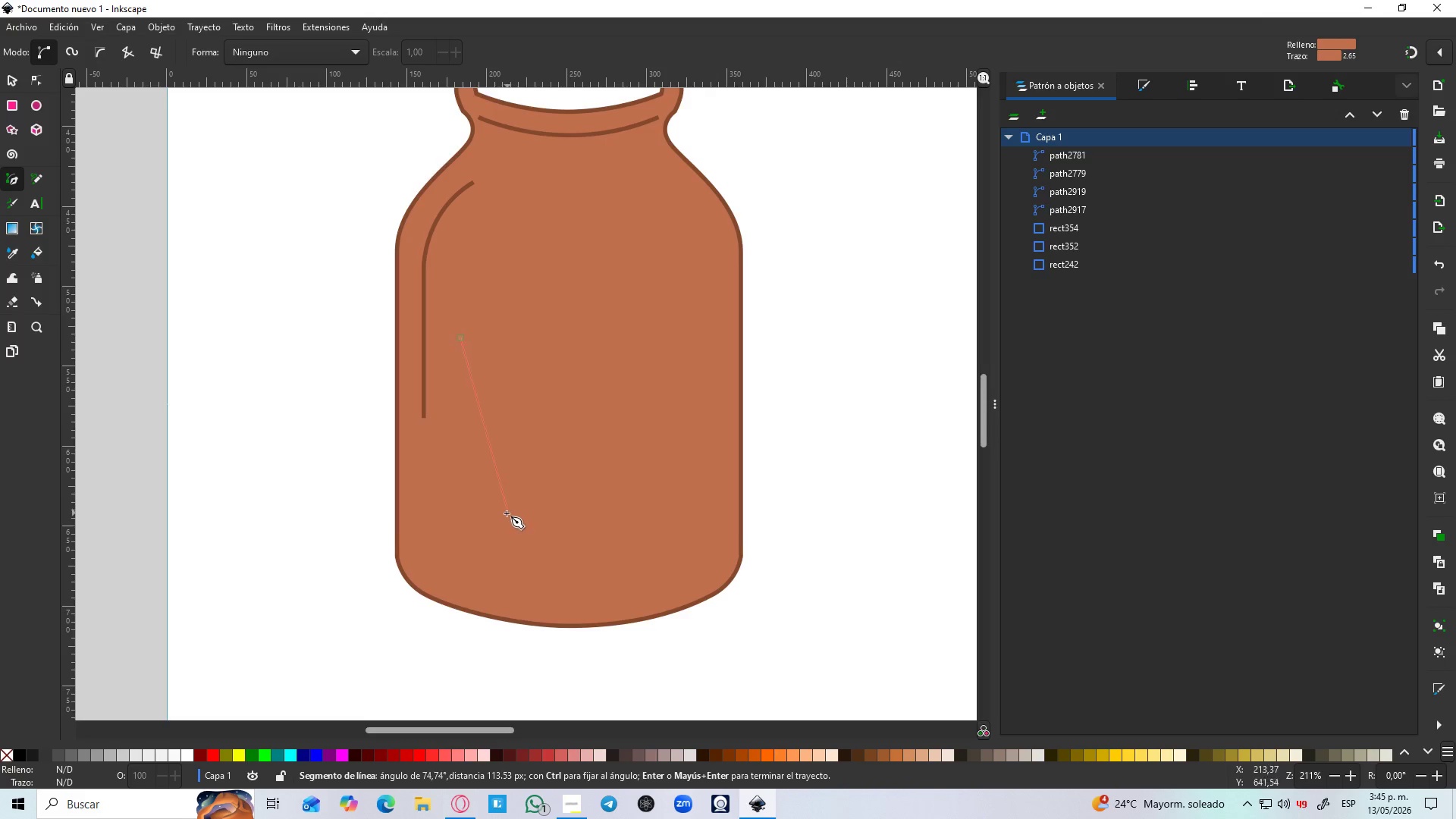 
hold_key(key=ControlLeft, duration=1.5)
 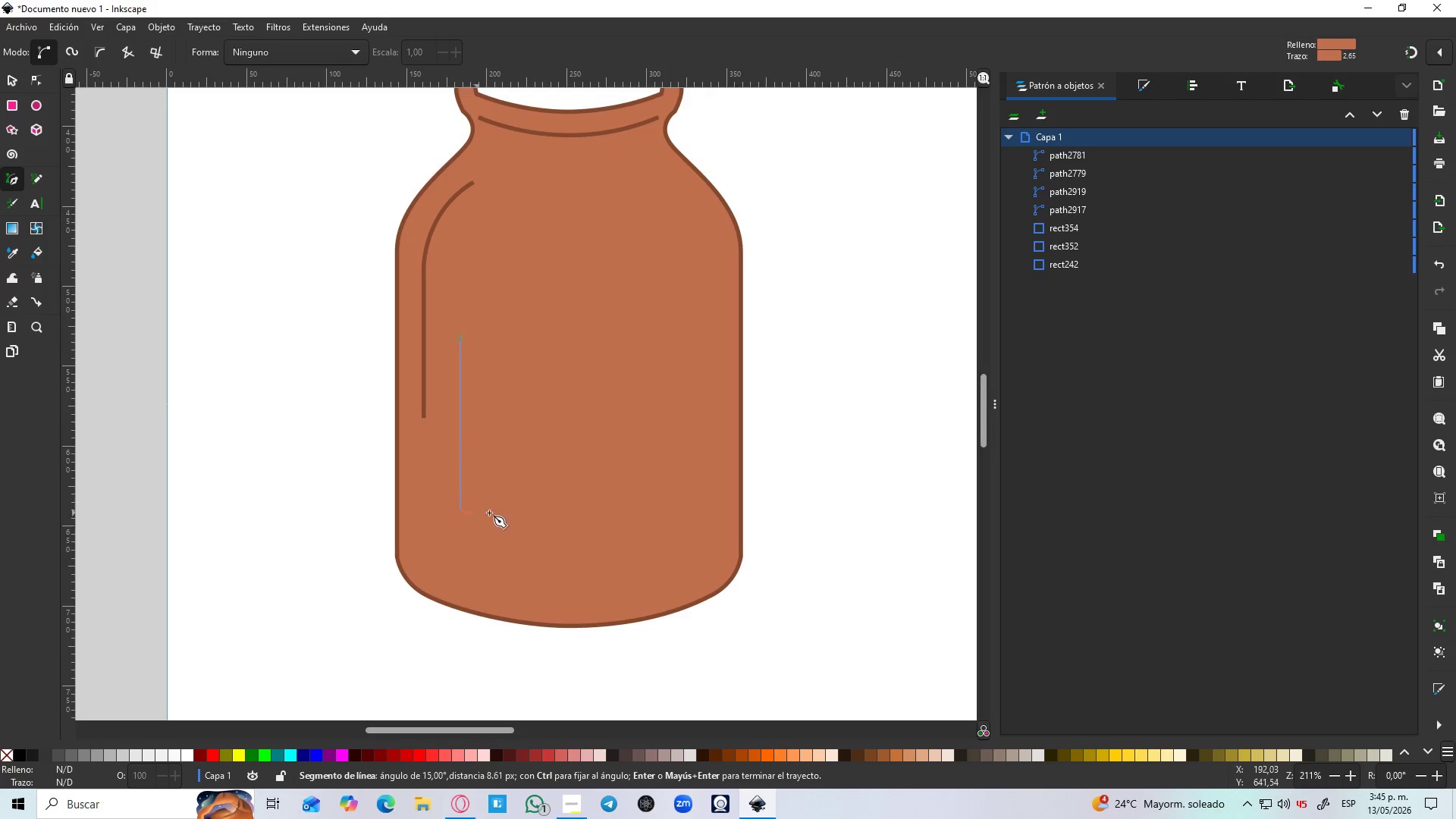 
key(Control+ControlLeft)
 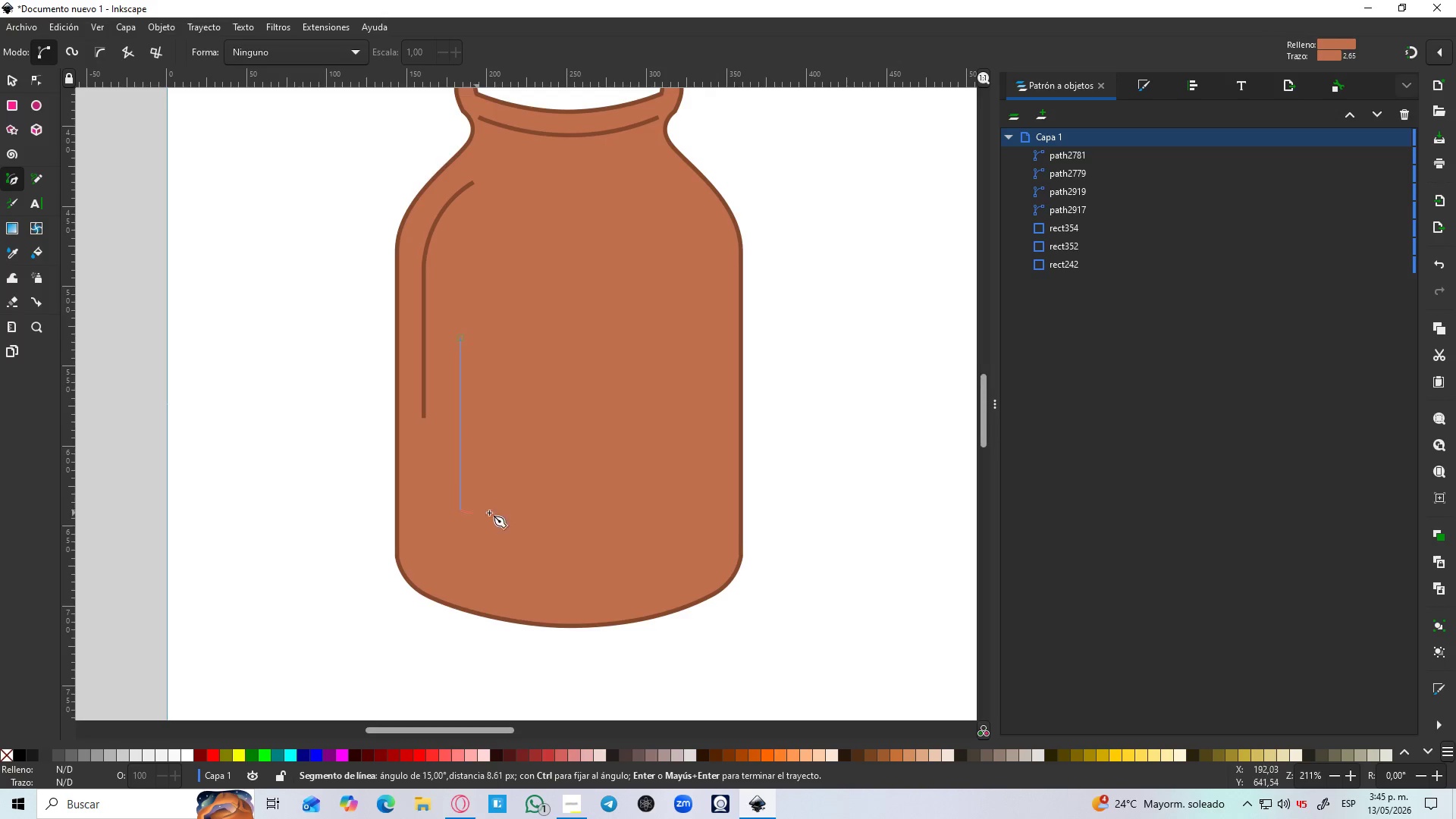 
key(Control+ControlLeft)
 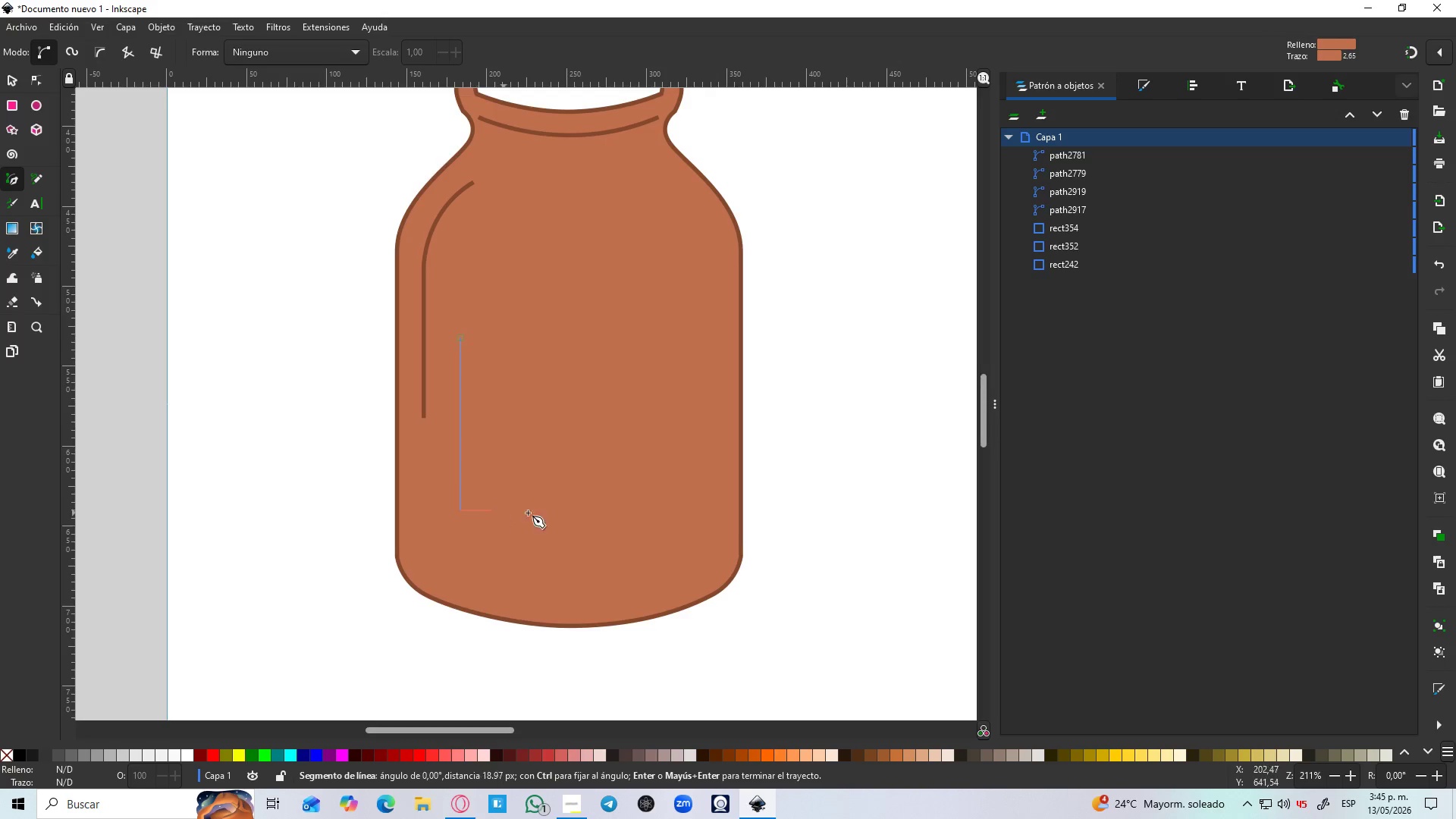 
key(Control+ControlLeft)
 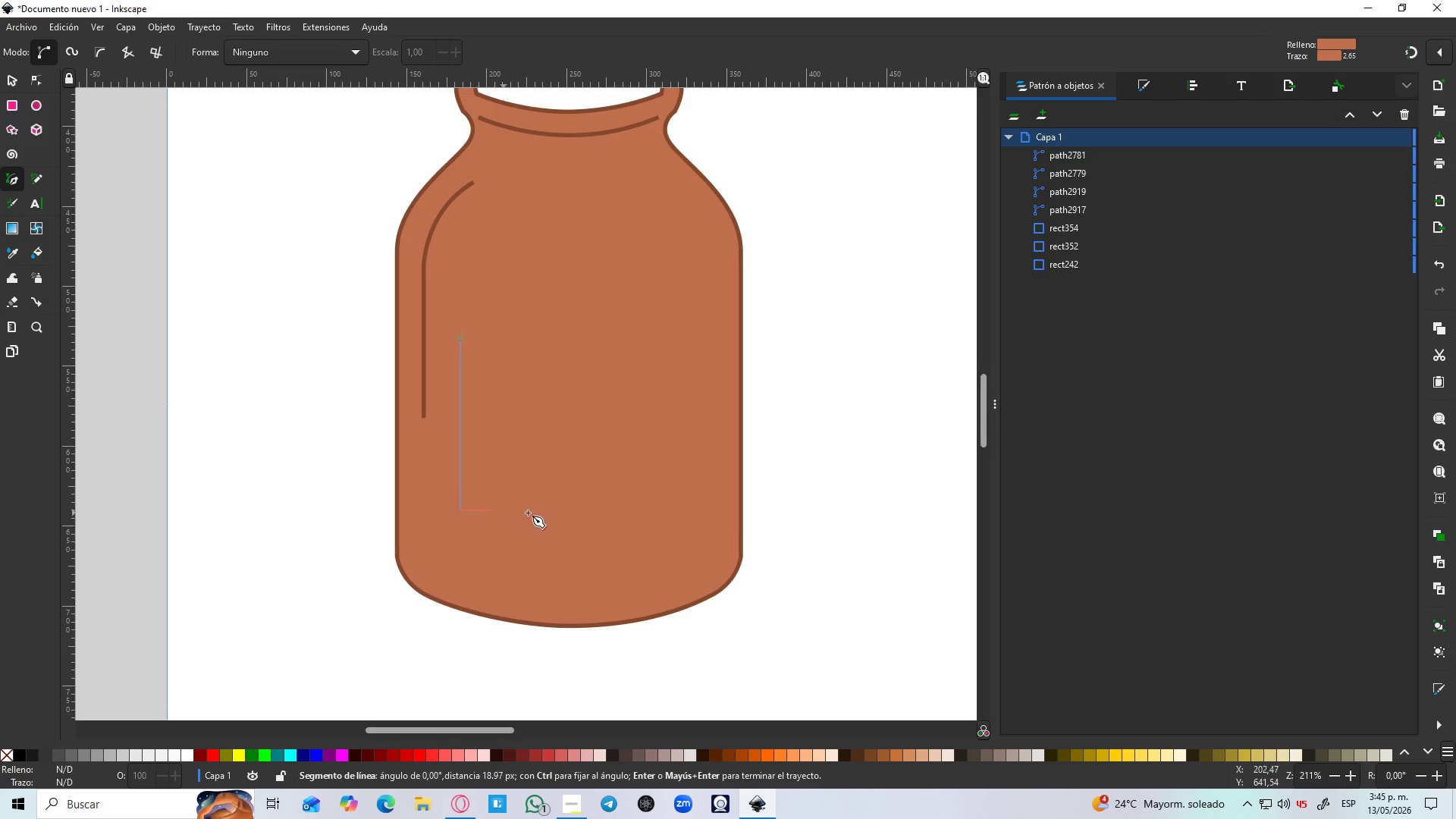 
key(Control+ControlLeft)
 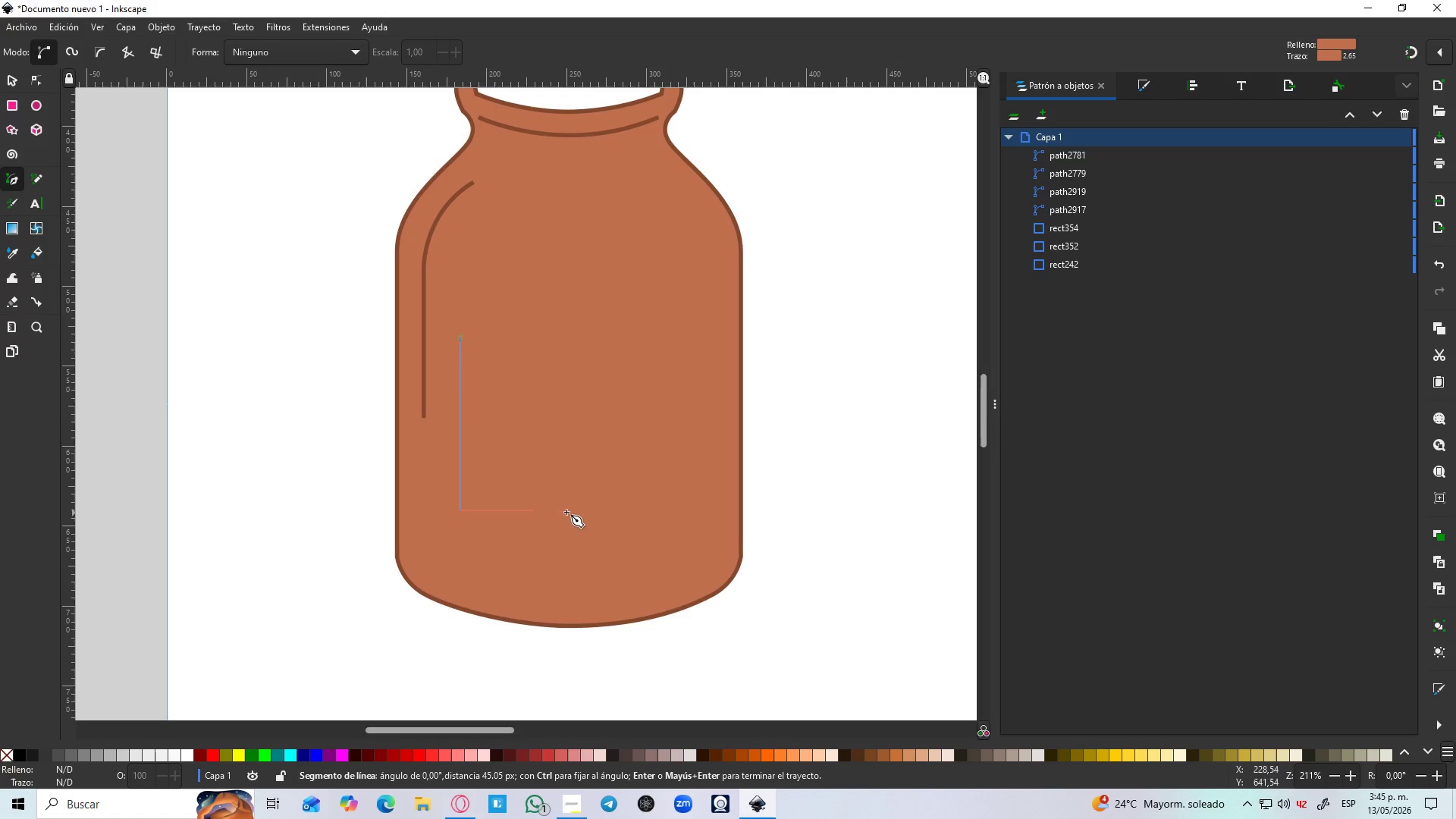 
hold_key(key=ControlLeft, duration=1.39)
 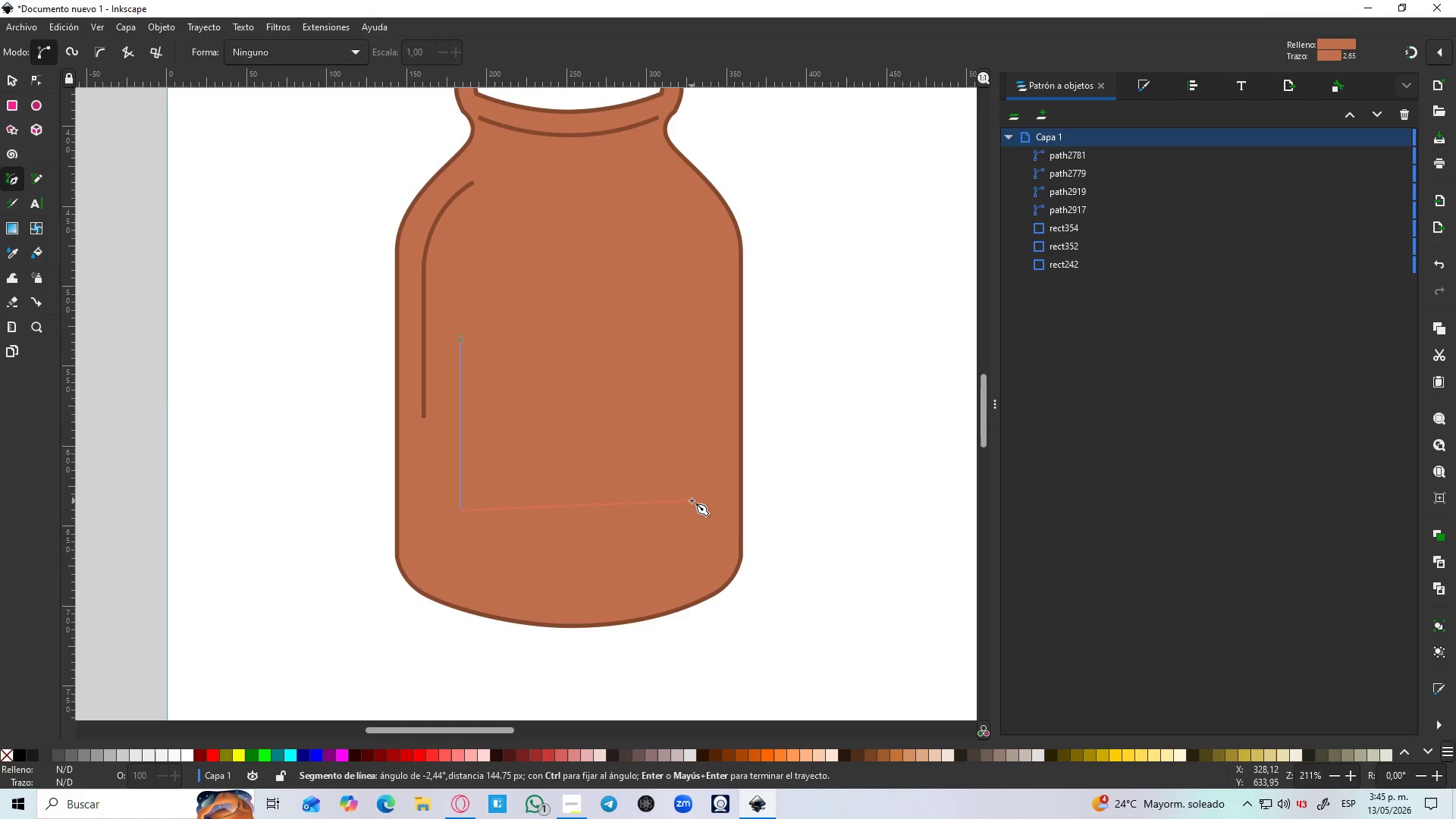 
hold_key(key=ControlLeft, duration=1.5)
 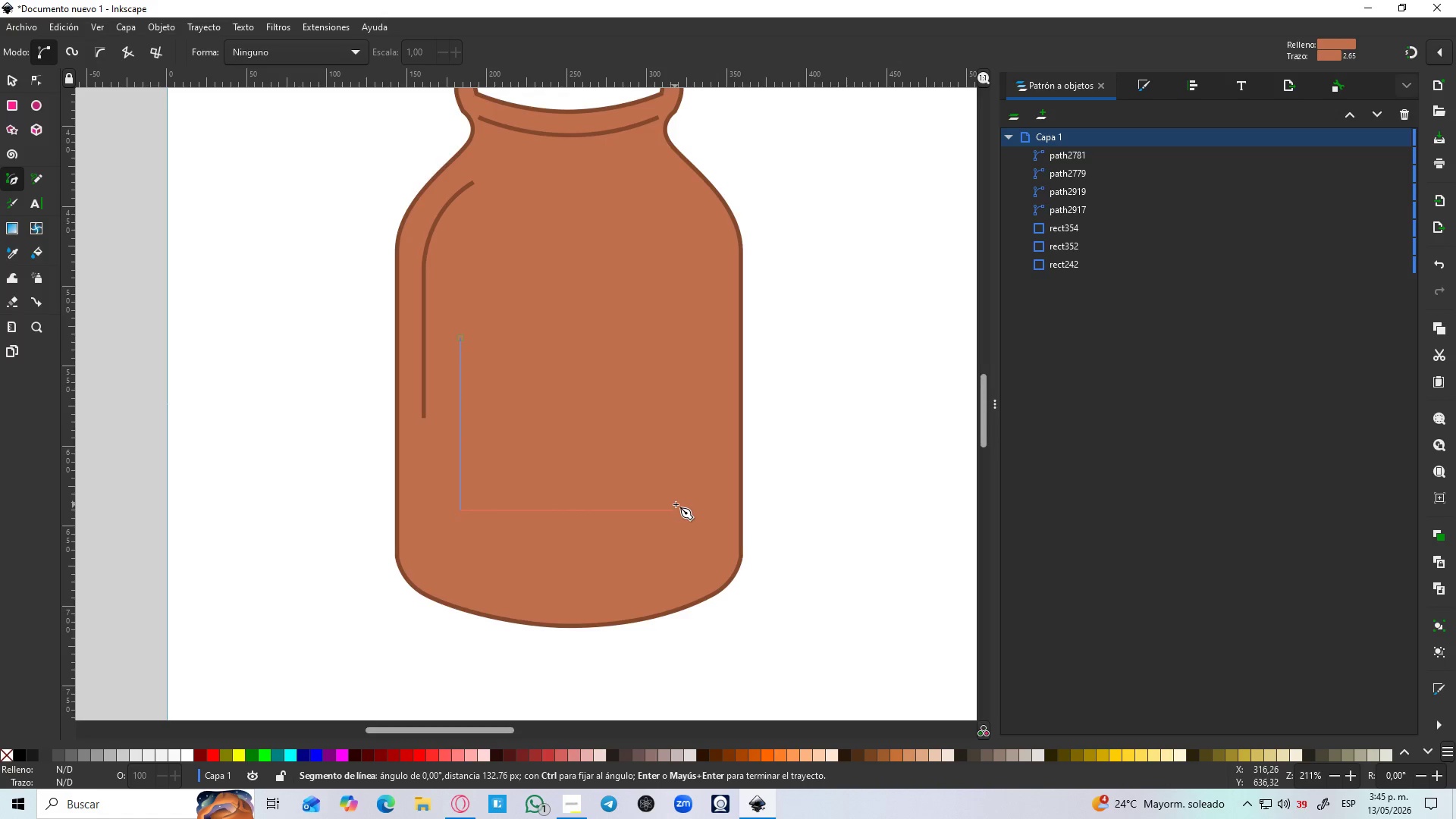 
hold_key(key=ControlLeft, duration=1.19)
left_click_drag(start_coordinate=[679, 504], to_coordinate=[778, 464])
 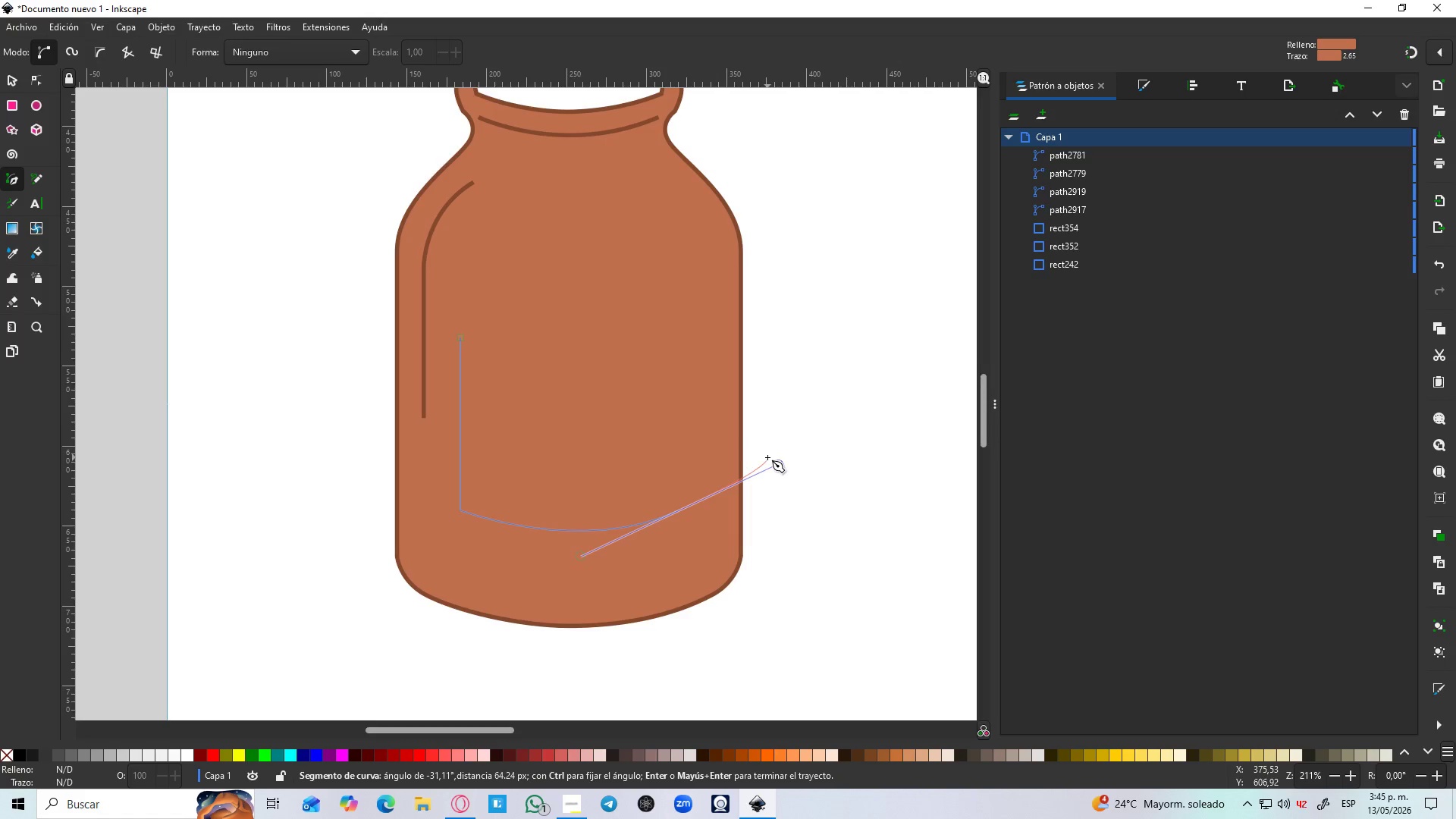 
hold_key(key=ControlLeft, duration=3.77)
 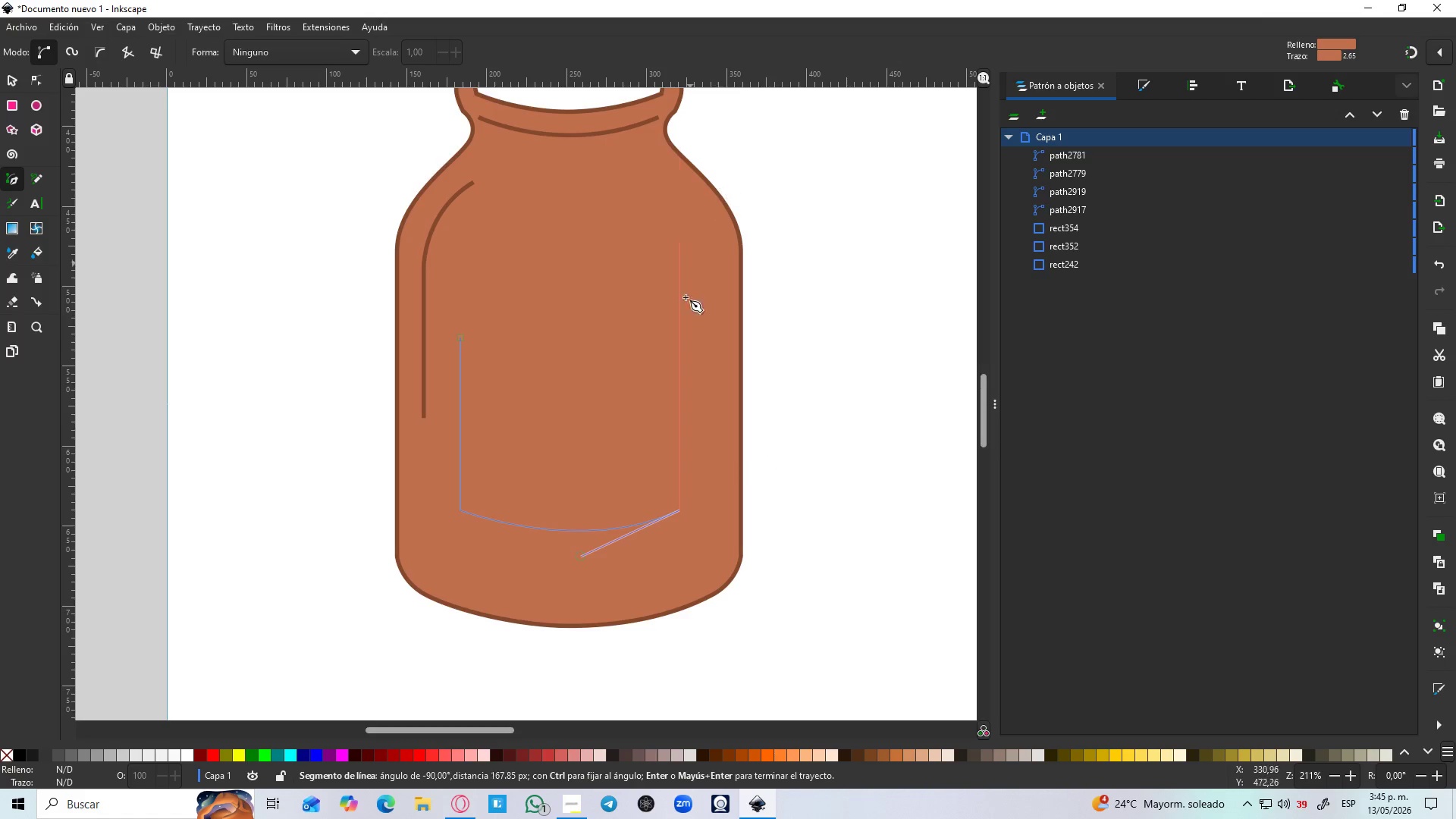 
key(Shift+L)
 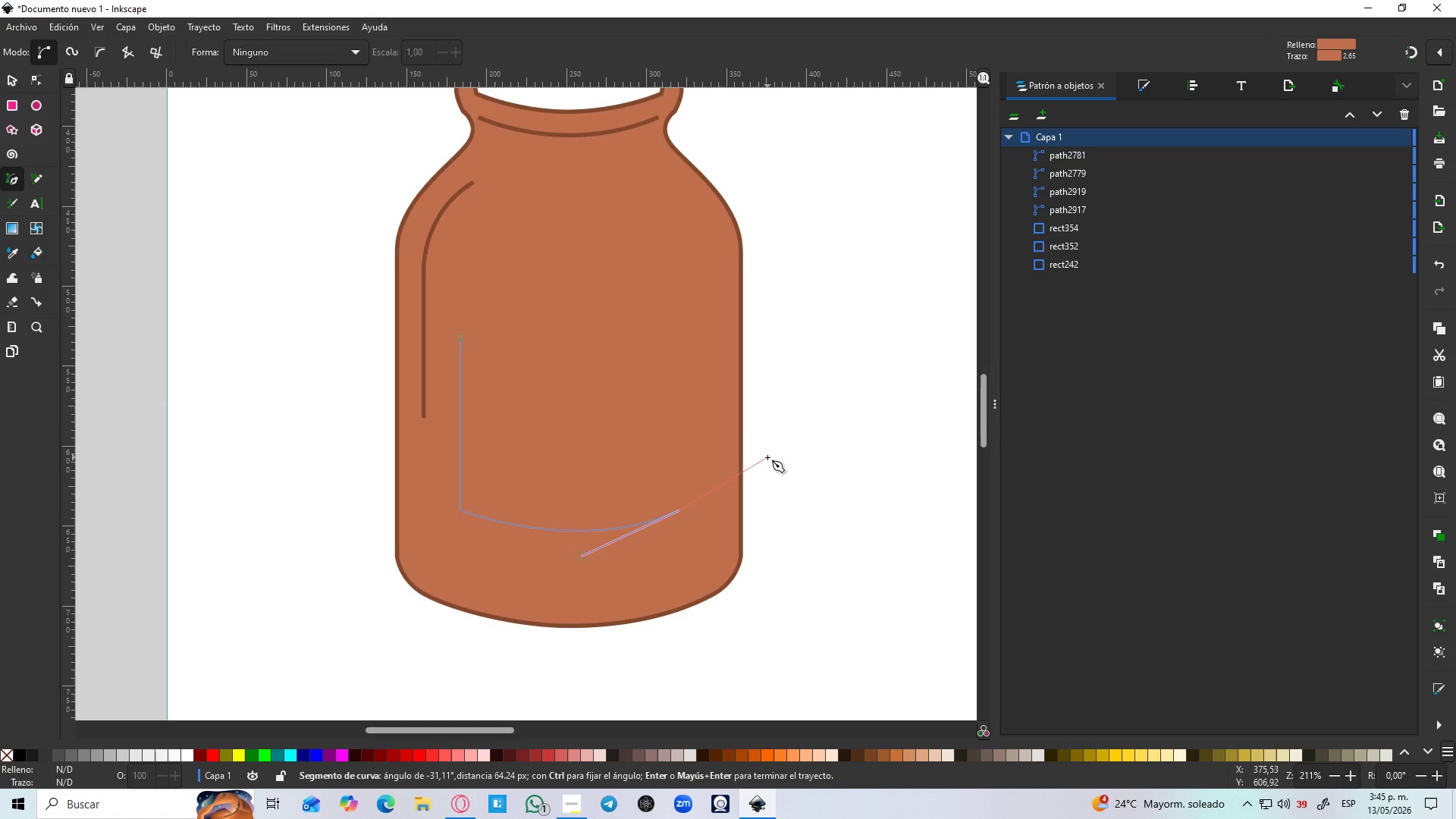 
hold_key(key=ControlLeft, duration=1.51)
 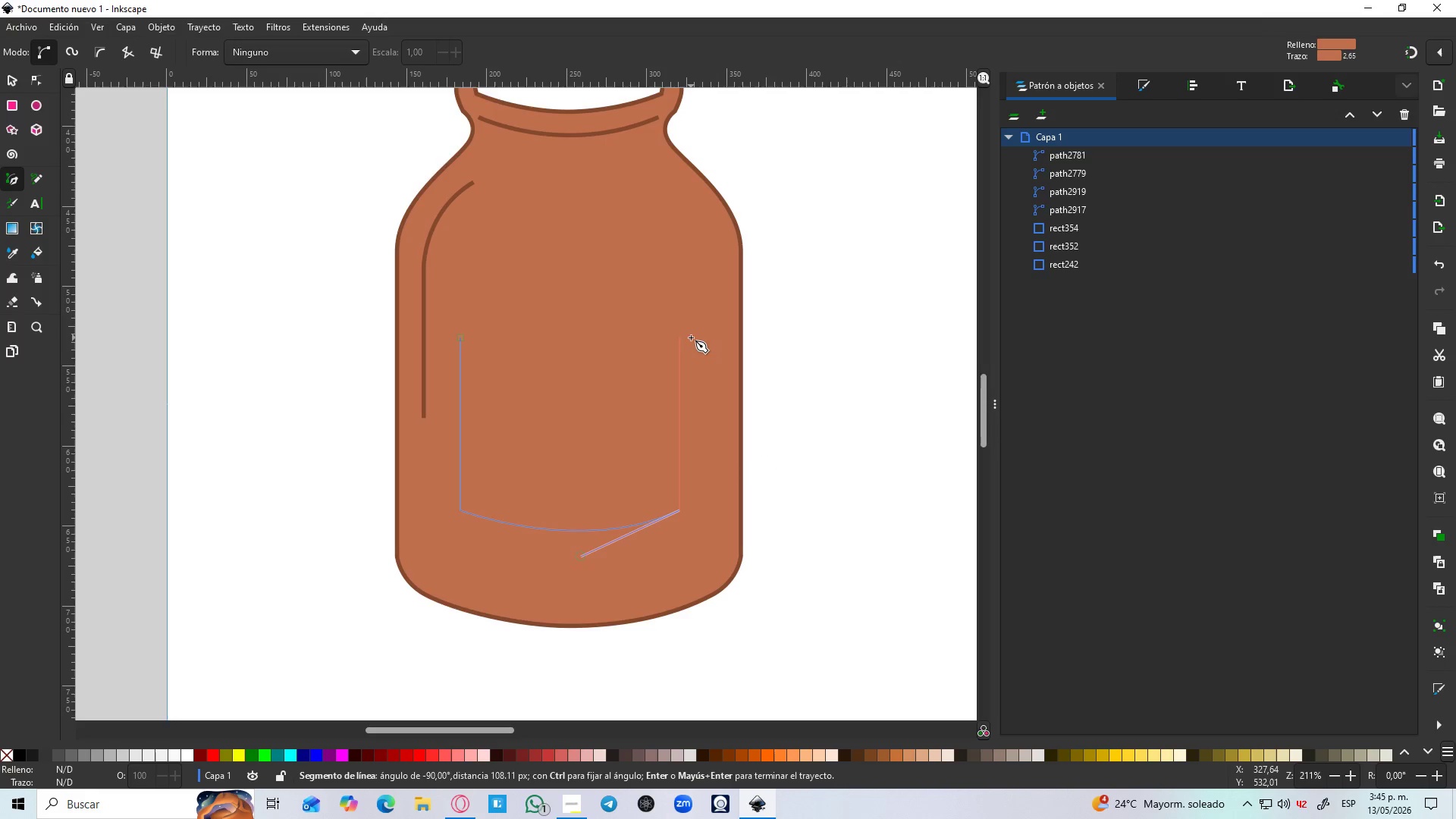 
hold_key(key=ControlLeft, duration=1.52)
 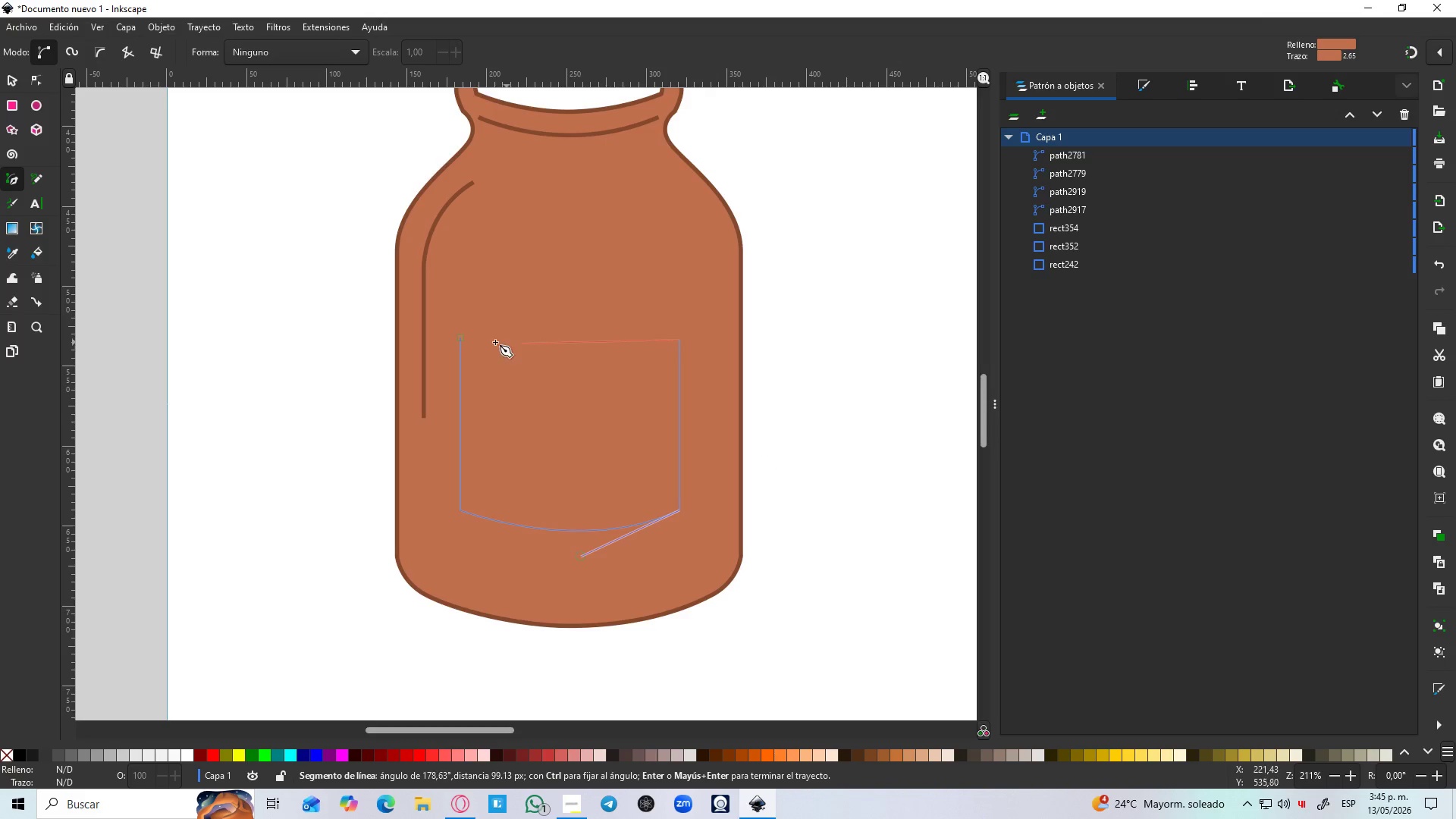 
hold_key(key=ControlLeft, duration=0.33)
left_click([689, 340])
 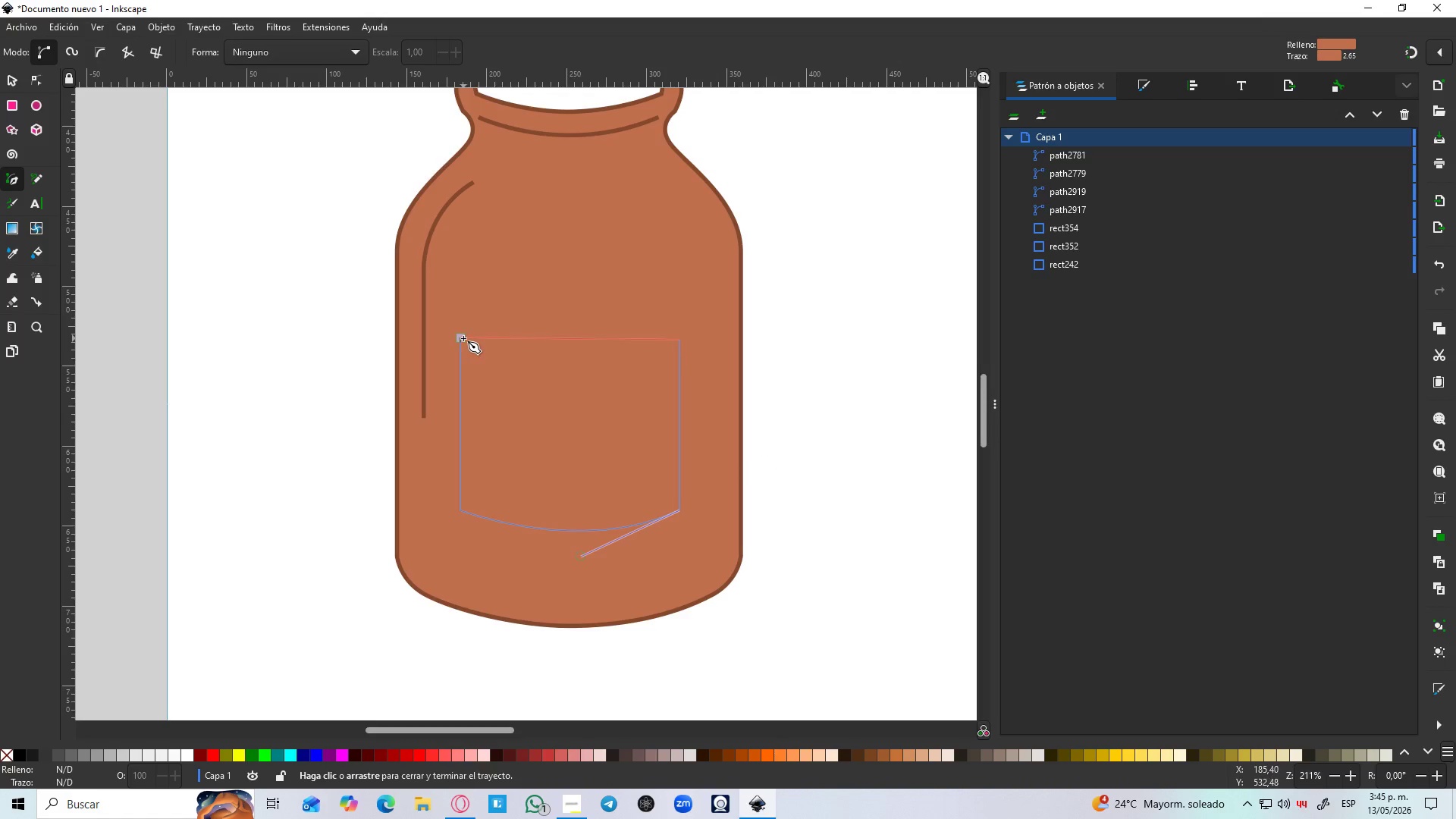 
left_click_drag(start_coordinate=[463, 338], to_coordinate=[355, 297])
 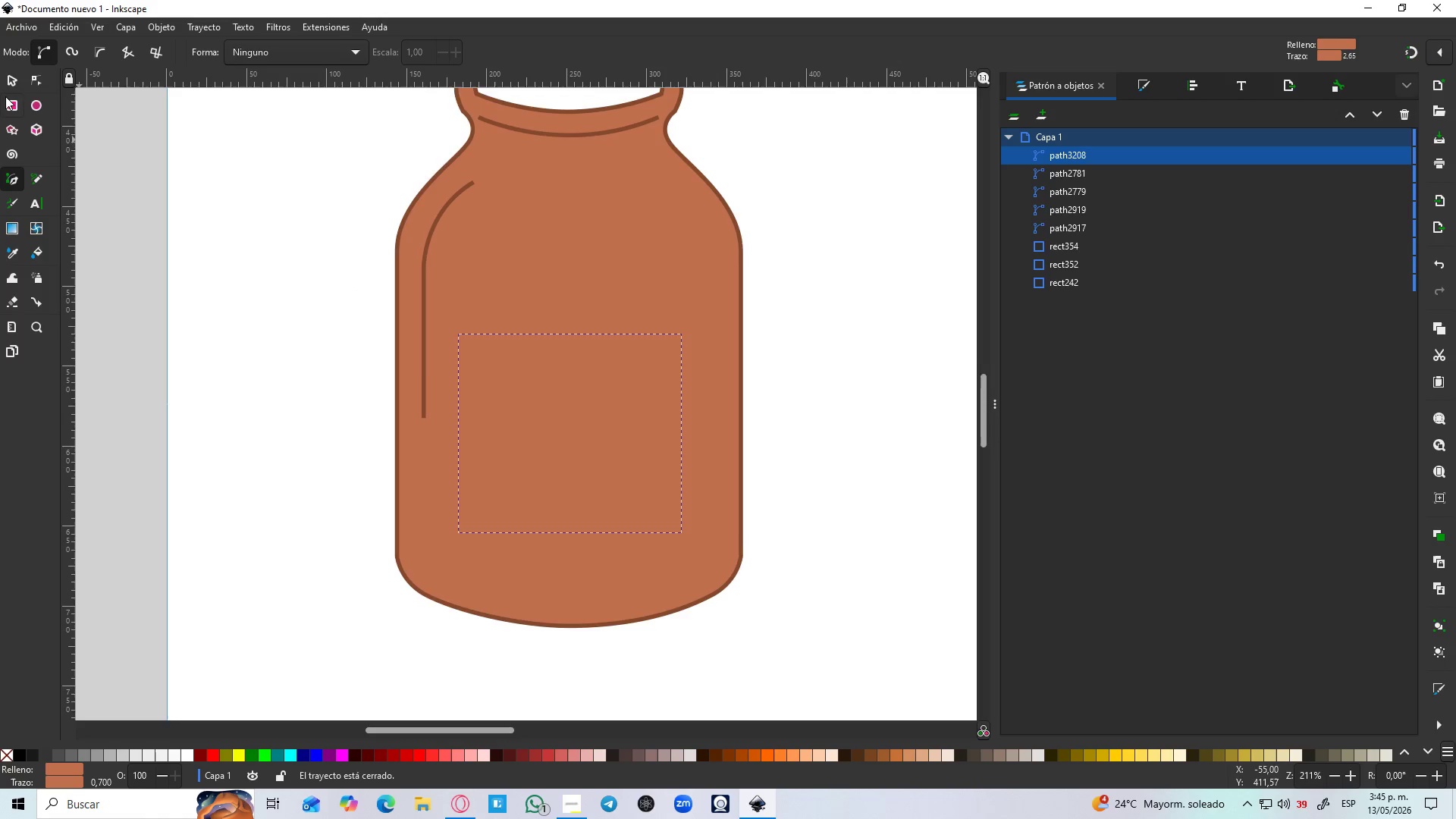 
hold_key(key=ControlLeft, duration=0.42)
 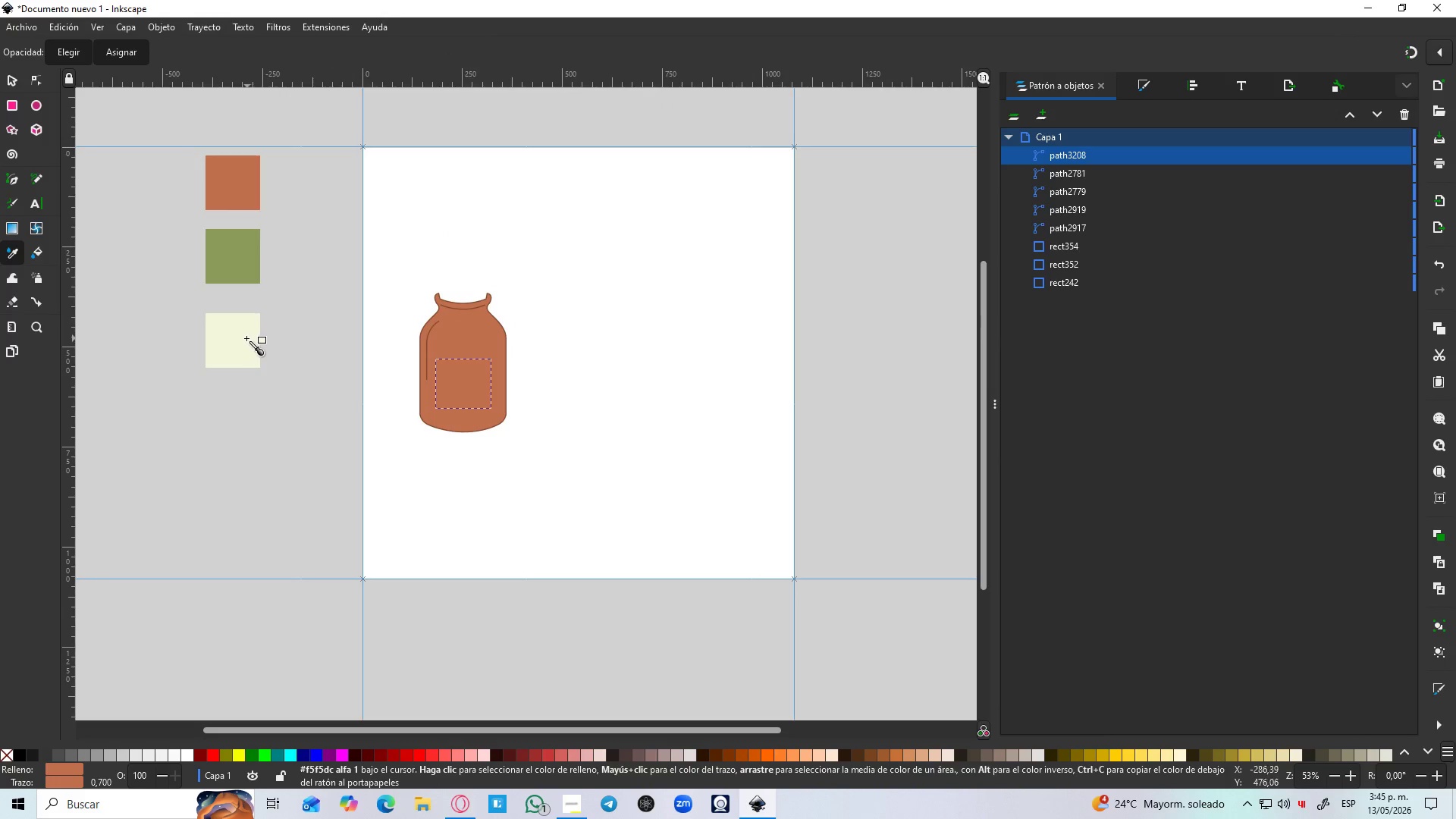 
key(D)
 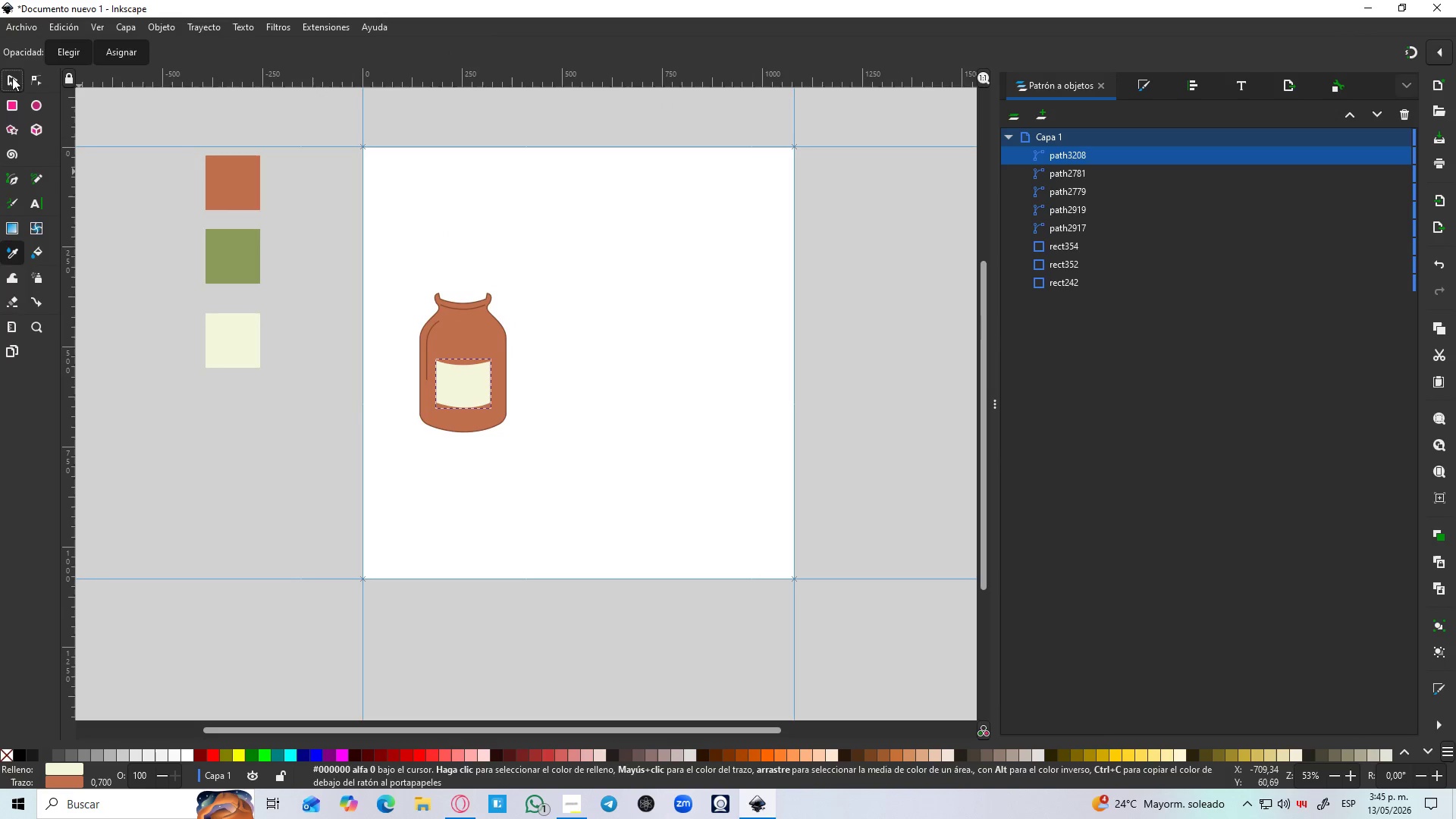 
scroll: coordinate [428, 368], scroll_direction: down, amount: 4.0
 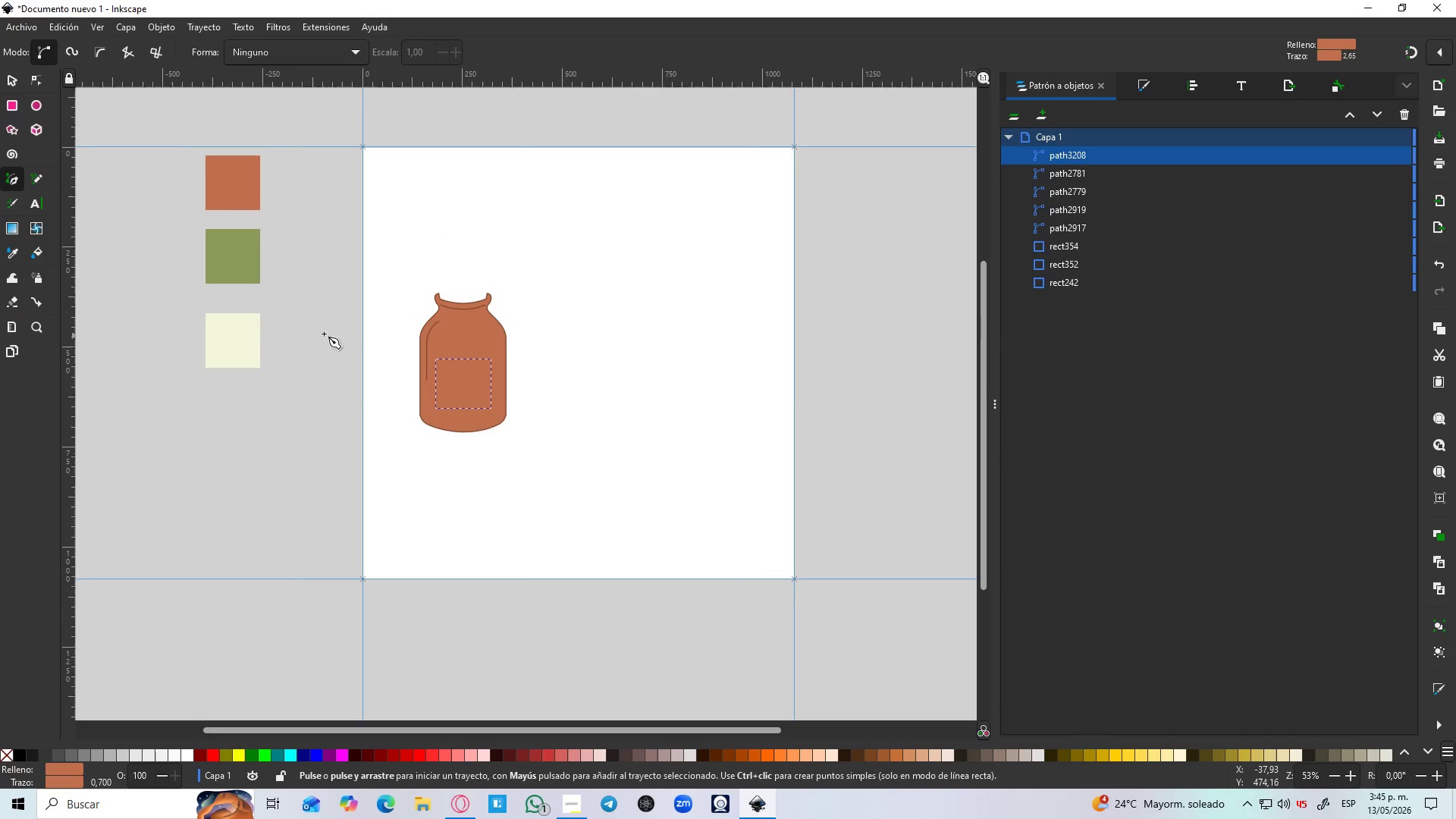 
hold_key(key=ControlLeft, duration=1.5)
scroll: coordinate [392, 378], scroll_direction: up, amount: 3.0
 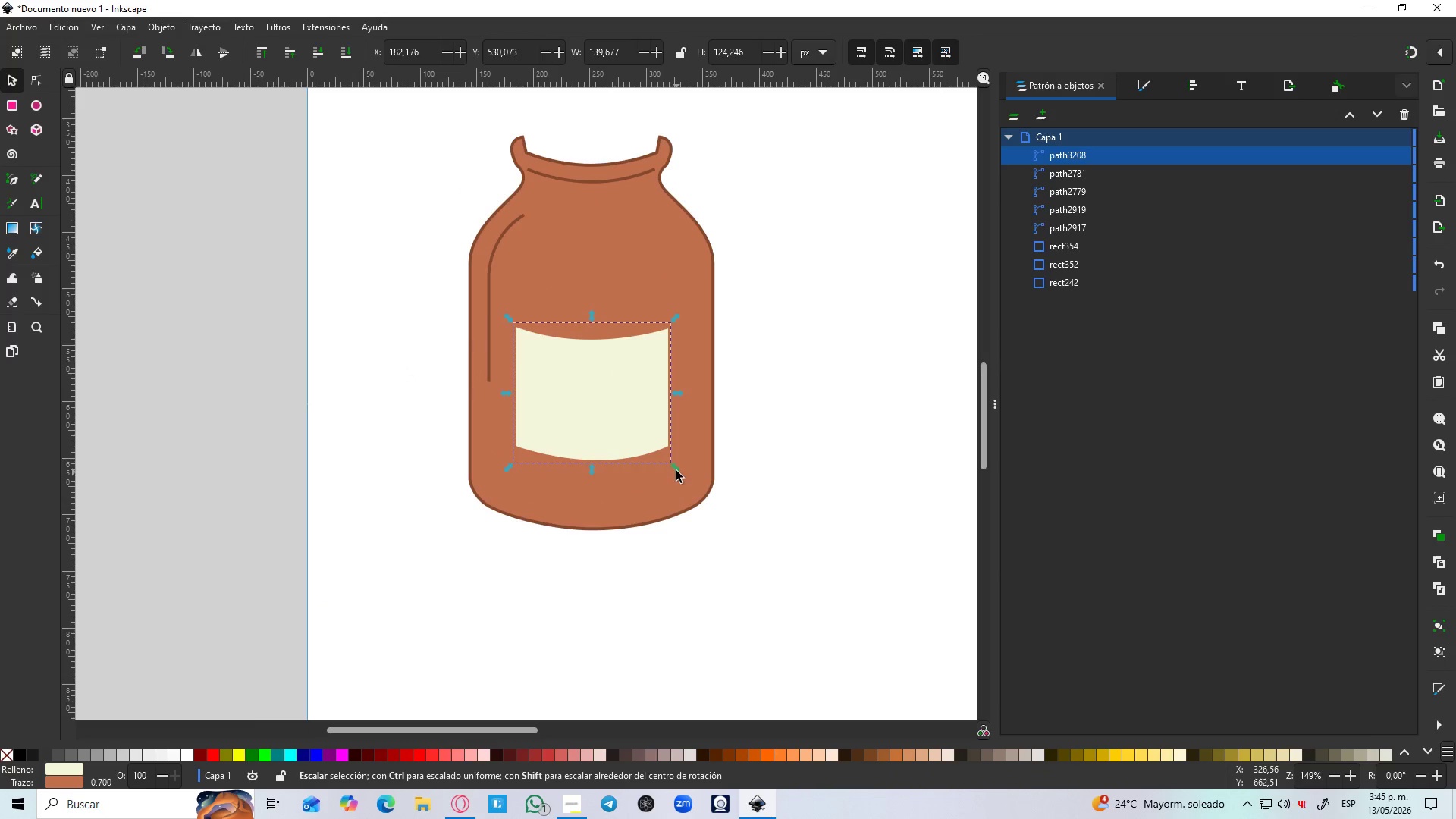 
left_click_drag(start_coordinate=[676, 469], to_coordinate=[686, 478])
 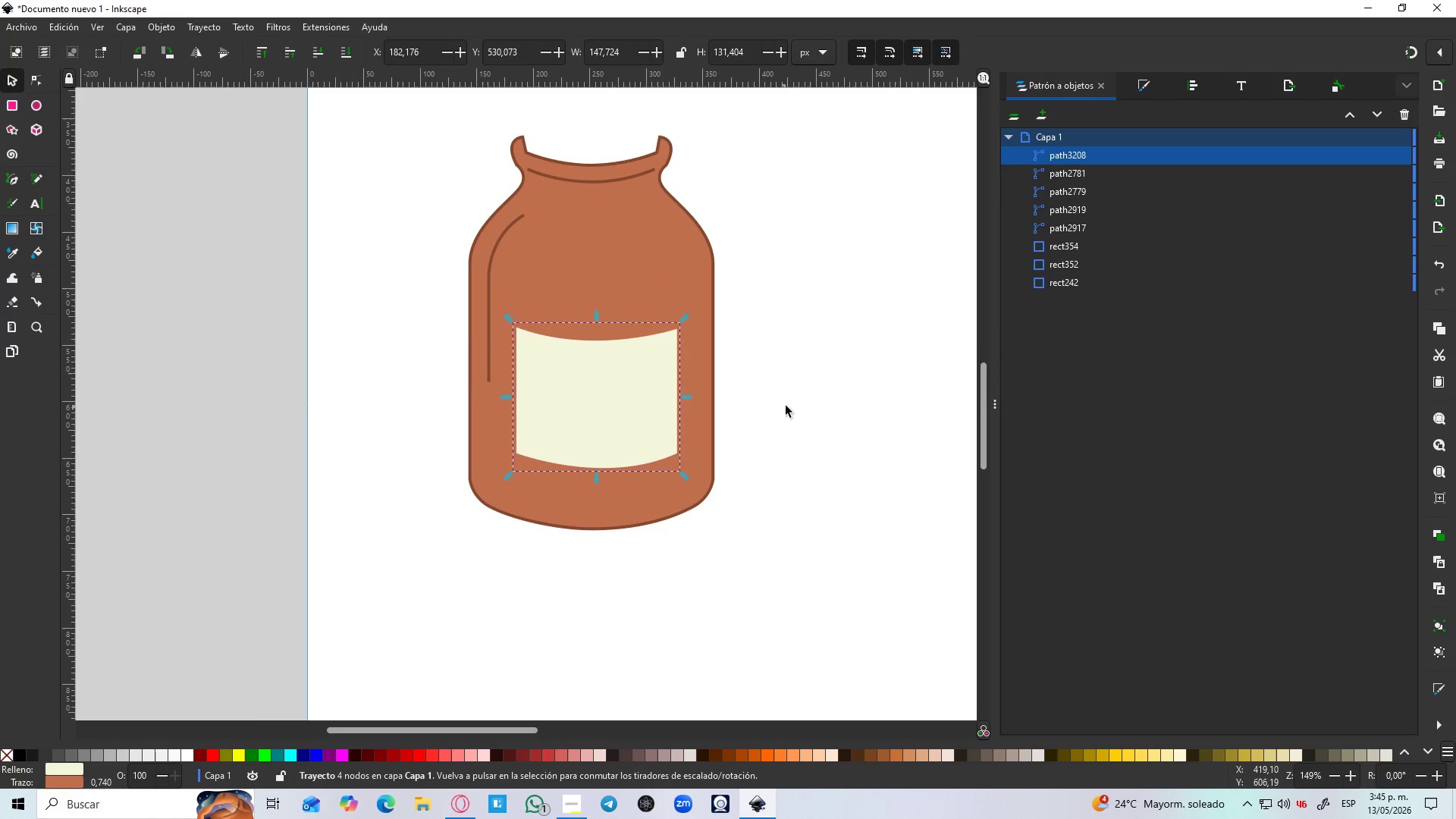 
hold_key(key=ControlLeft, duration=1.52)
 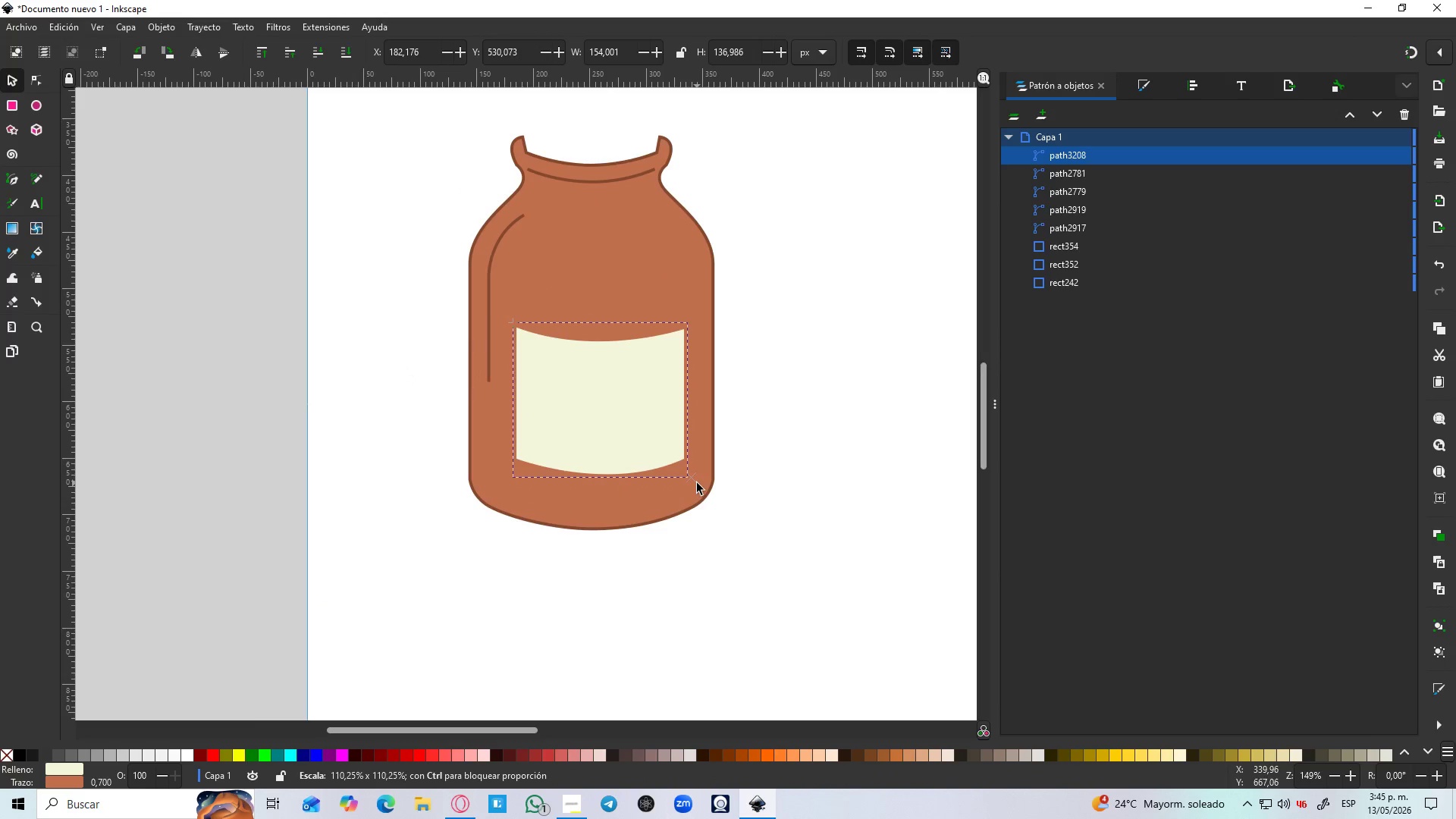 
hold_key(key=ControlLeft, duration=1.52)
 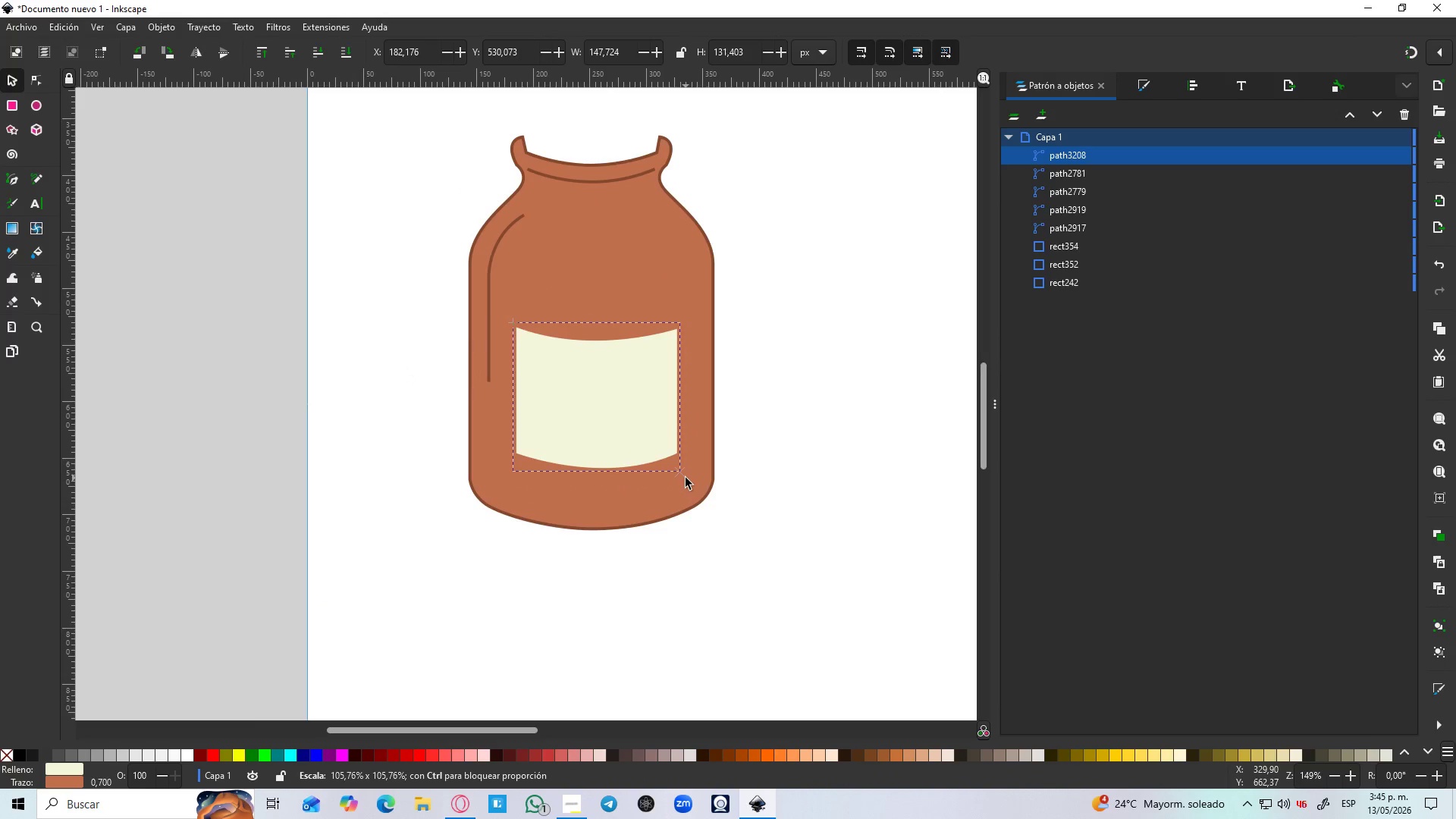 
hold_key(key=ControlLeft, duration=1.31)
 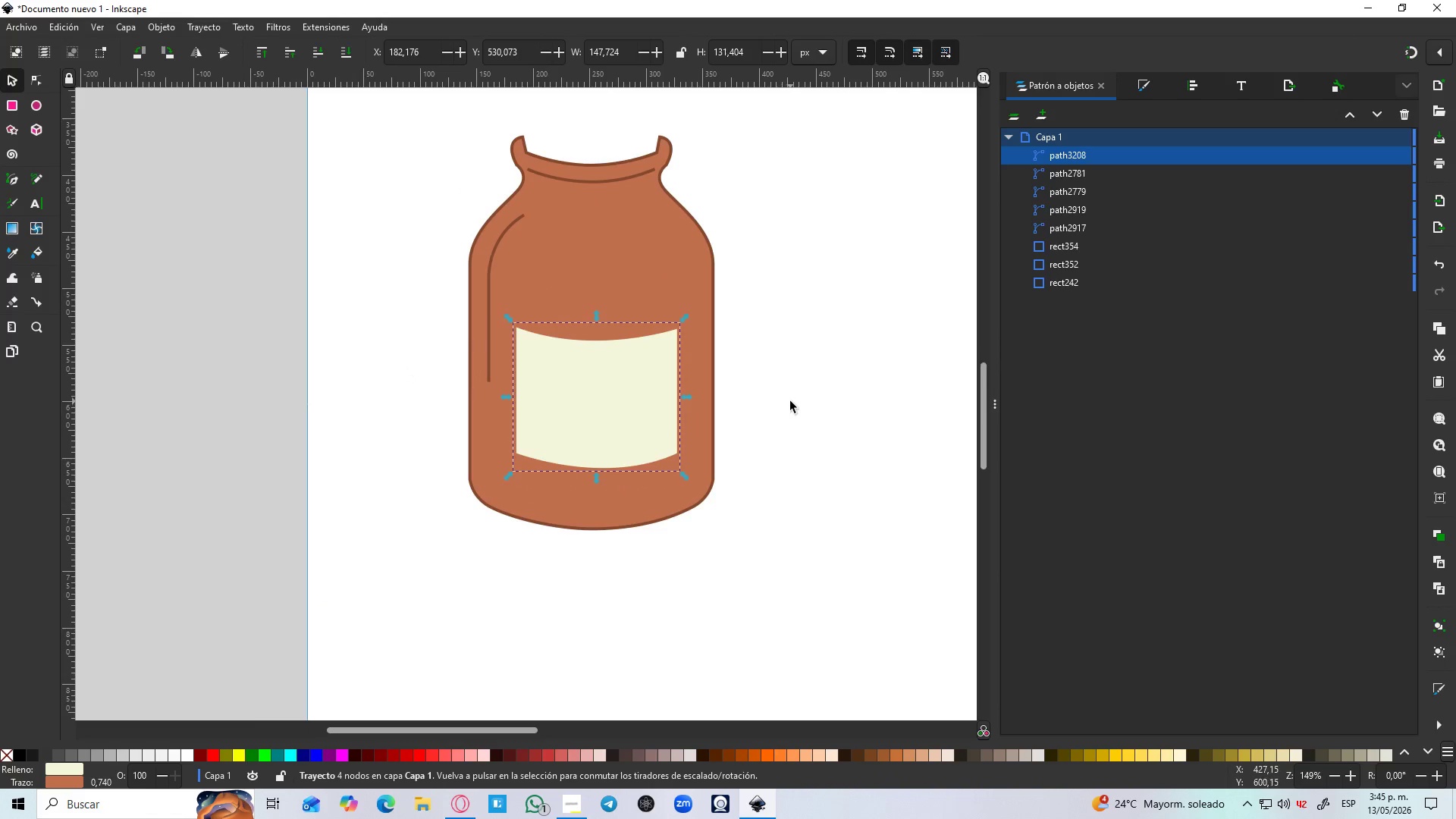 
left_click([790, 401])
 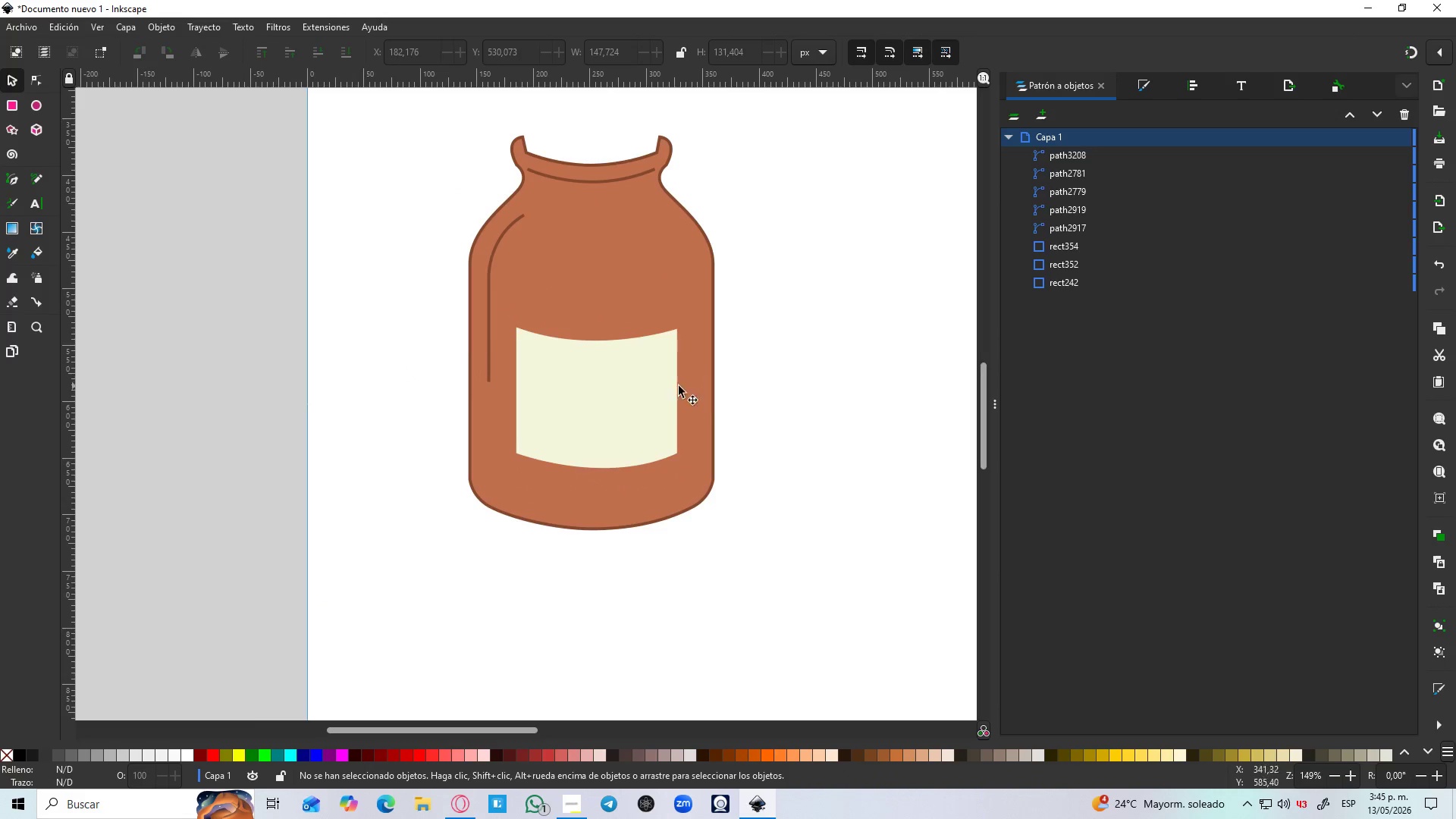 
left_click_drag(start_coordinate=[612, 402], to_coordinate=[614, 383])
 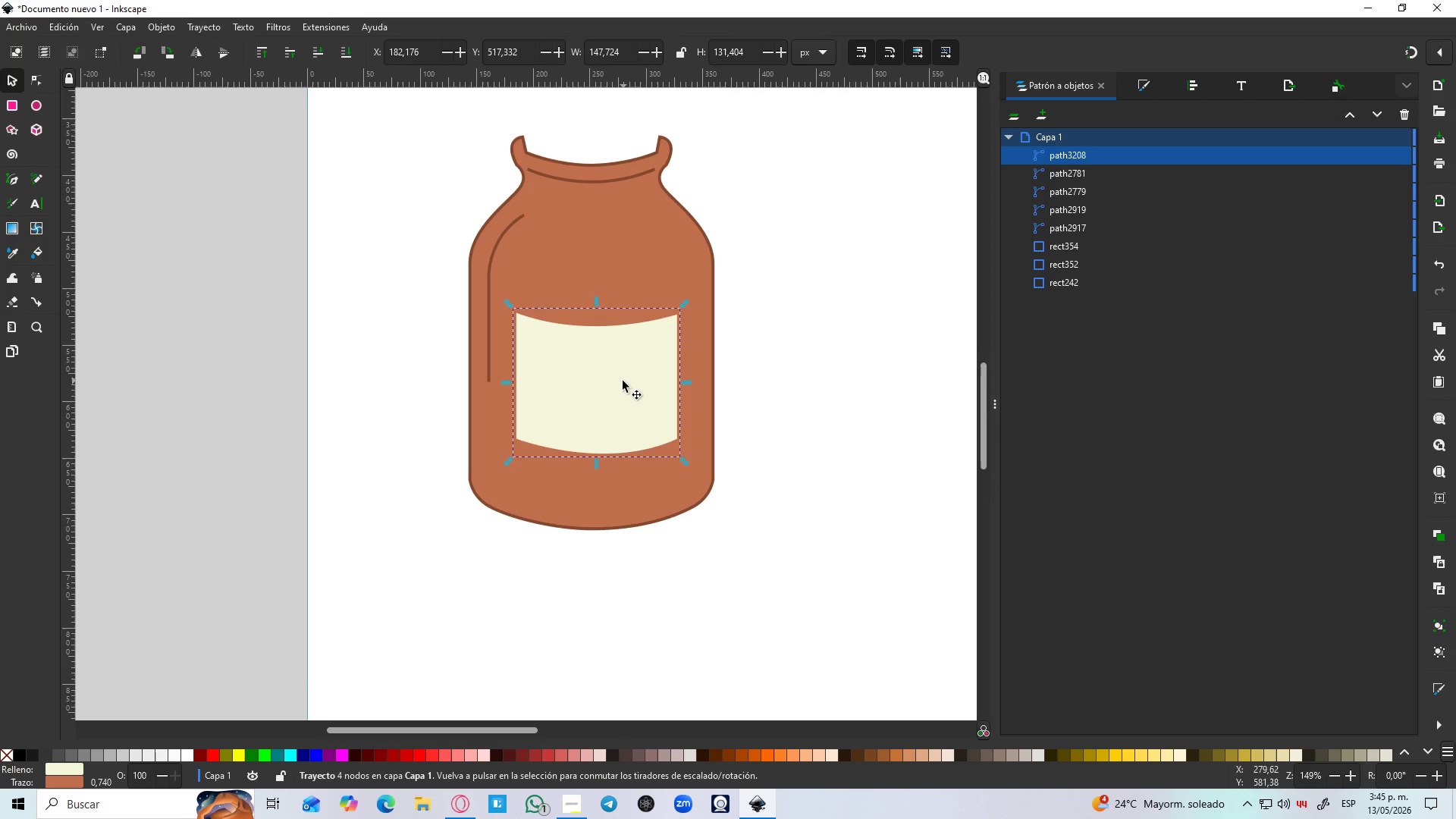 
hold_key(key=ControlLeft, duration=1.03)
 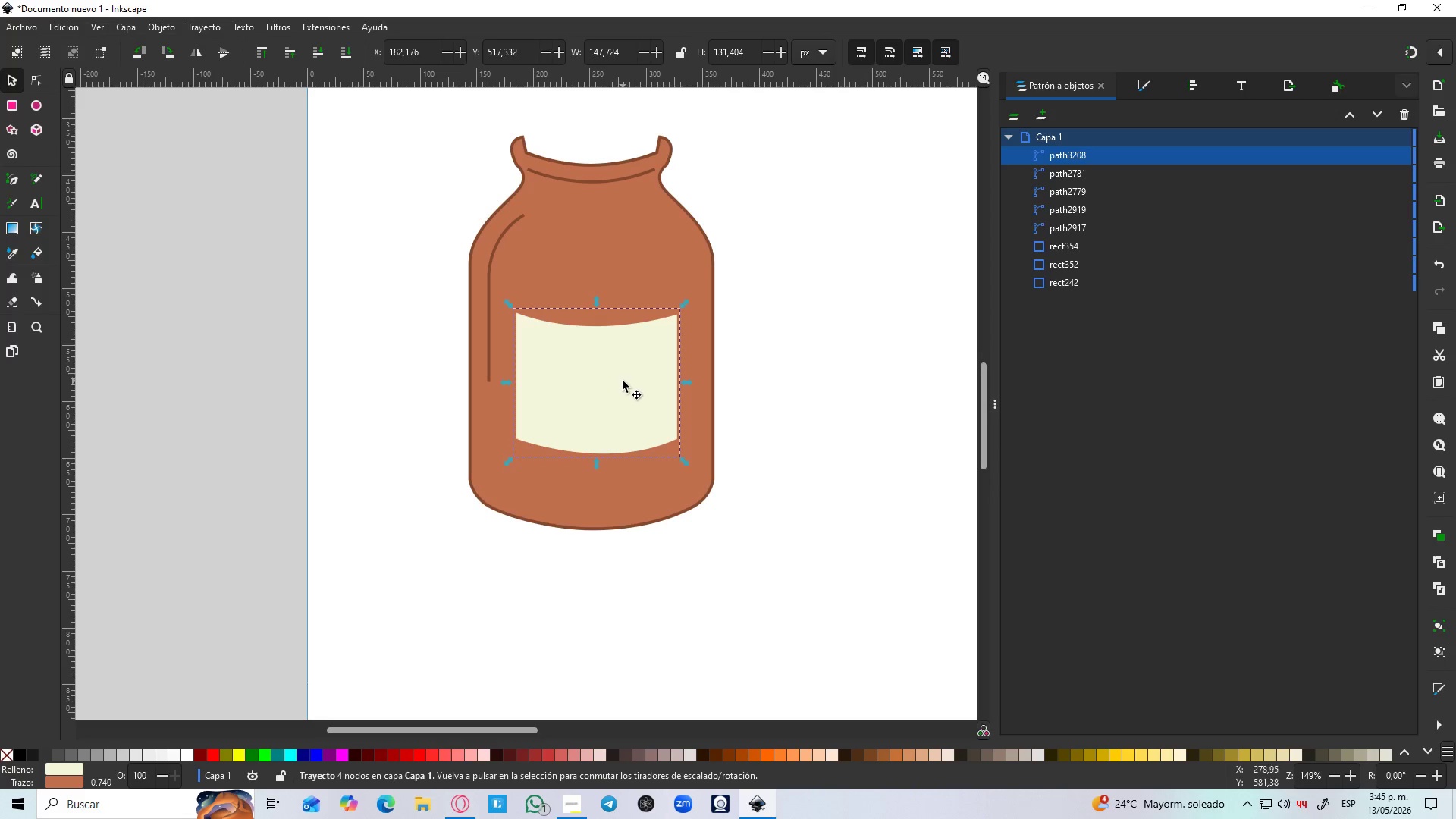 
hold_key(key=ControlLeft, duration=0.8)
scroll: coordinate [620, 381], scroll_direction: up, amount: 1.0
 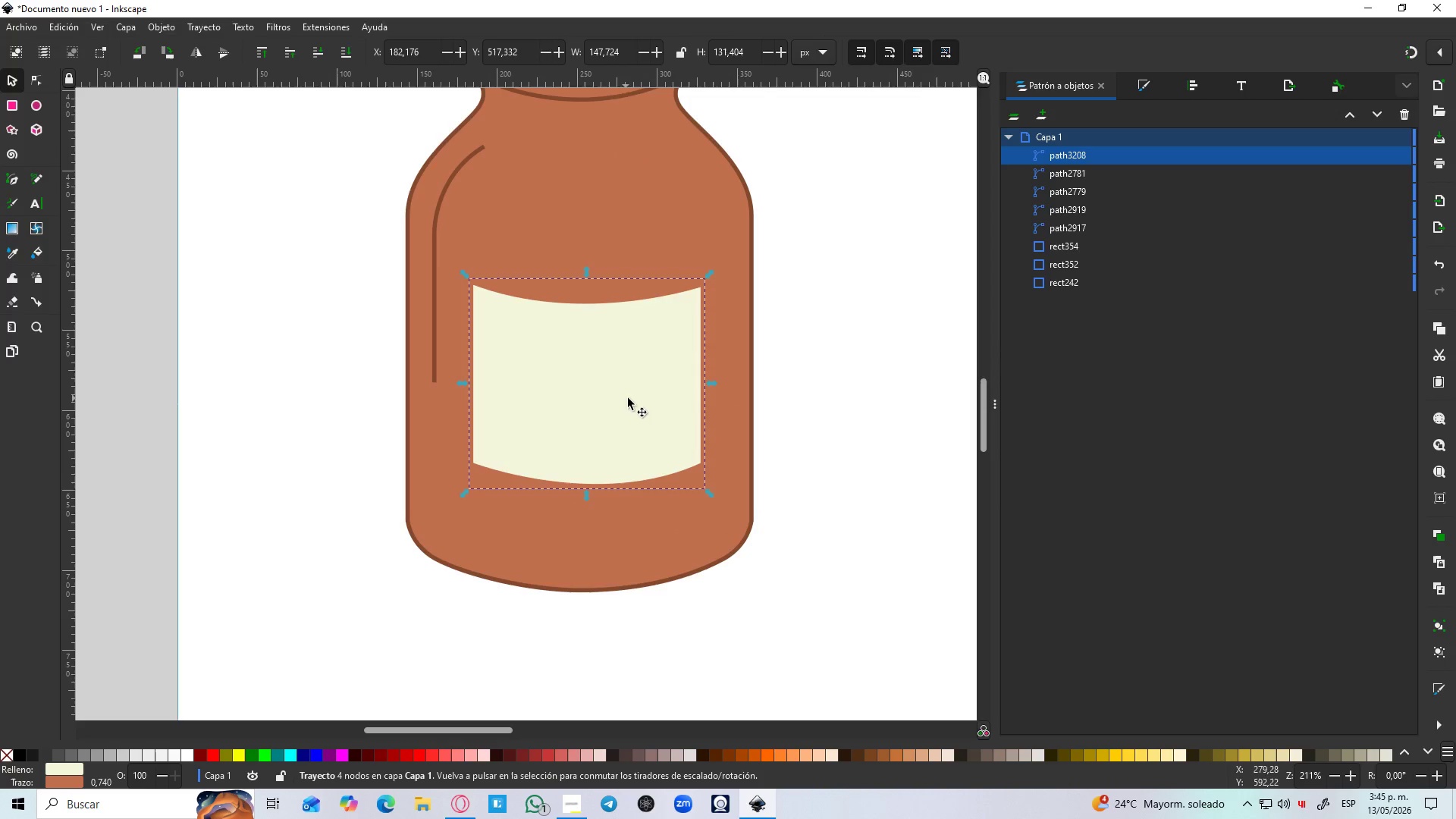 
key(N)
 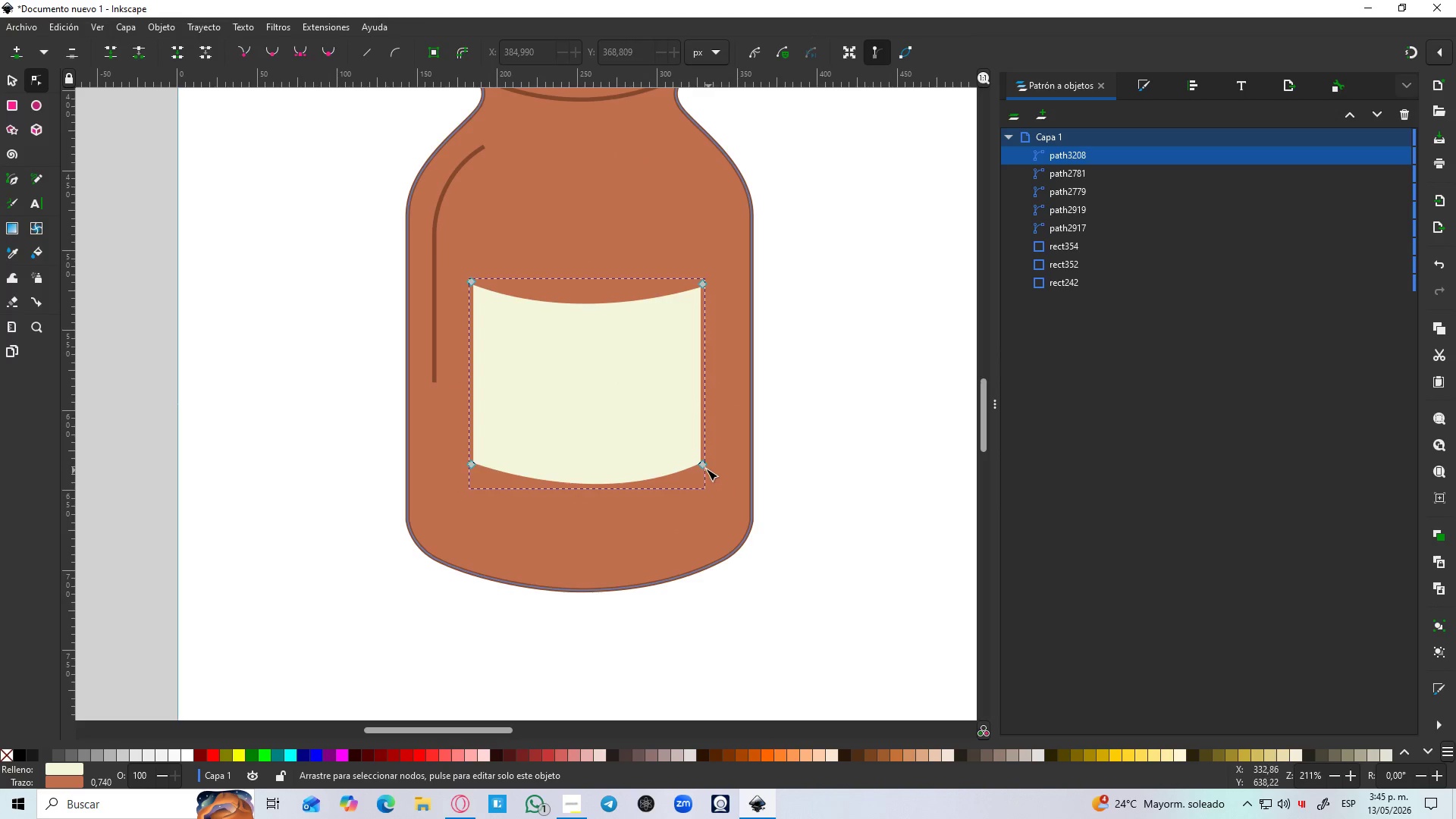 
left_click([703, 469])
 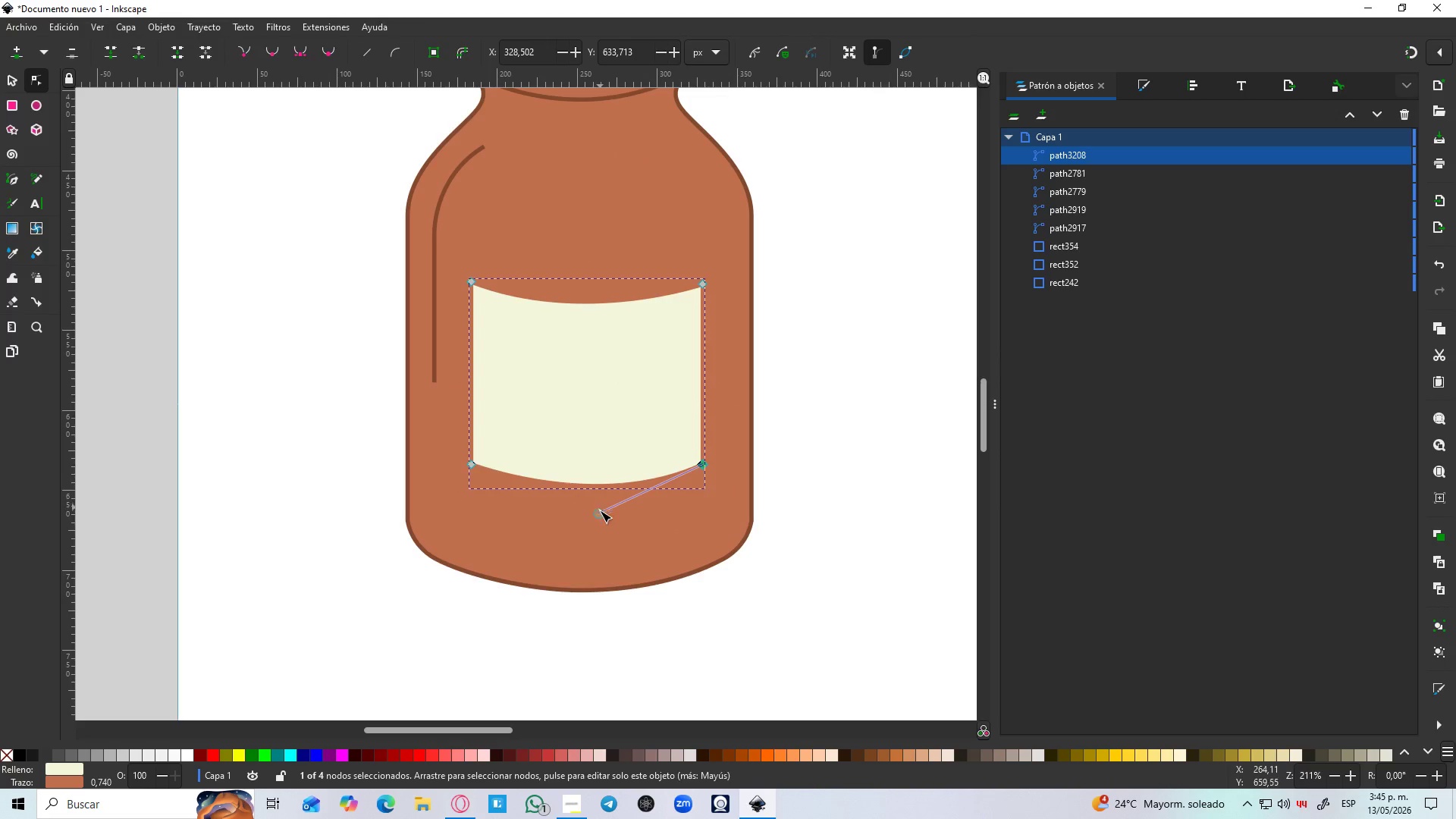 
left_click_drag(start_coordinate=[595, 514], to_coordinate=[576, 497])
 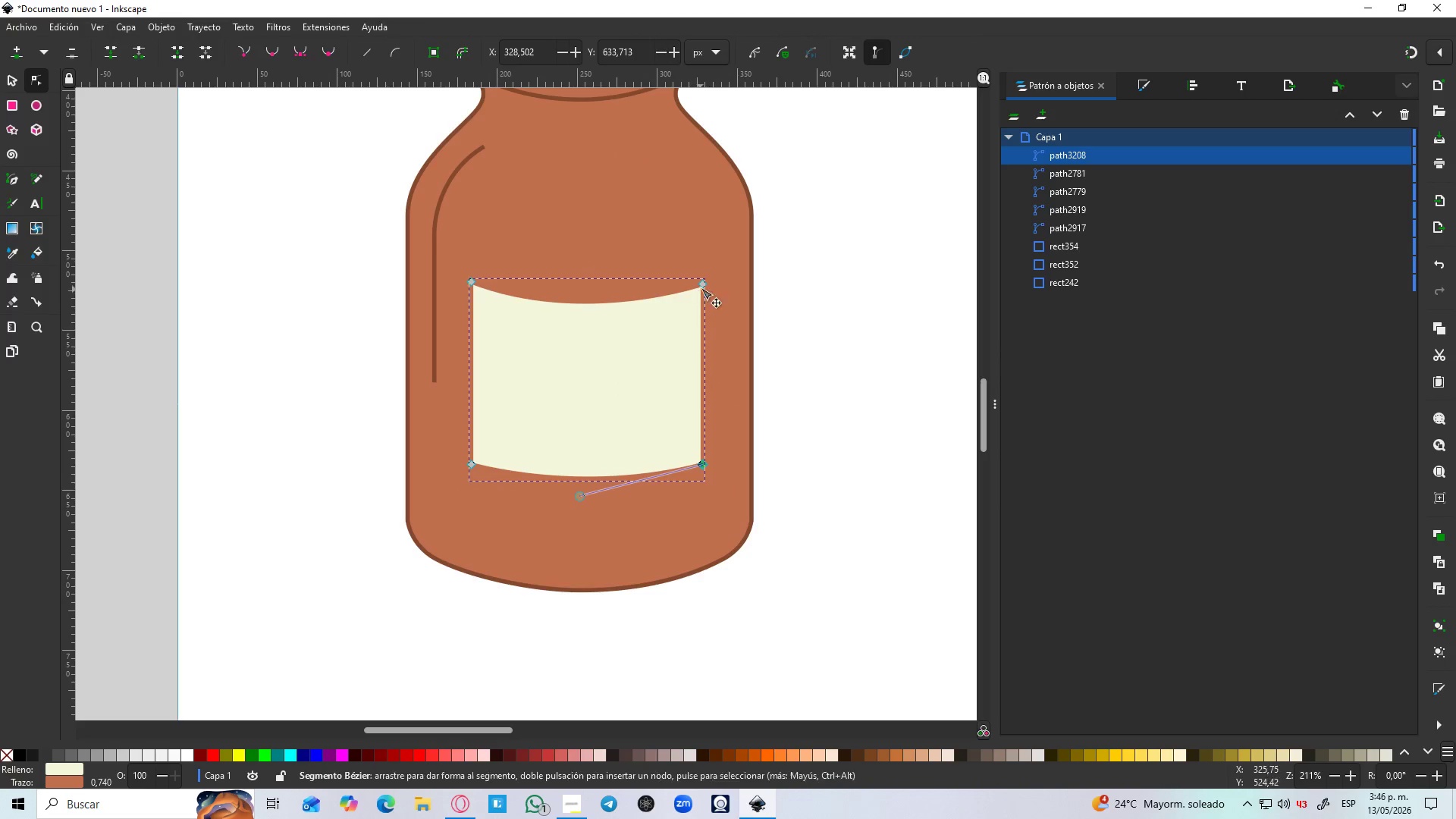 
left_click([703, 284])
 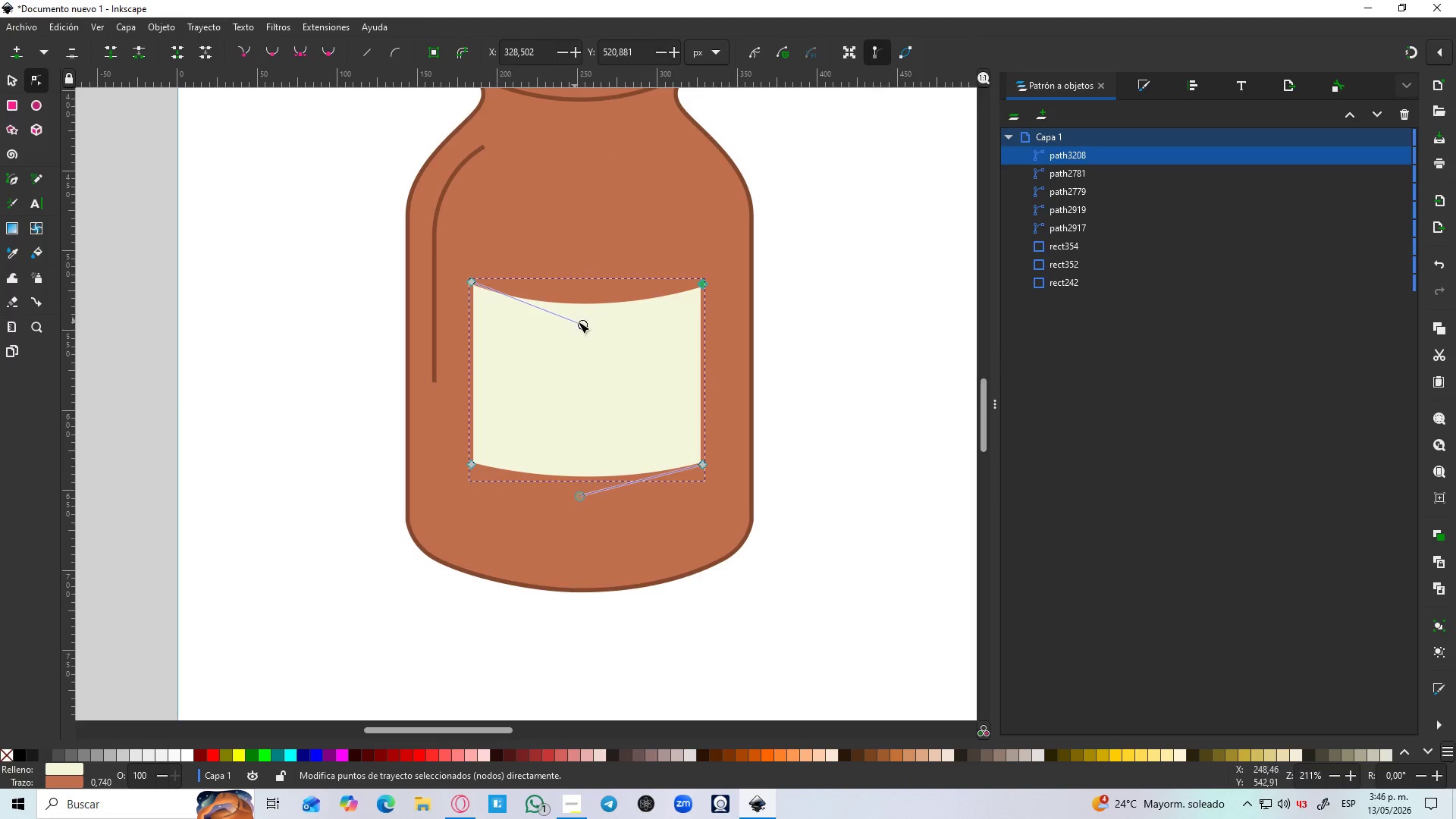 
left_click_drag(start_coordinate=[579, 323], to_coordinate=[582, 306])
 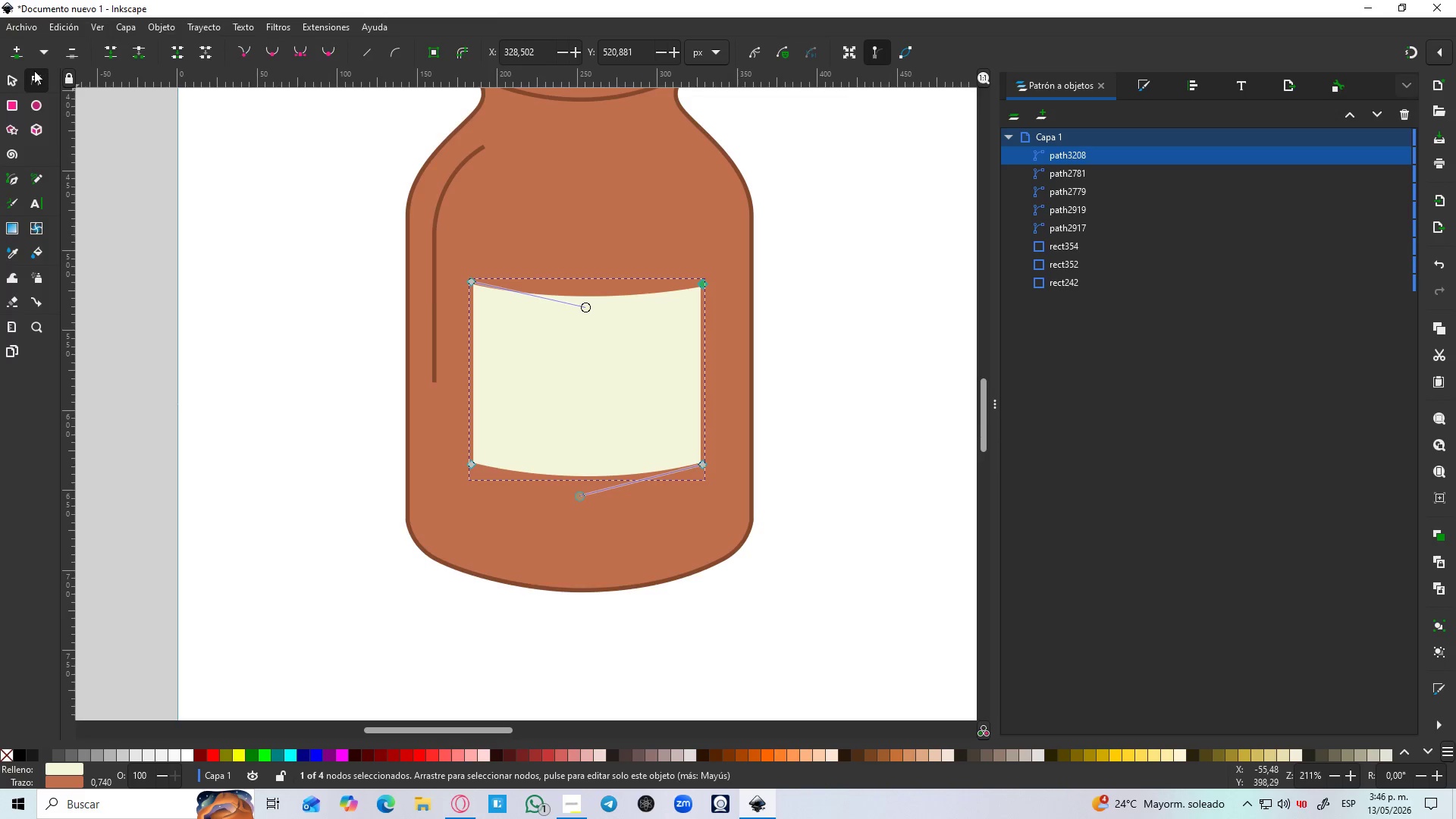 
left_click([9, 76])
 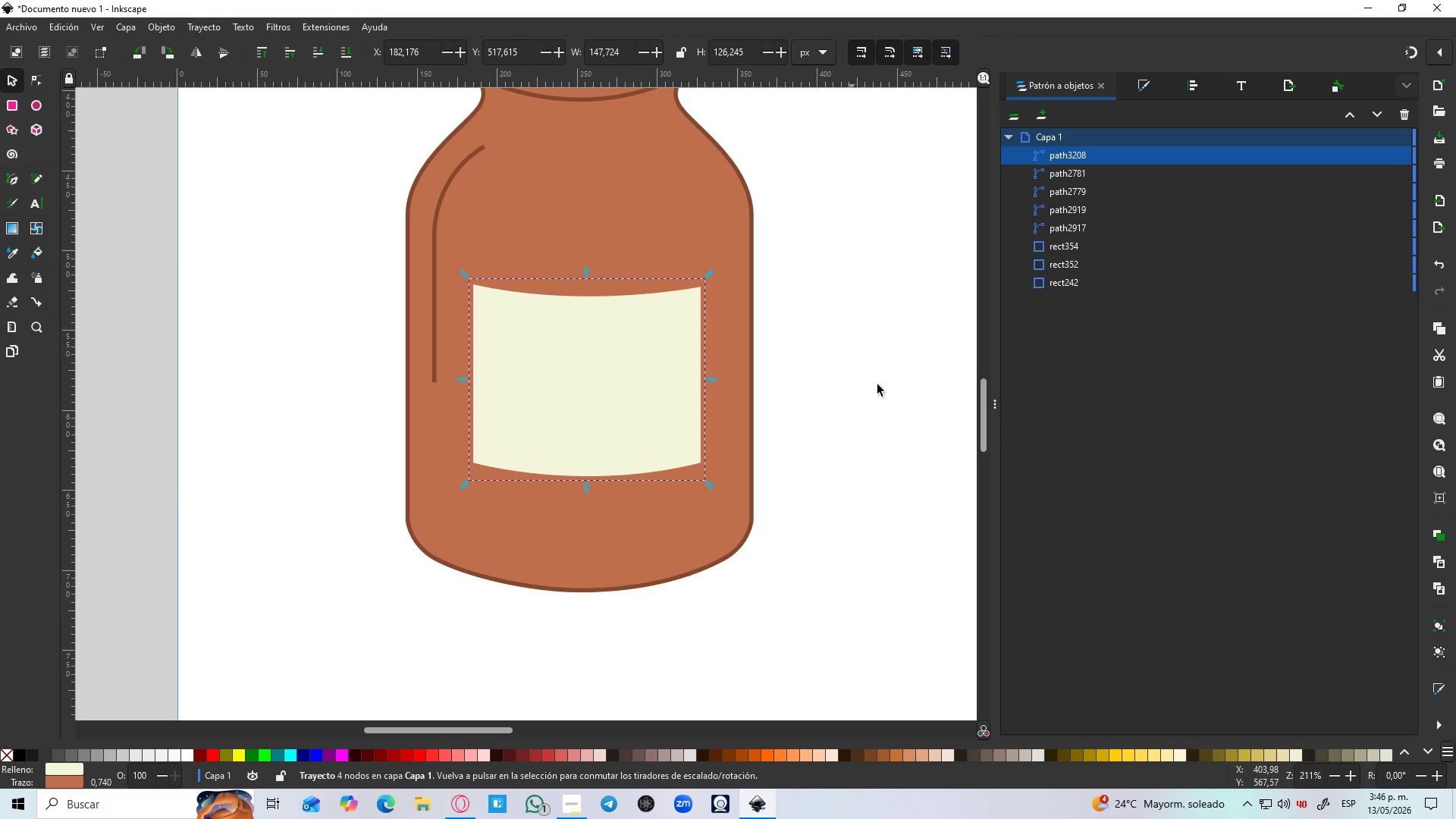 
left_click([917, 403])
 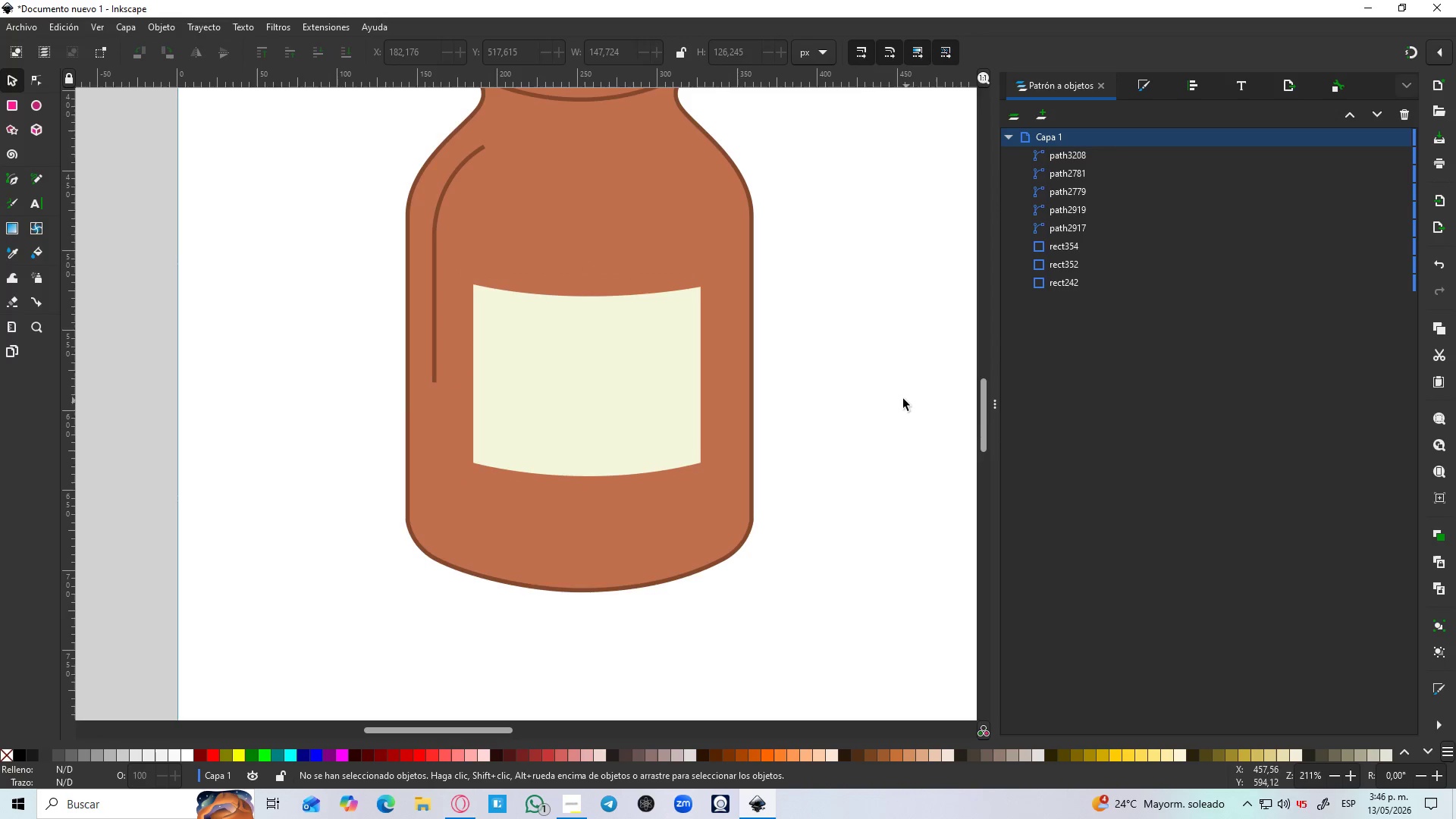 
hold_key(key=ControlLeft, duration=1.44)
scroll: coordinate [892, 397], scroll_direction: down, amount: 2.0
 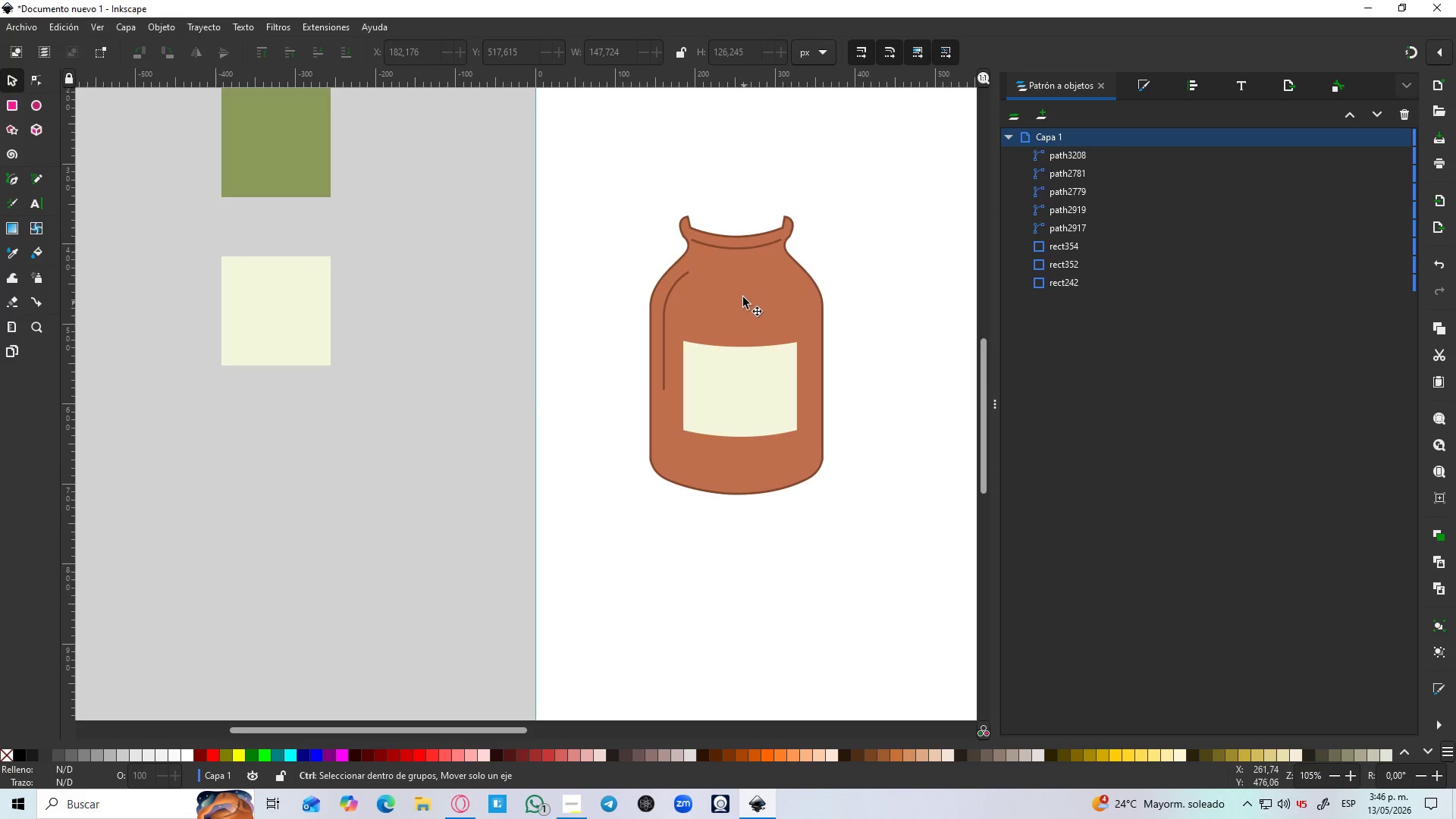 
scroll: coordinate [744, 291], scroll_direction: up, amount: 2.0
 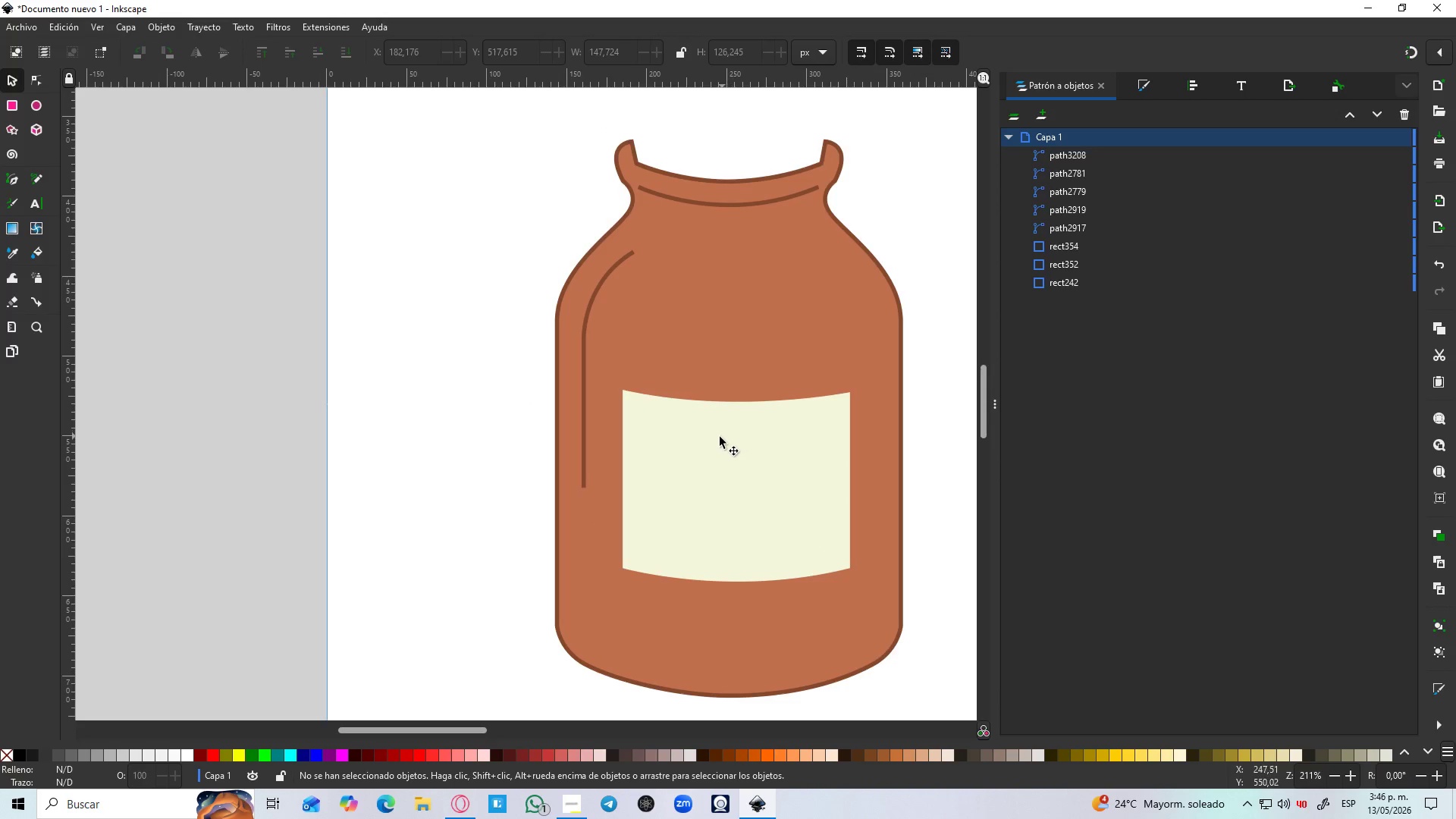 
left_click([719, 438])
 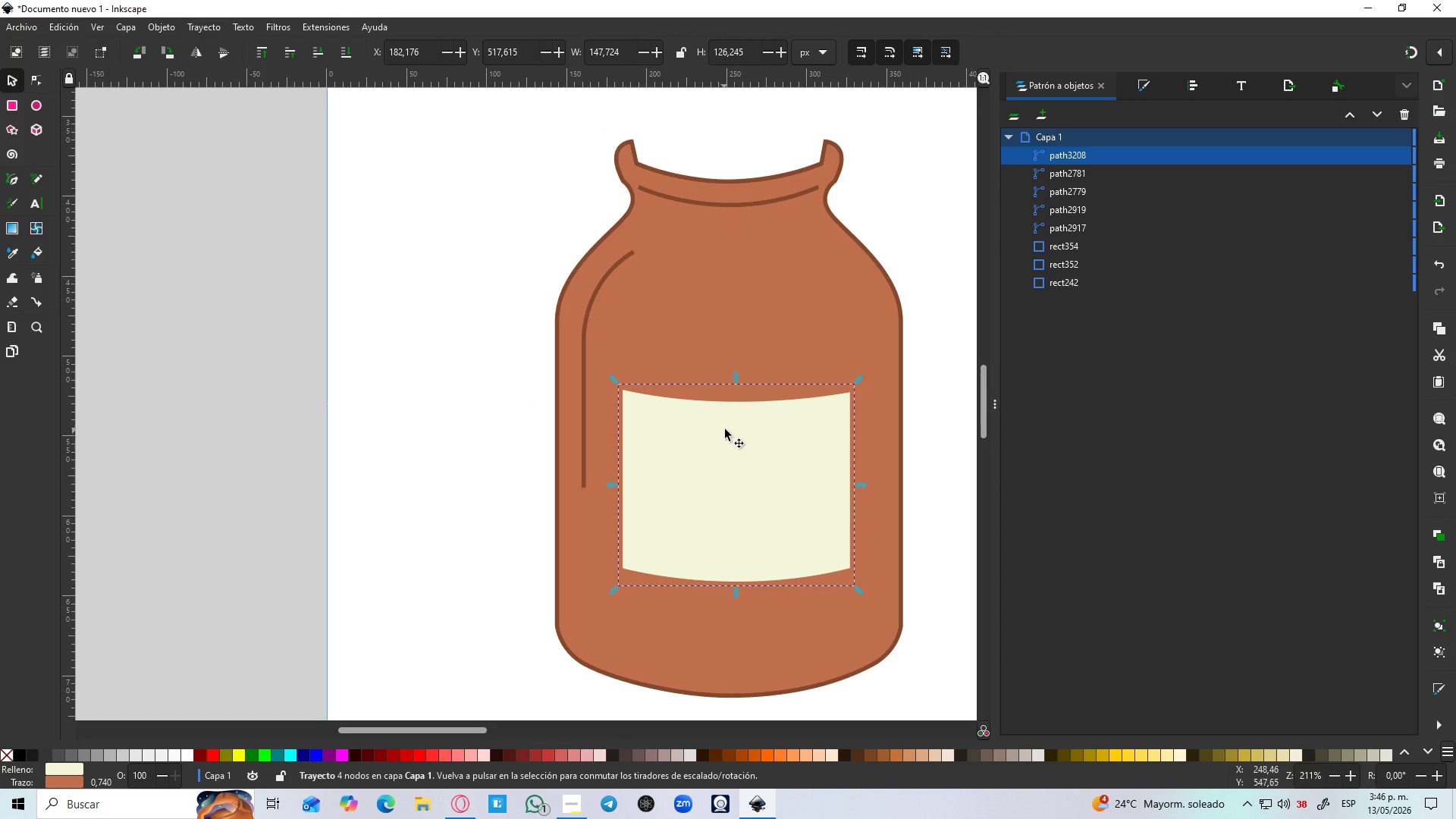 
hold_key(key=ControlLeft, duration=1.11)
scroll: coordinate [725, 428], scroll_direction: down, amount: 2.0
 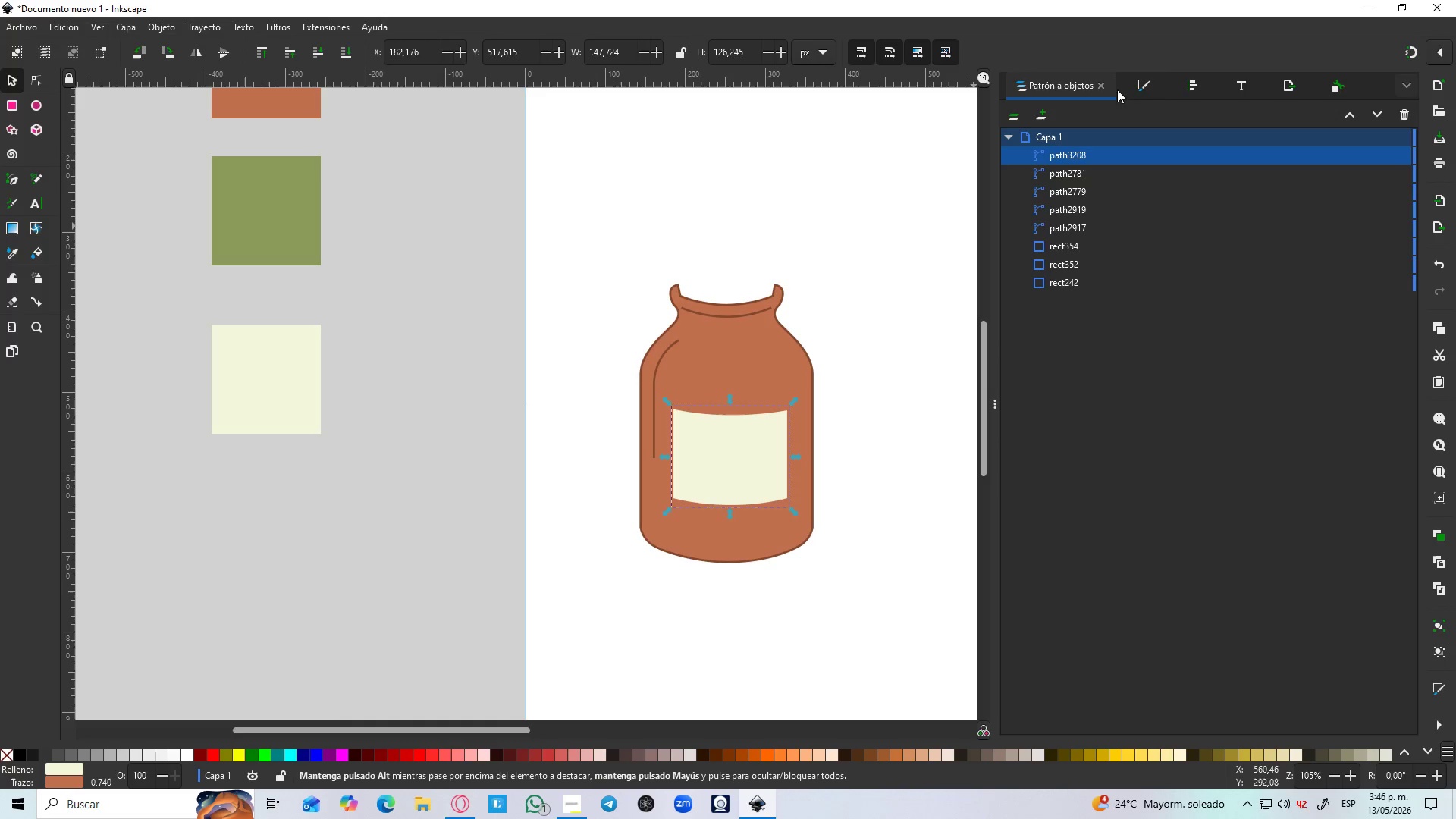 
left_click([1156, 83])
 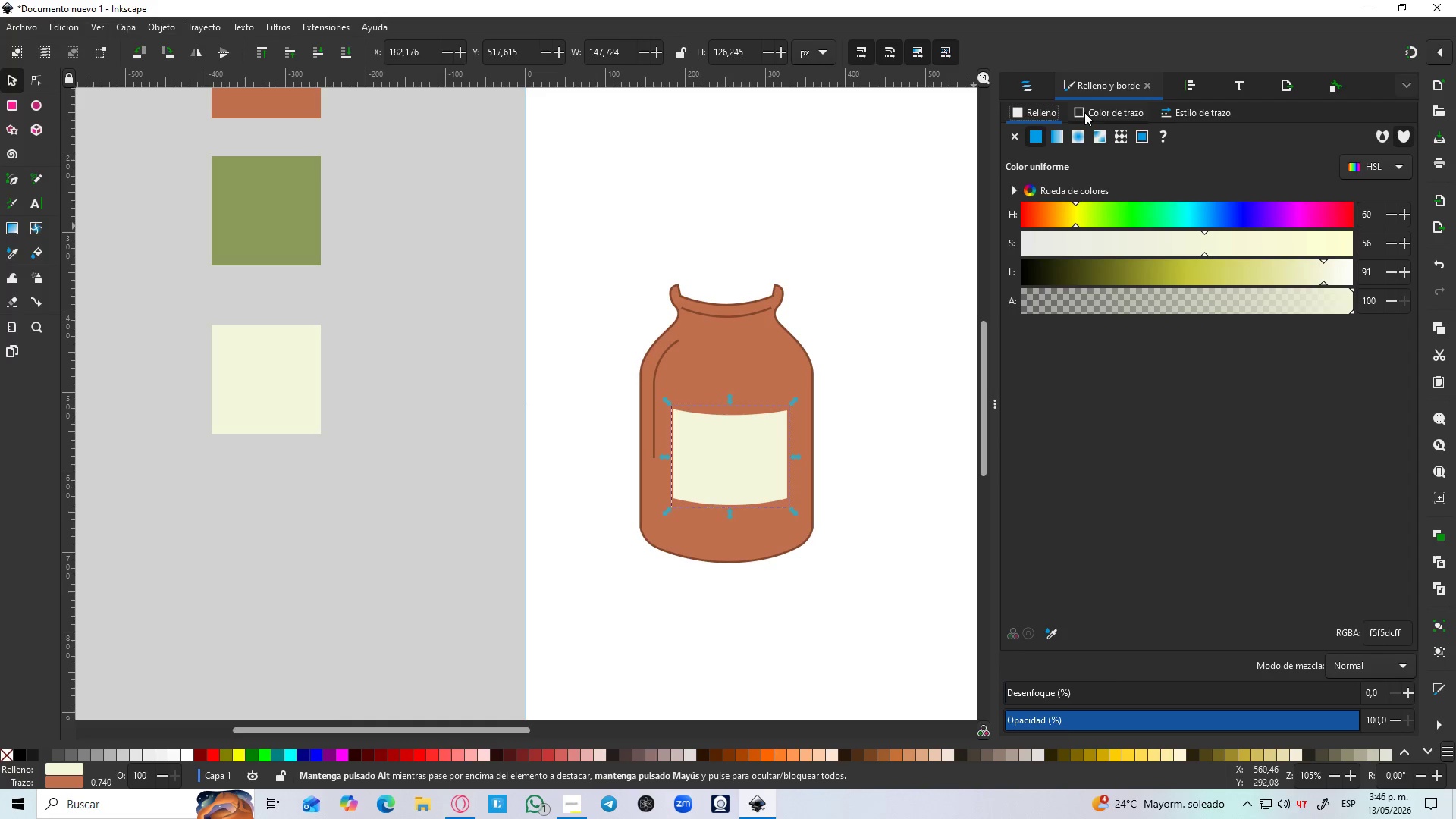 
left_click([1084, 112])
 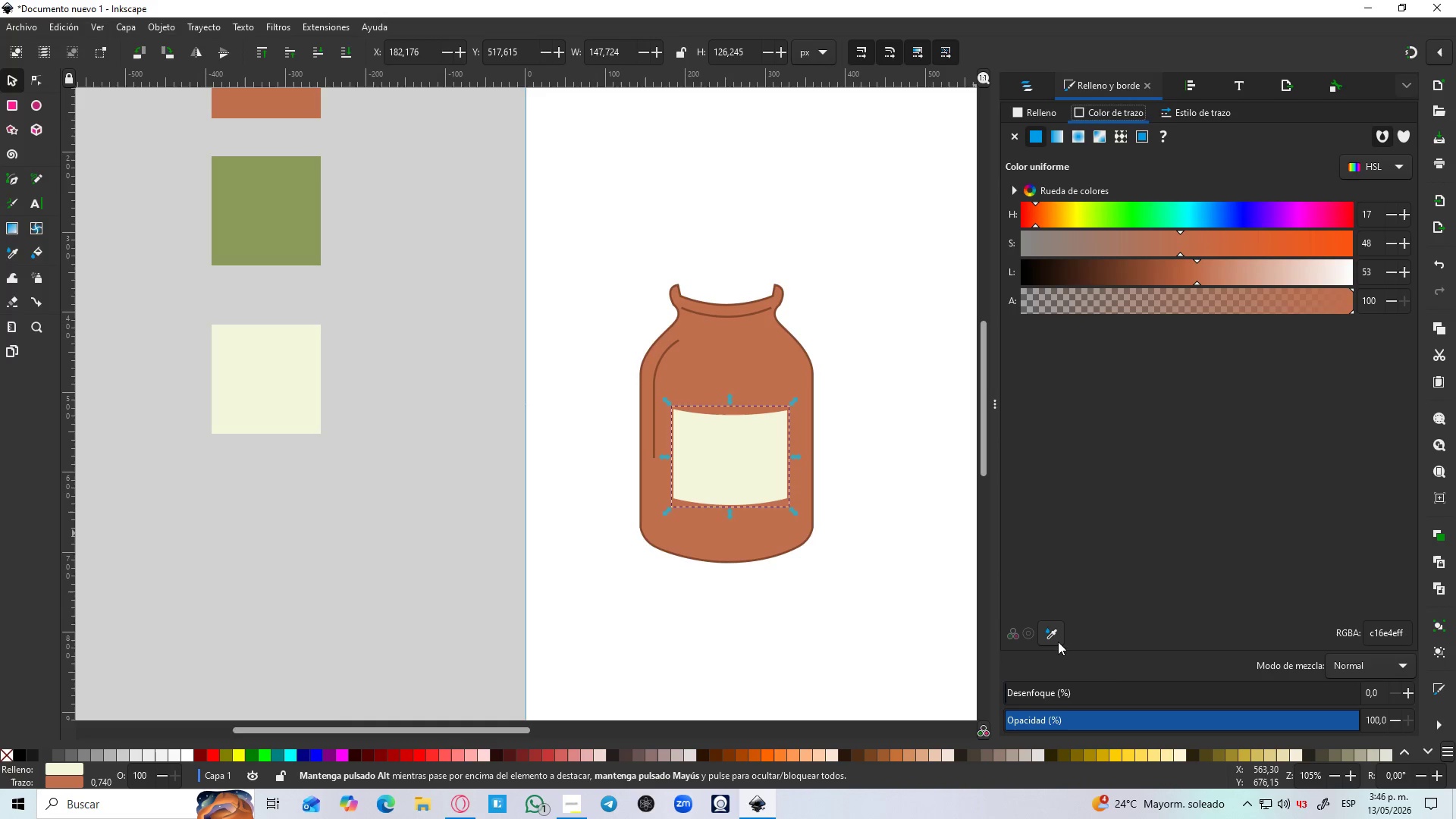 
left_click([1055, 641])
 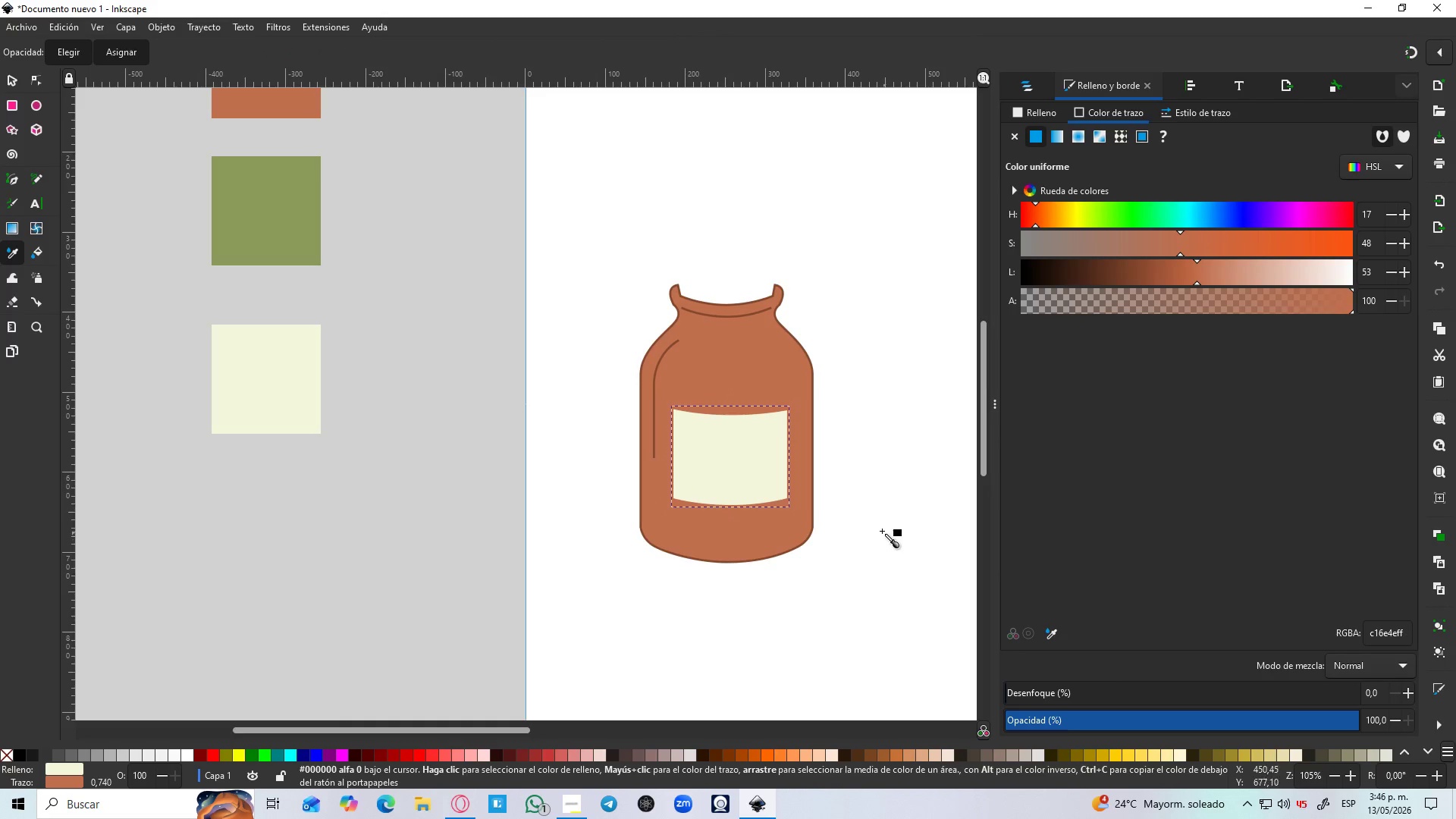 
hold_key(key=ControlLeft, duration=1.22)
scroll: coordinate [855, 454], scroll_direction: up, amount: 5.0
 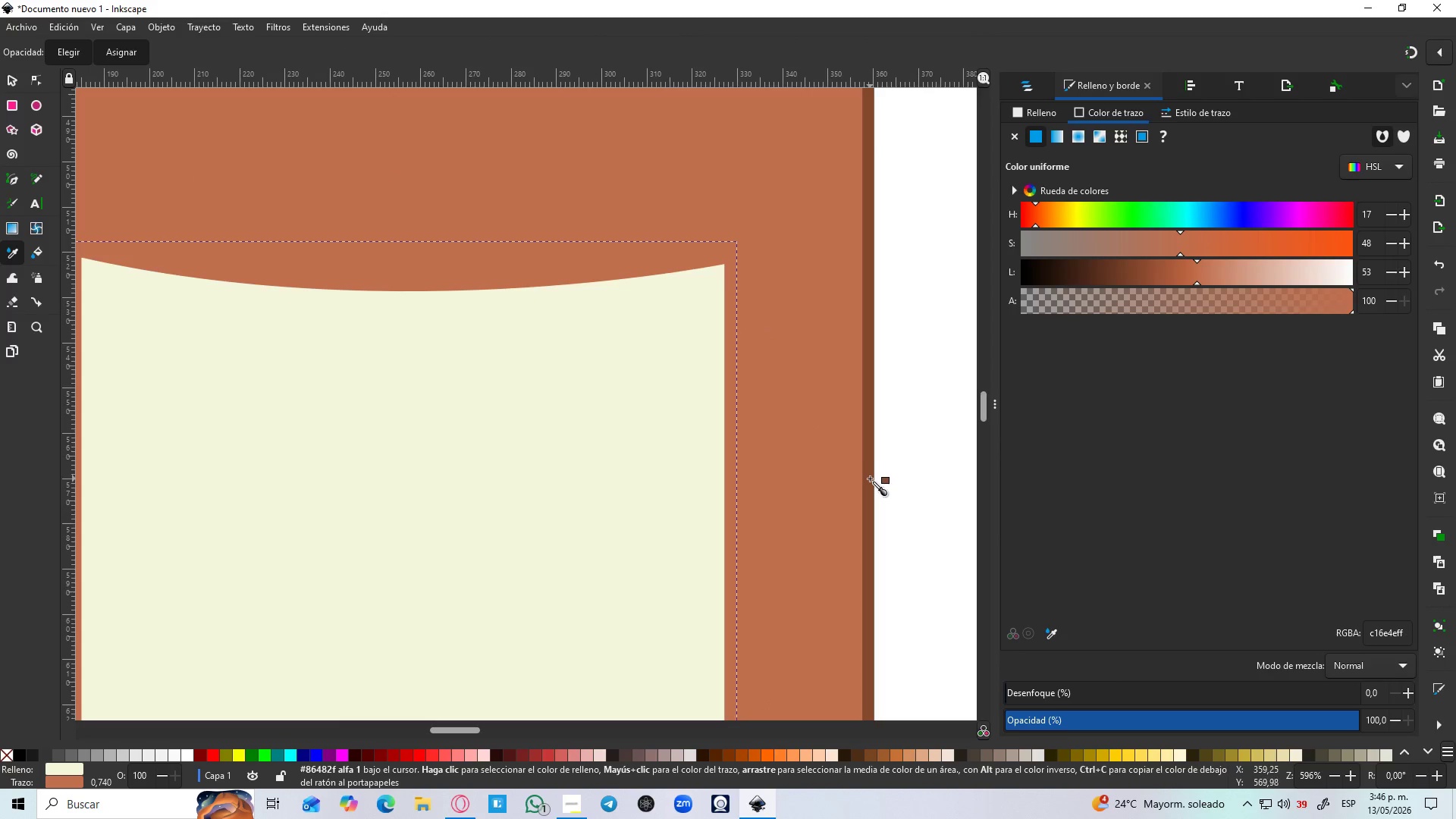 
left_click([870, 479])
 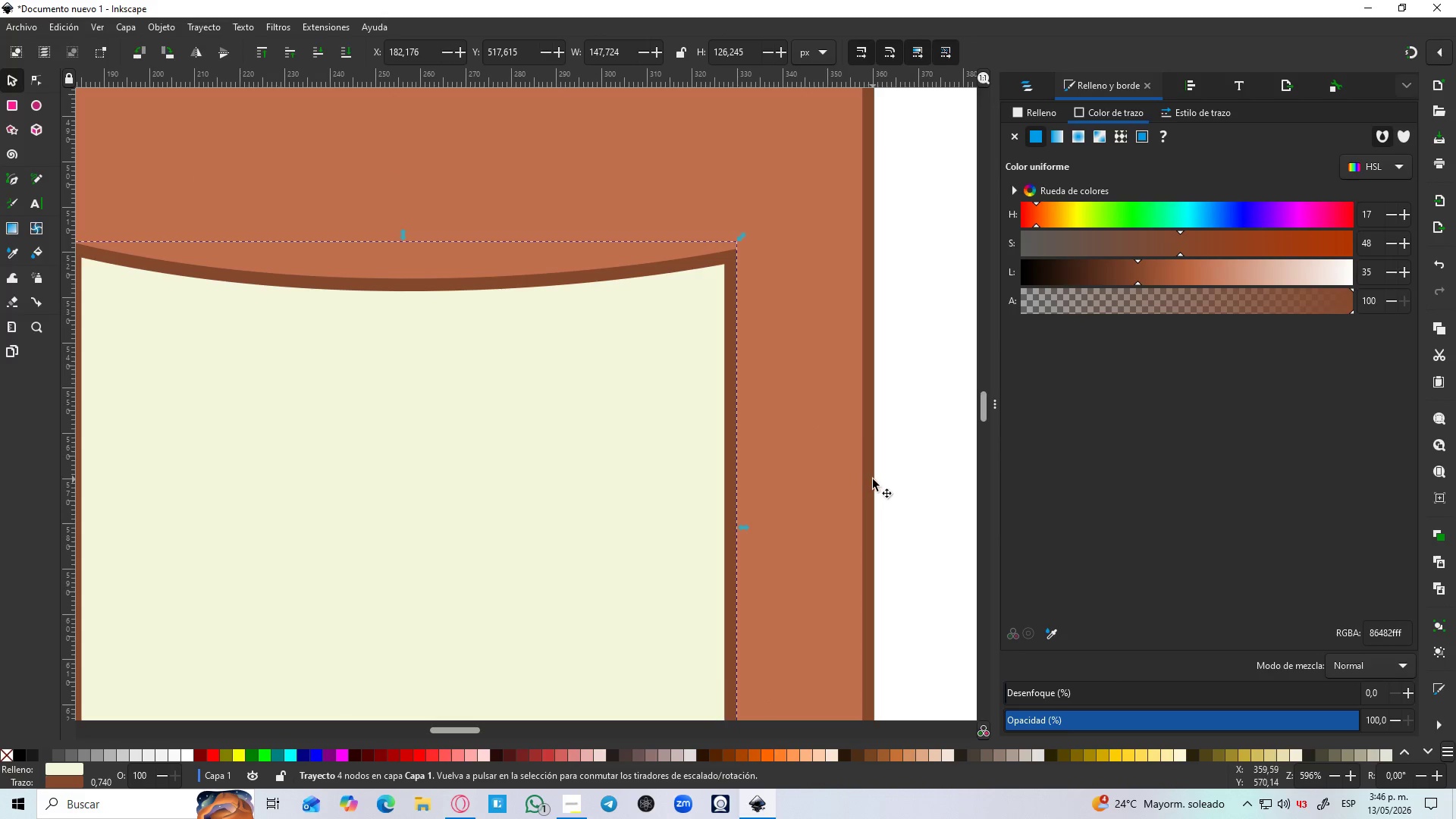 
hold_key(key=ControlLeft, duration=0.53)
scroll: coordinate [872, 468], scroll_direction: down, amount: 3.0
 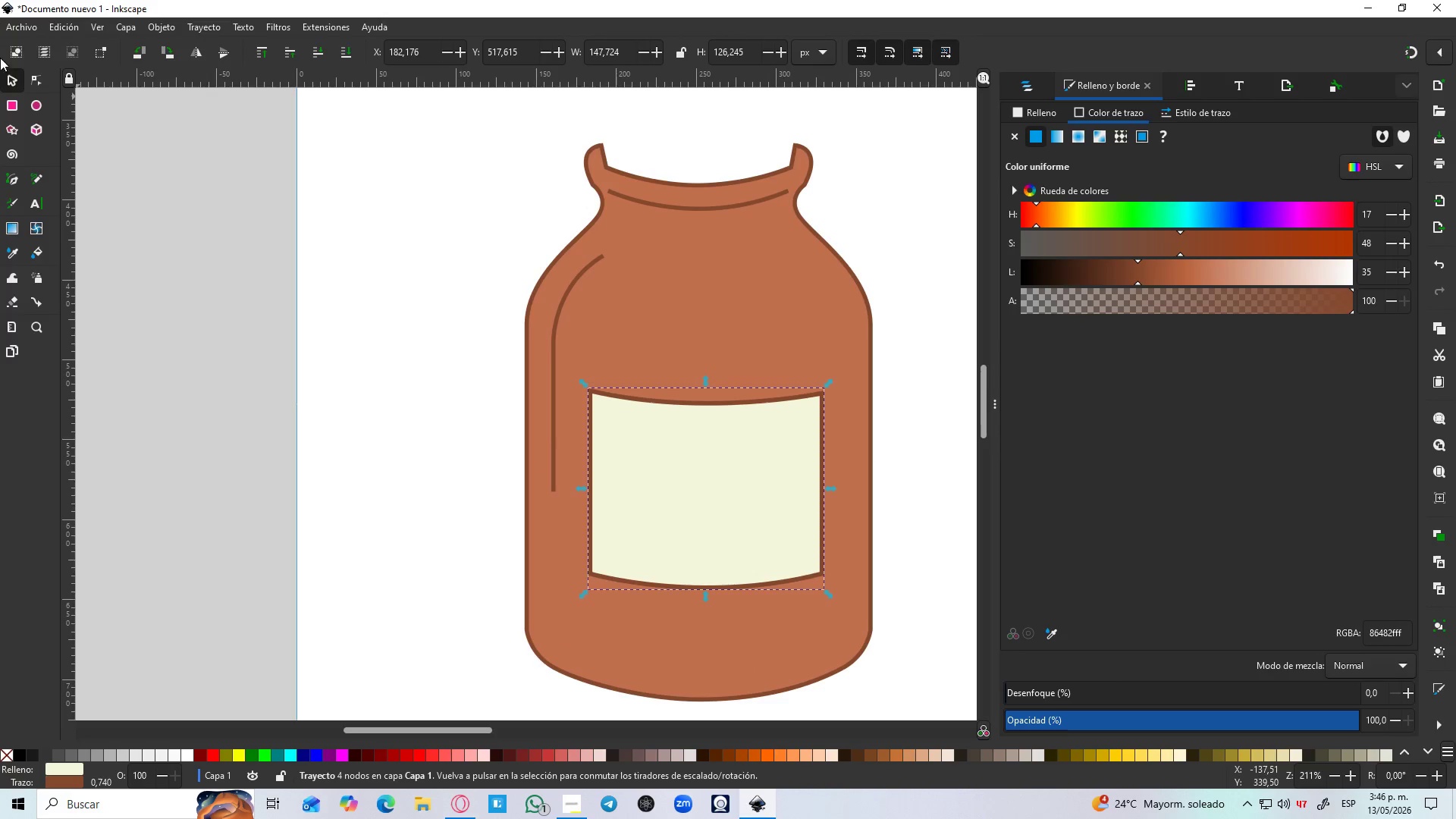 
left_click([1, 81])
 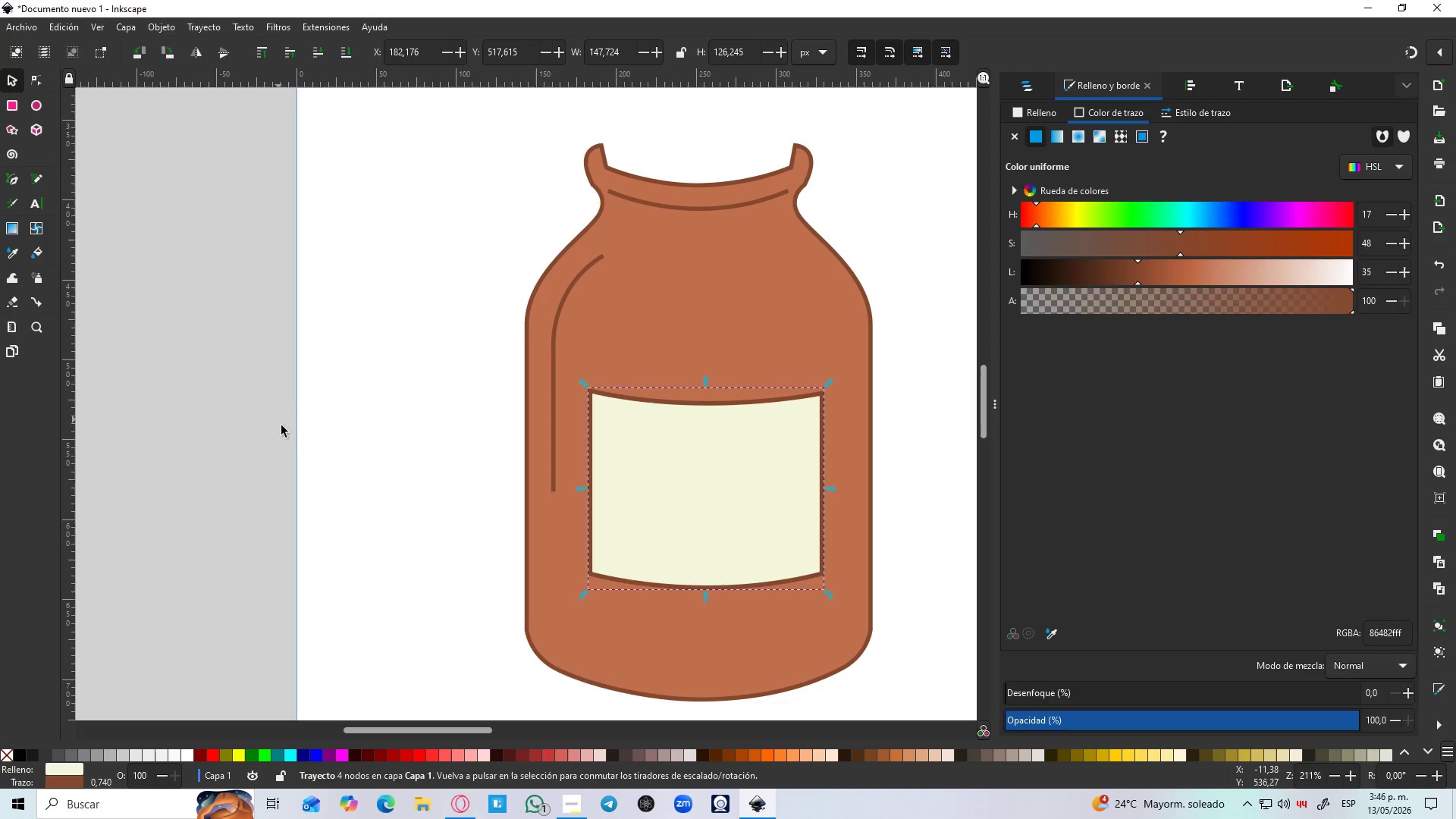 
hold_key(key=ControlLeft, duration=1.5)
scroll: coordinate [372, 418], scroll_direction: down, amount: 3.0
 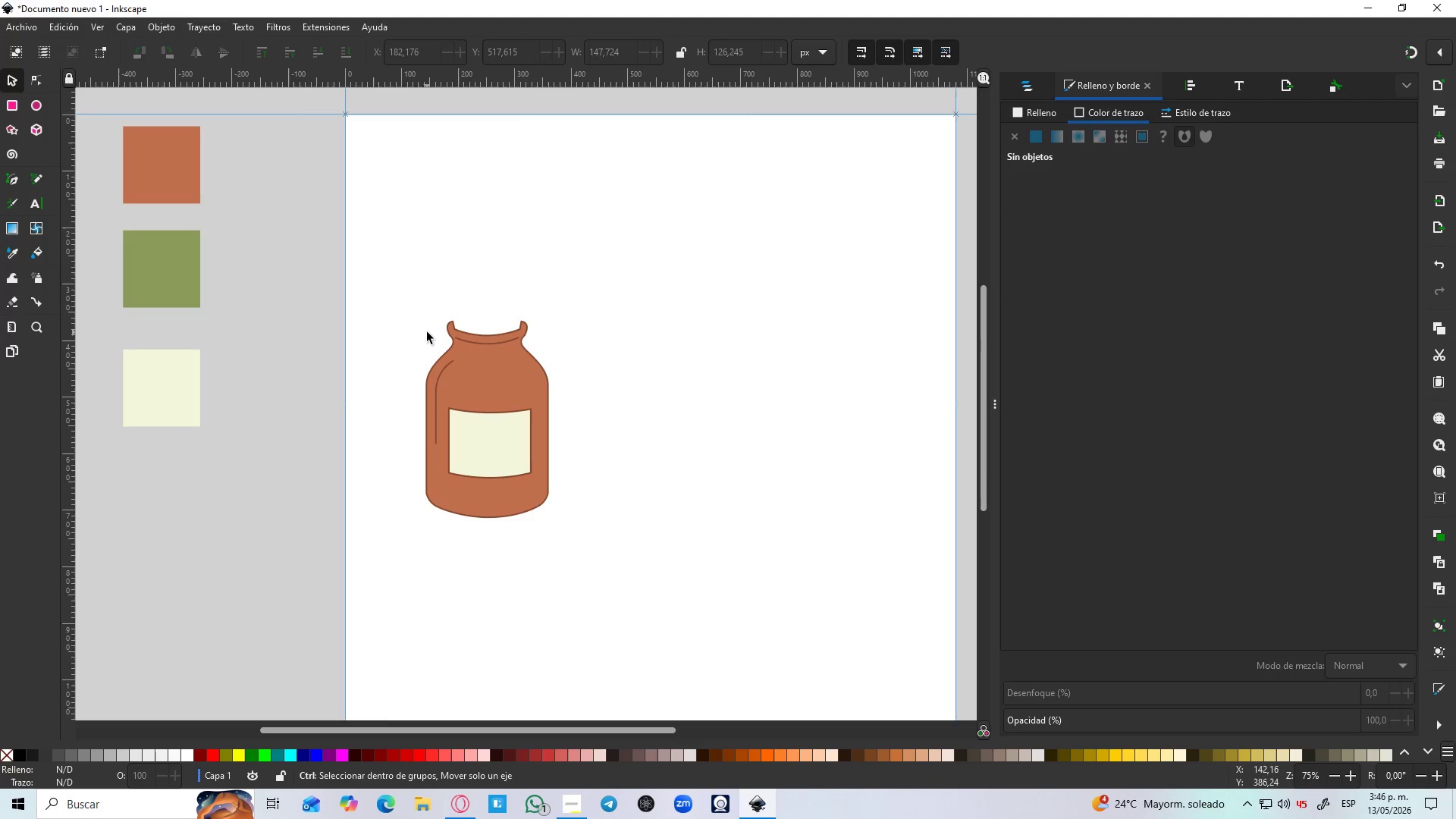 
hold_key(key=ControlLeft, duration=1.26)
scroll: coordinate [372, 361], scroll_direction: up, amount: 1.0
 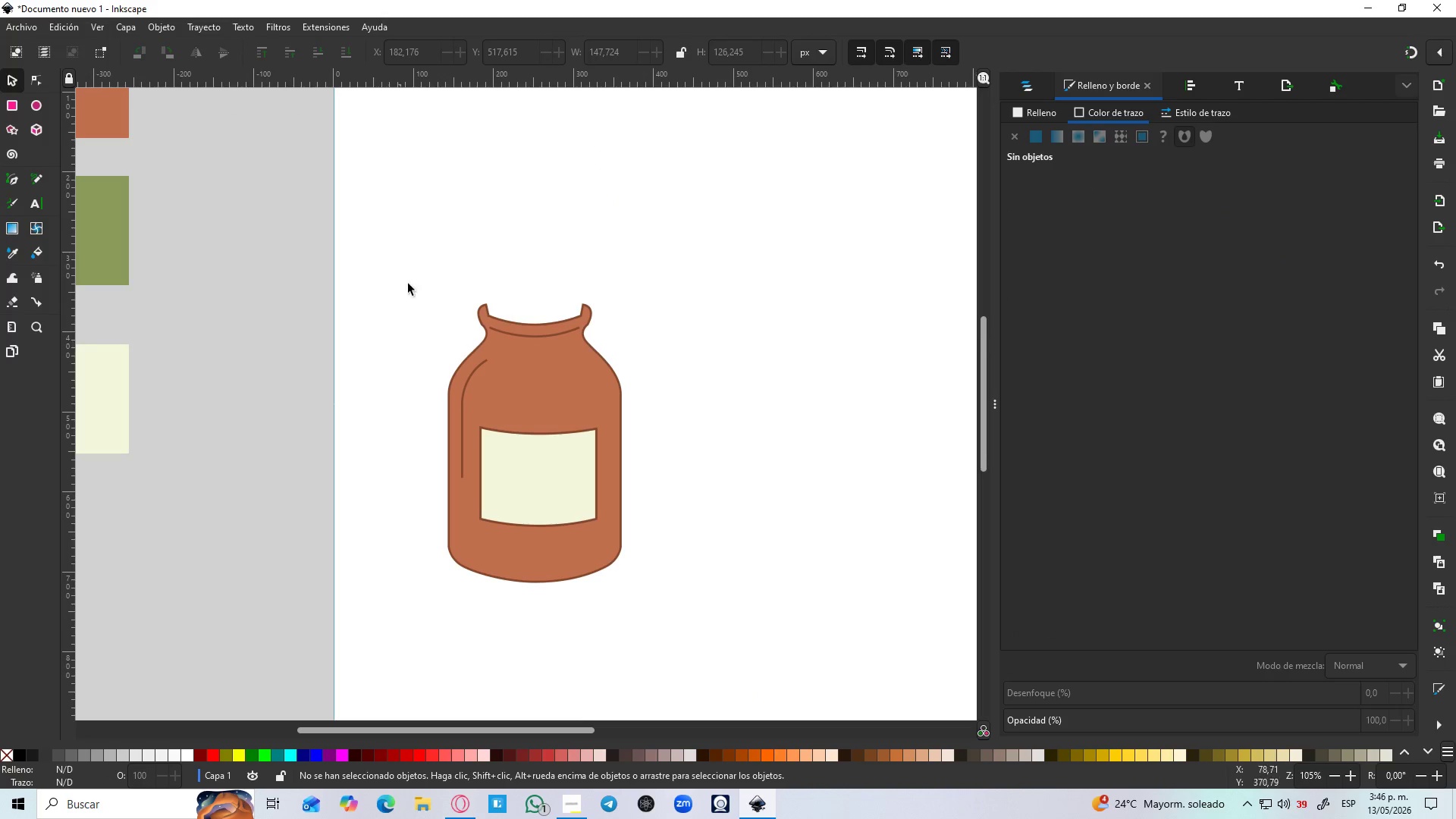 
hold_key(key=ControlLeft, duration=1.5)
scroll: coordinate [497, 239], scroll_direction: up, amount: 2.0
 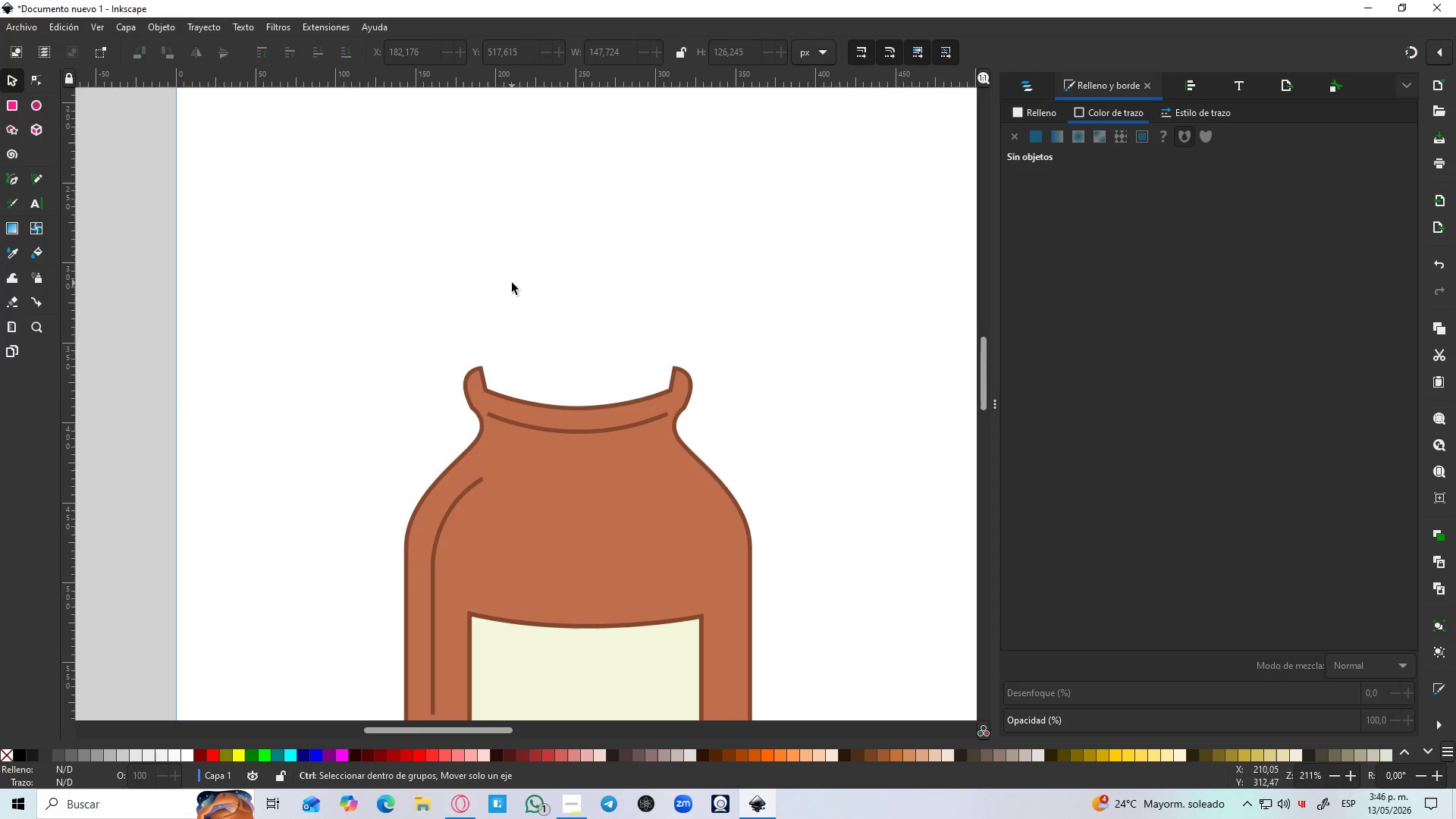 
hold_key(key=ControlLeft, duration=0.61)
 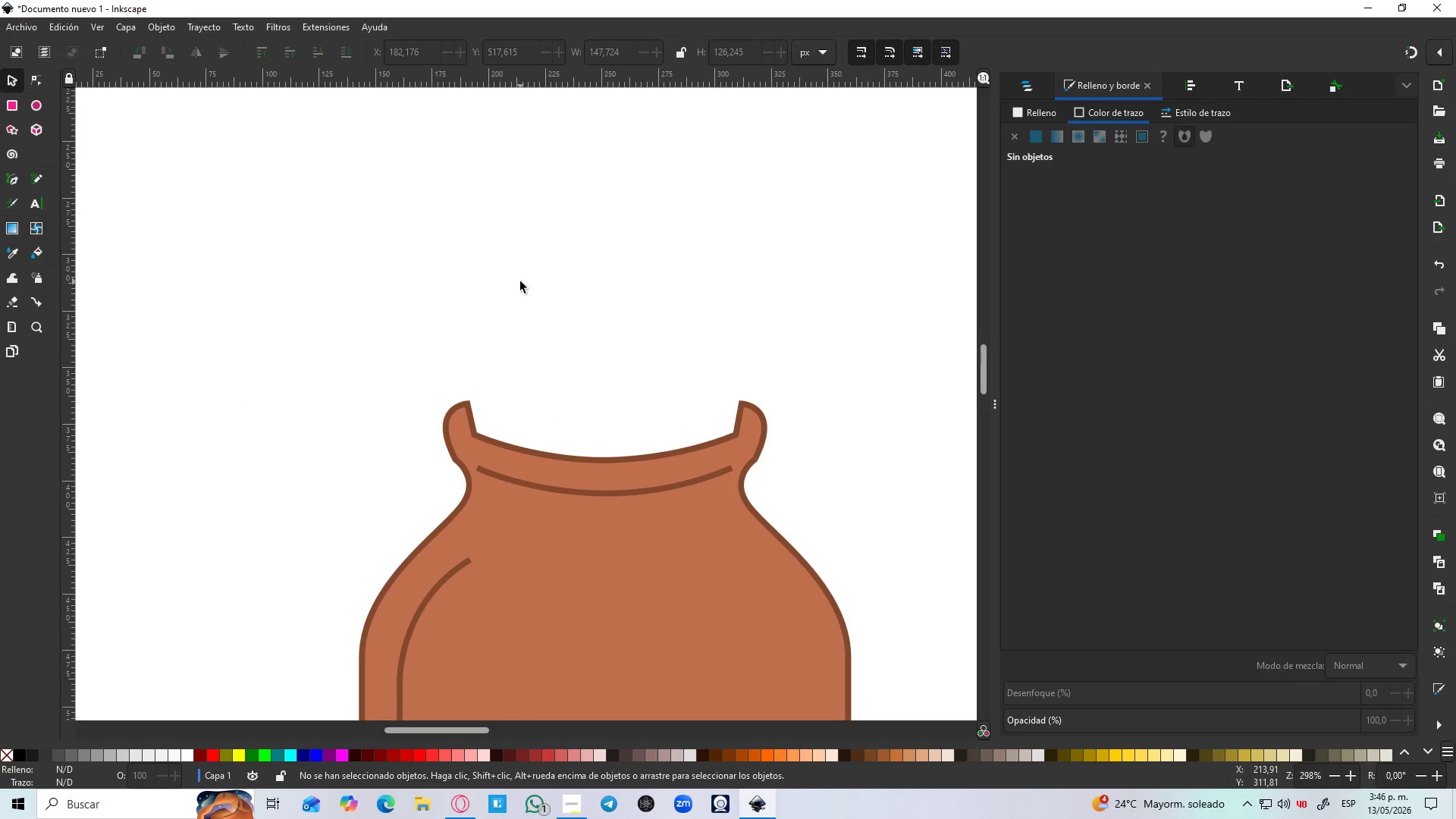 
scroll: coordinate [512, 283], scroll_direction: up, amount: 1.0
 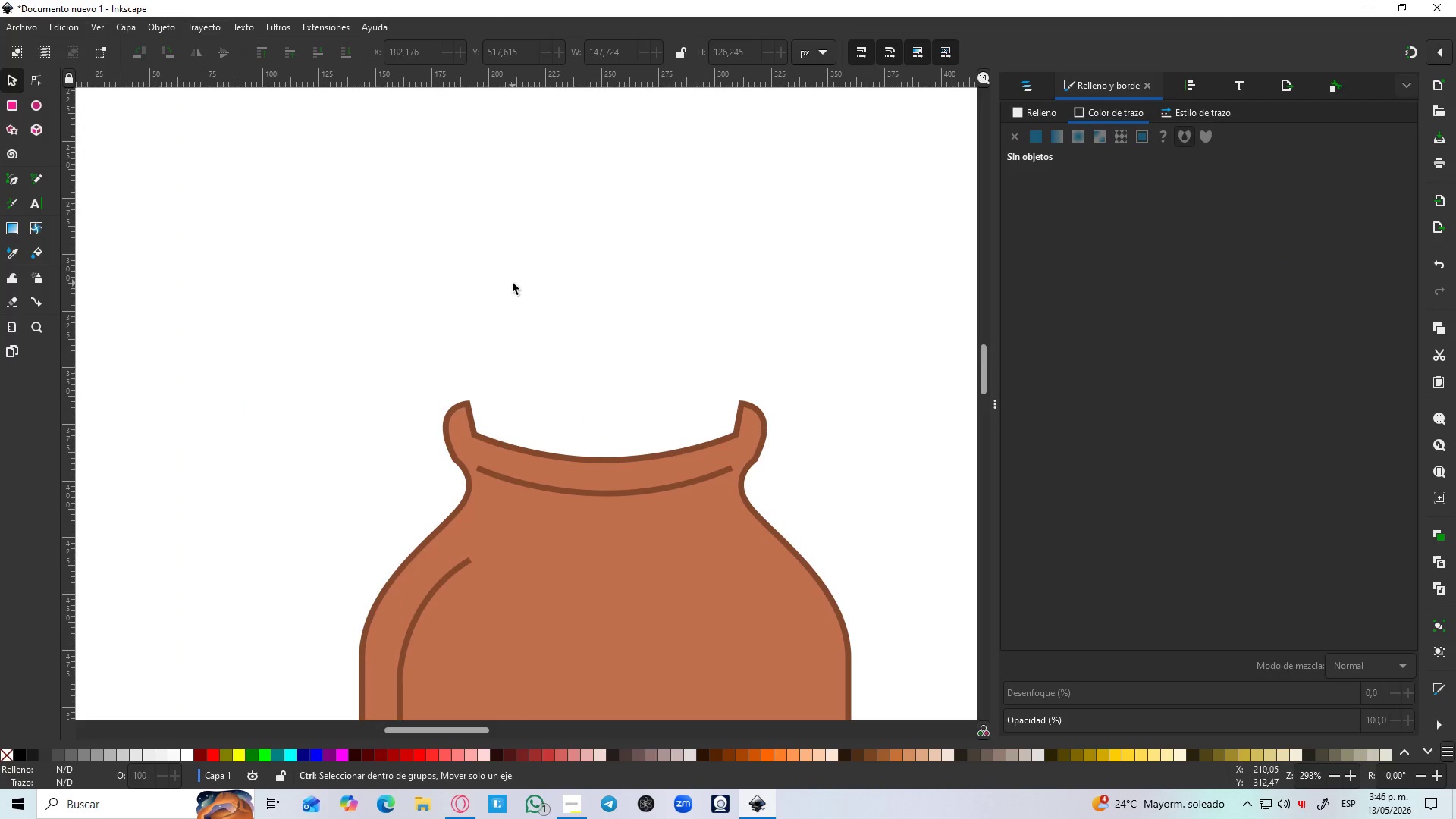 
hold_key(key=ControlLeft, duration=0.92)
 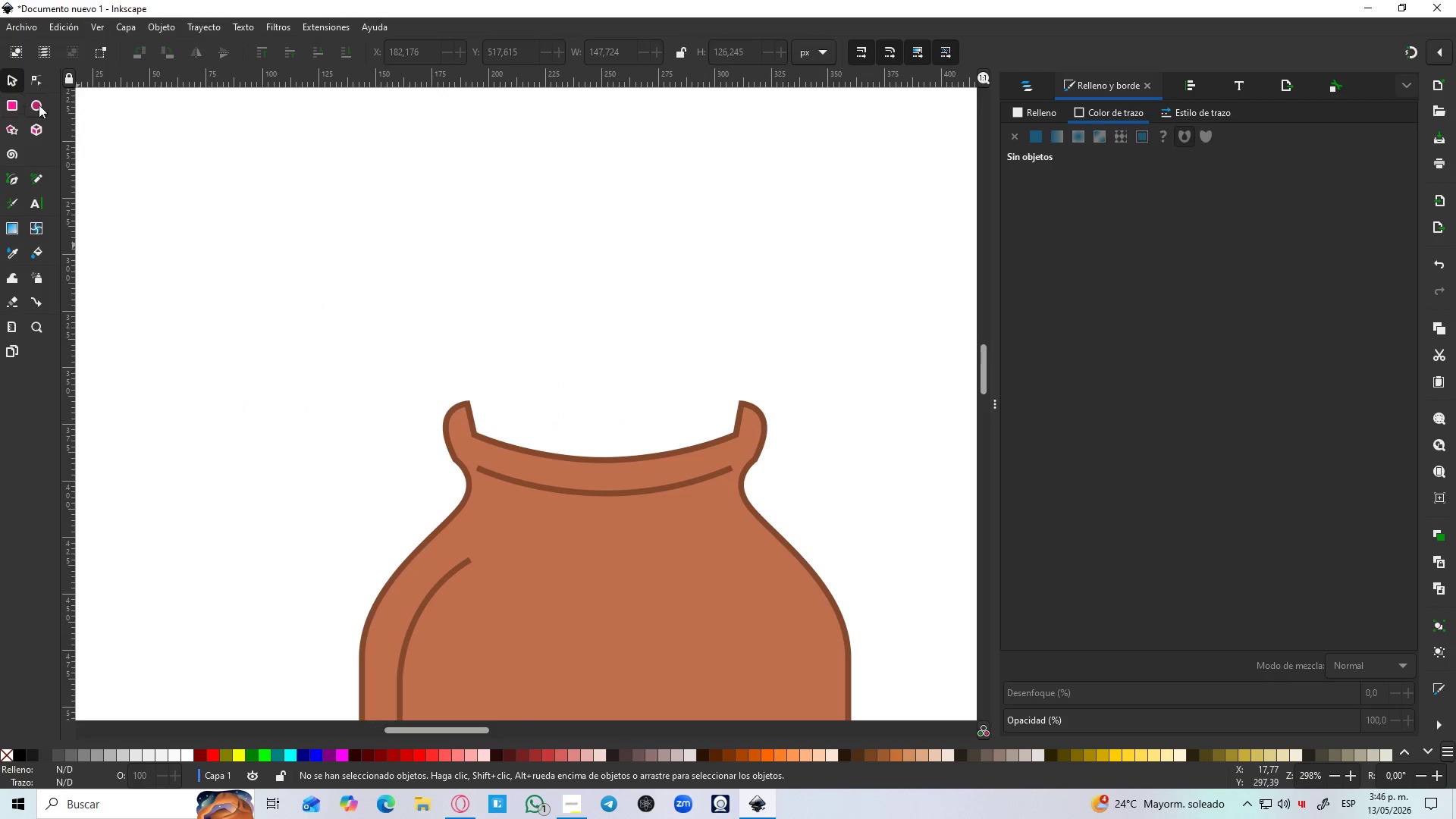 
left_click([39, 105])
 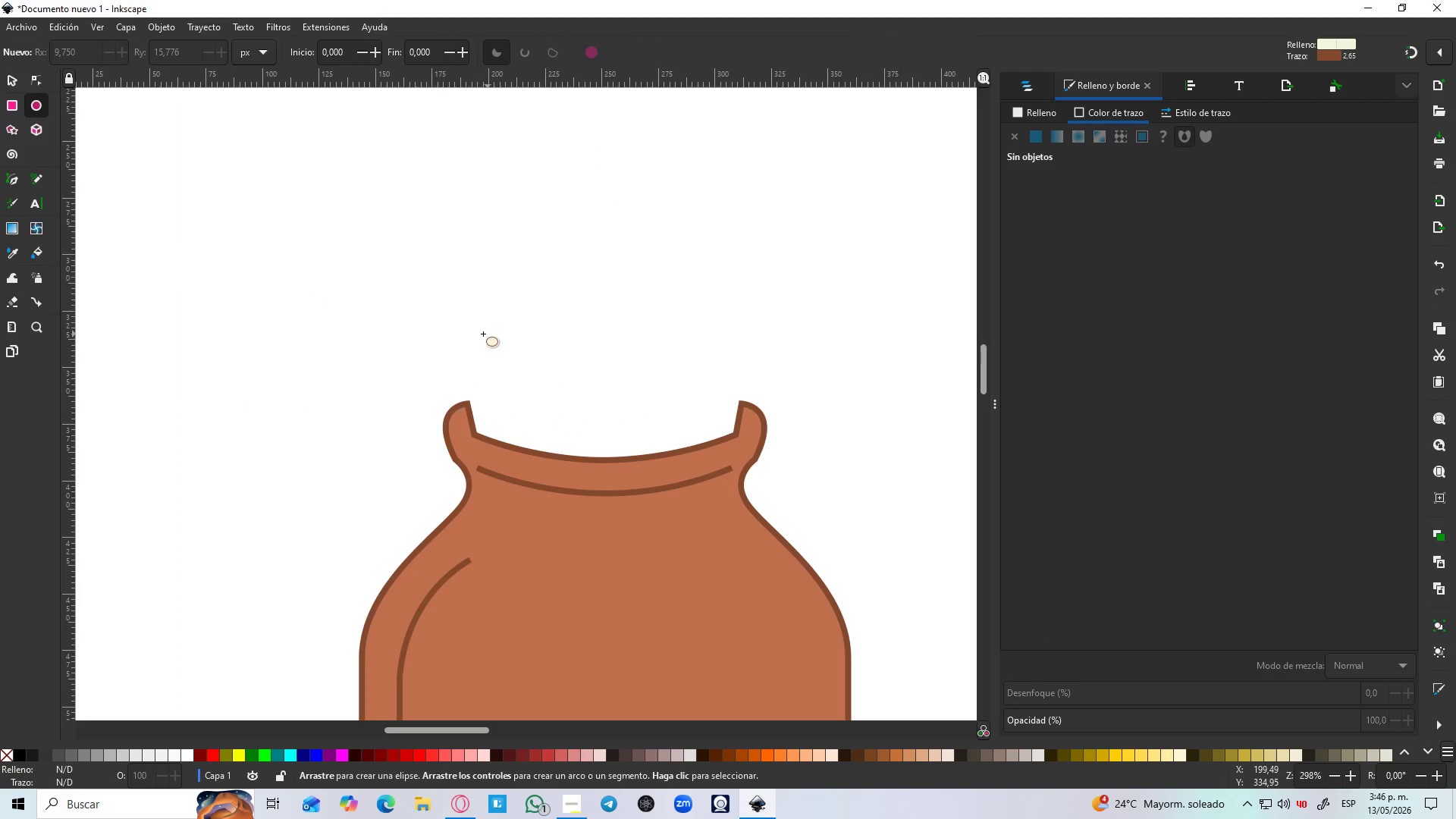 
left_click_drag(start_coordinate=[460, 330], to_coordinate=[752, 377])
 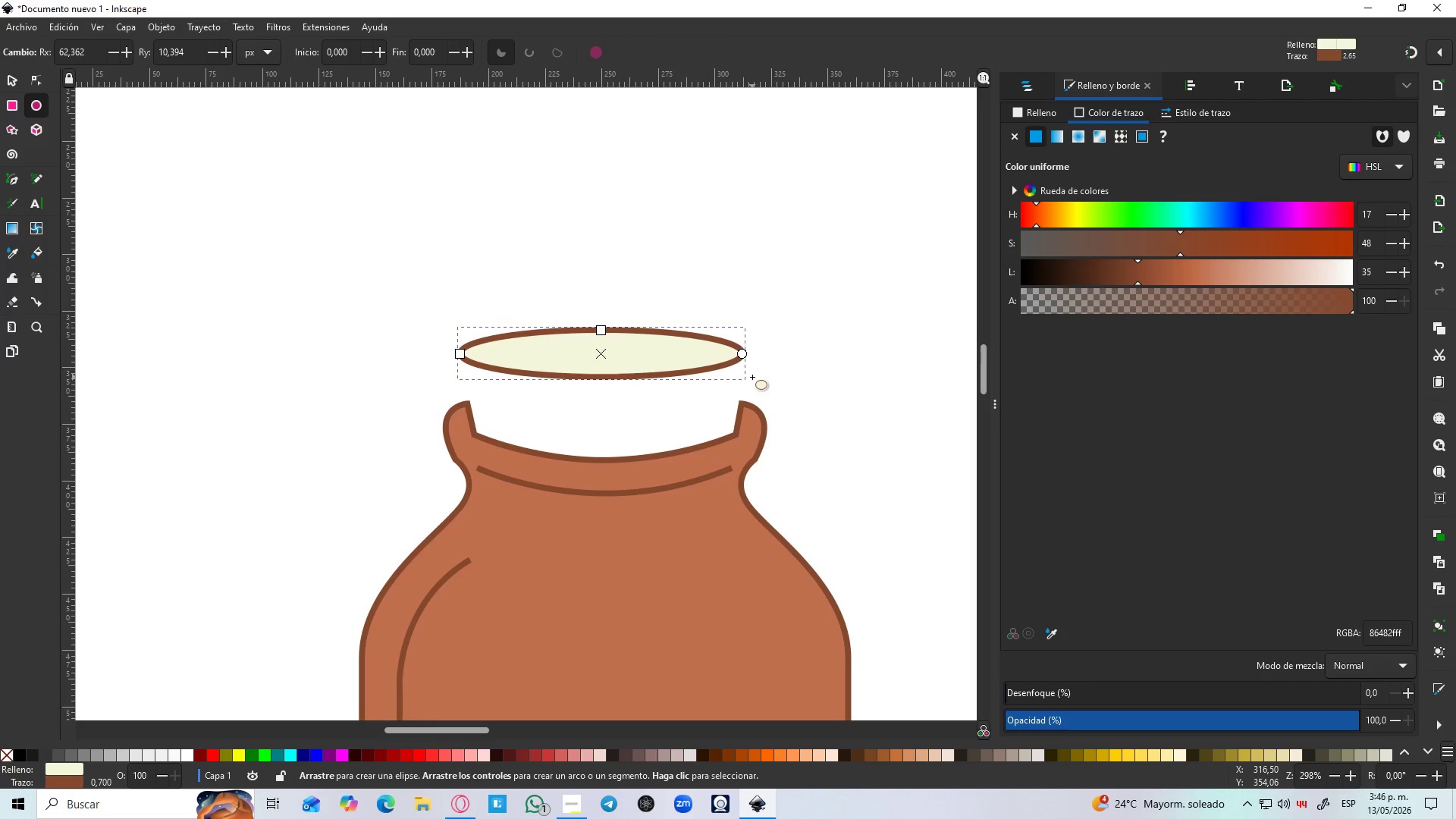 
hold_key(key=ControlLeft, duration=1.5)
 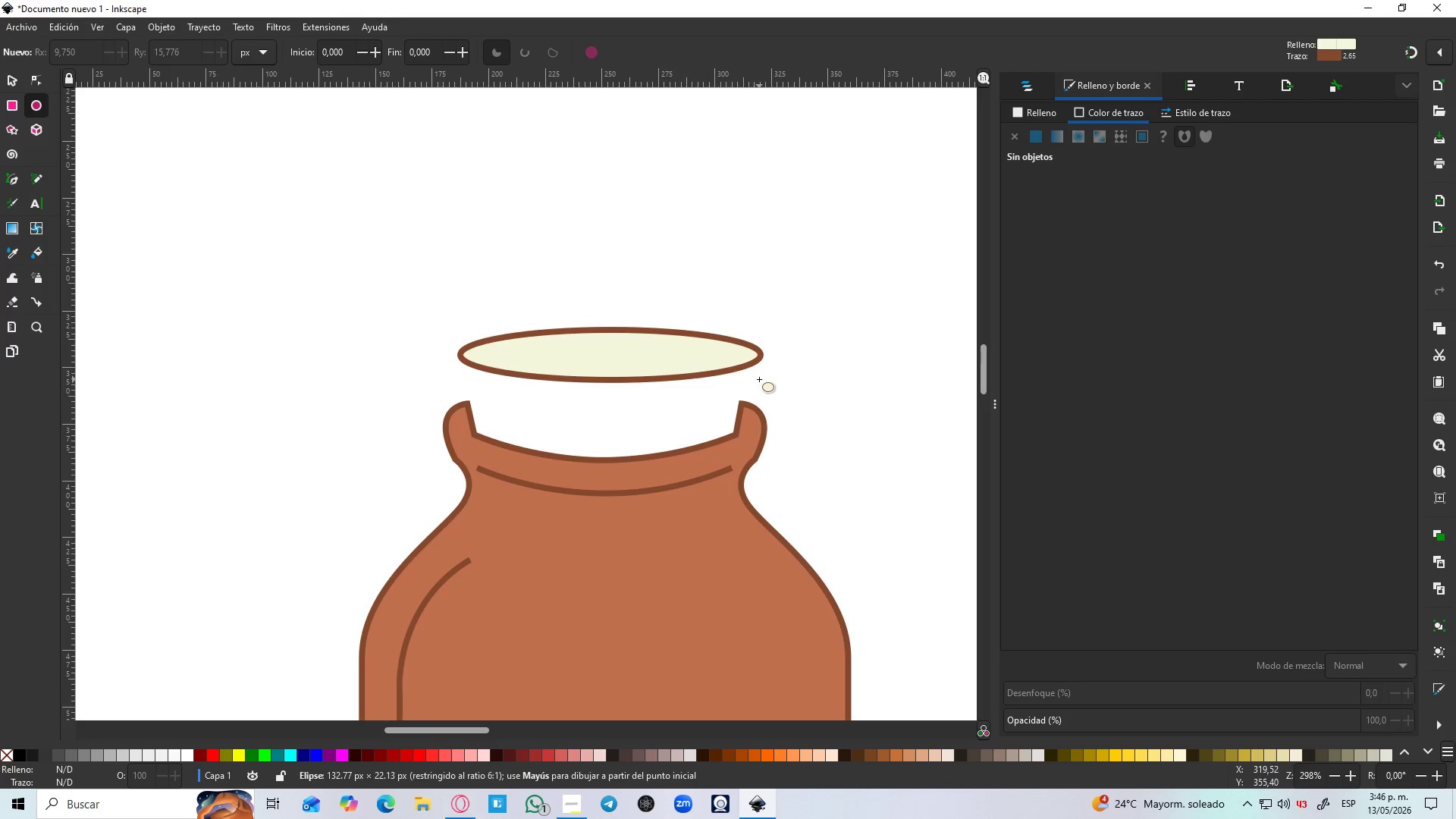 
hold_key(key=ControlLeft, duration=1.52)
 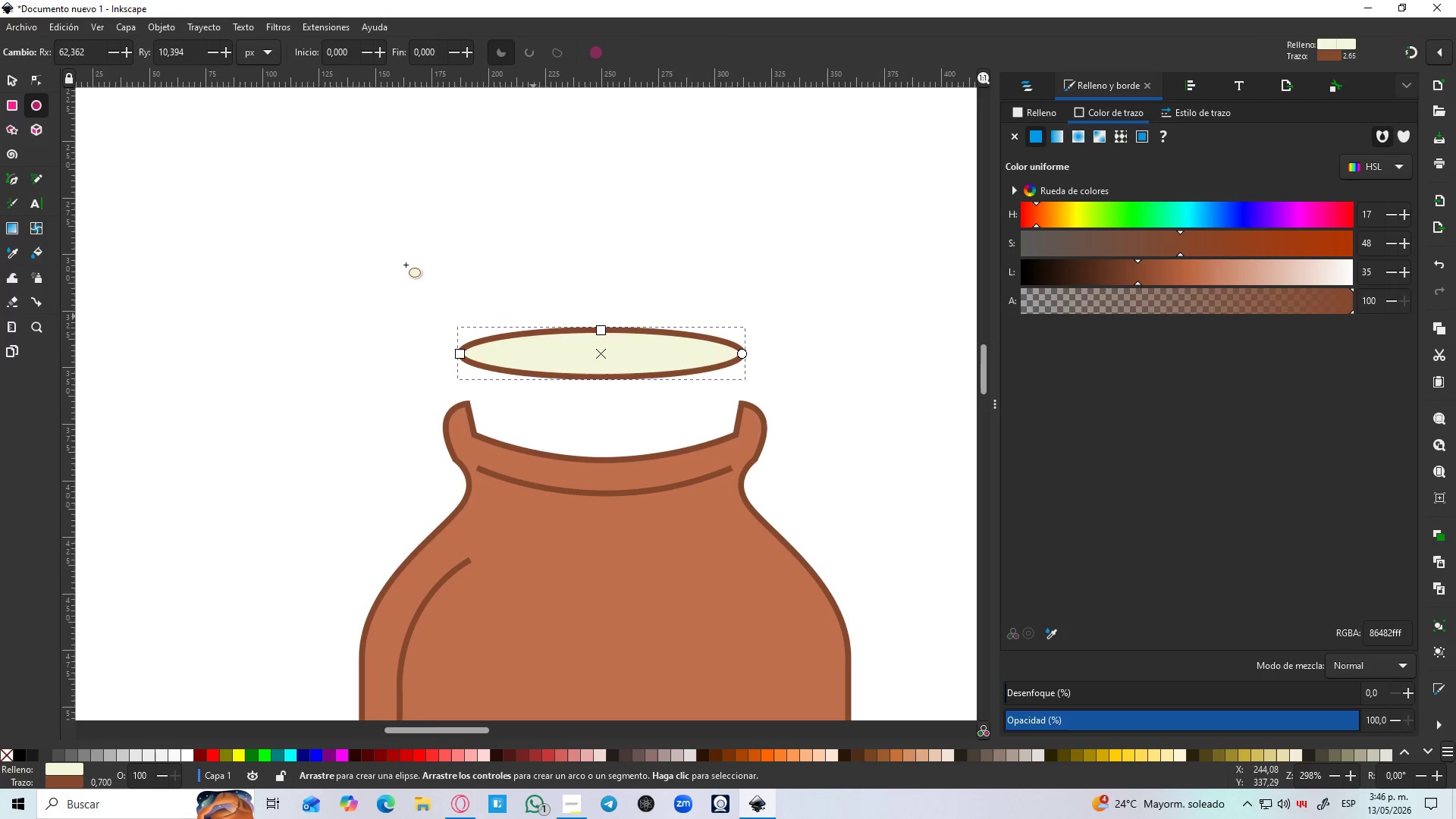 
hold_key(key=ControlLeft, duration=0.41)
 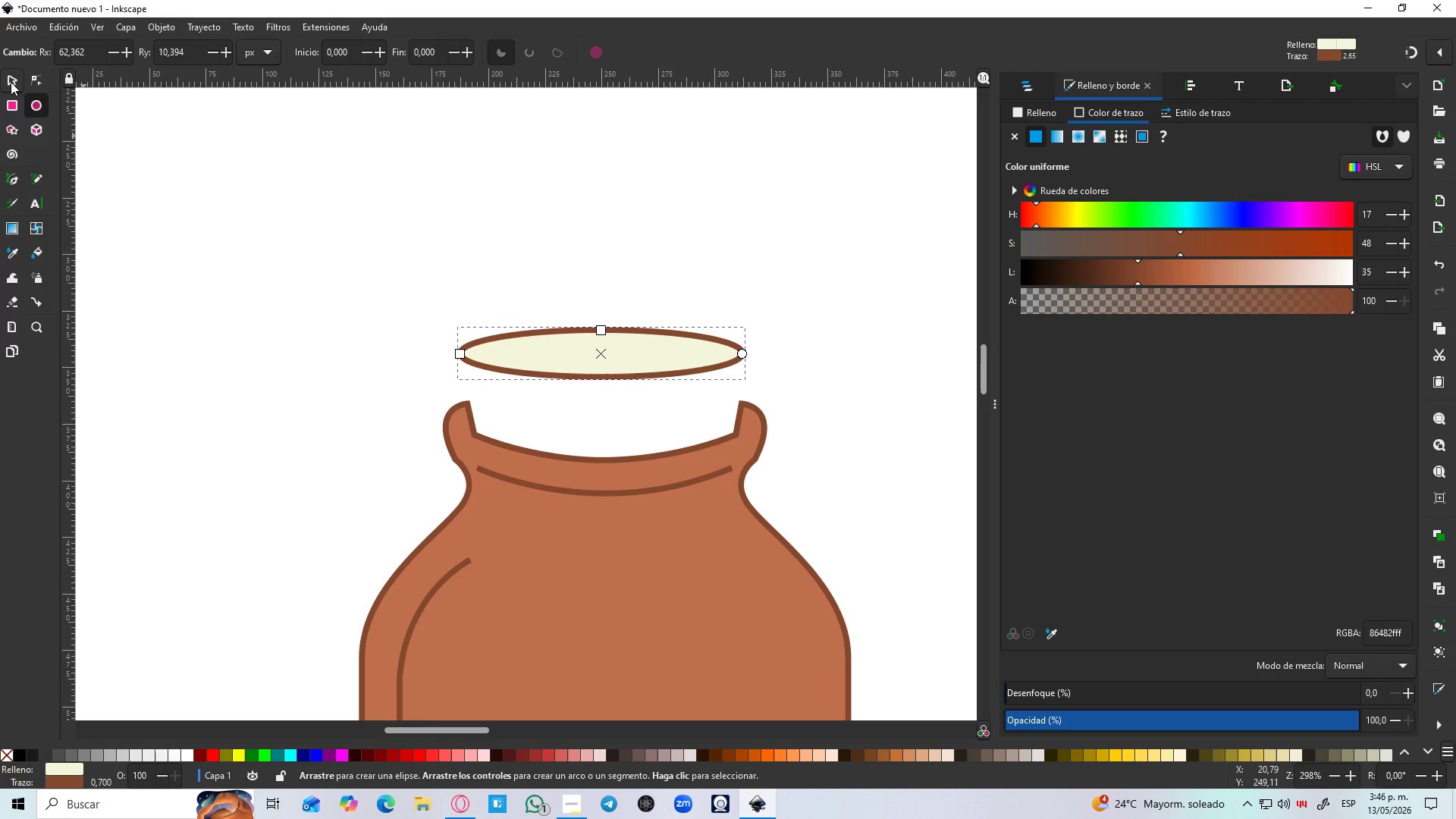 
hold_key(key=ControlLeft, duration=1.56)
left_click([11, 83])
 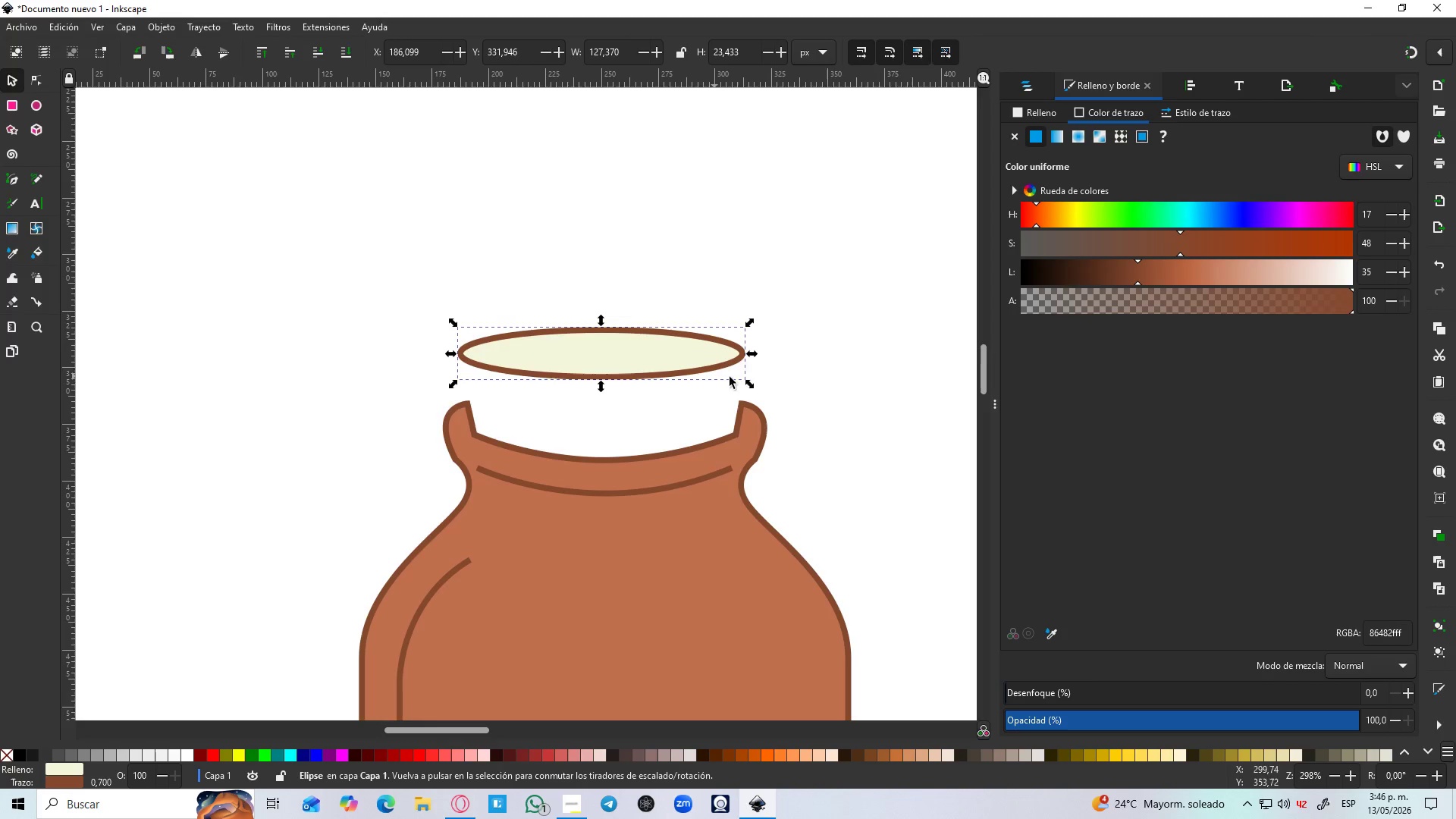 
hold_key(key=ControlLeft, duration=1.5)
left_click_drag(start_coordinate=[752, 356], to_coordinate=[759, 356])
 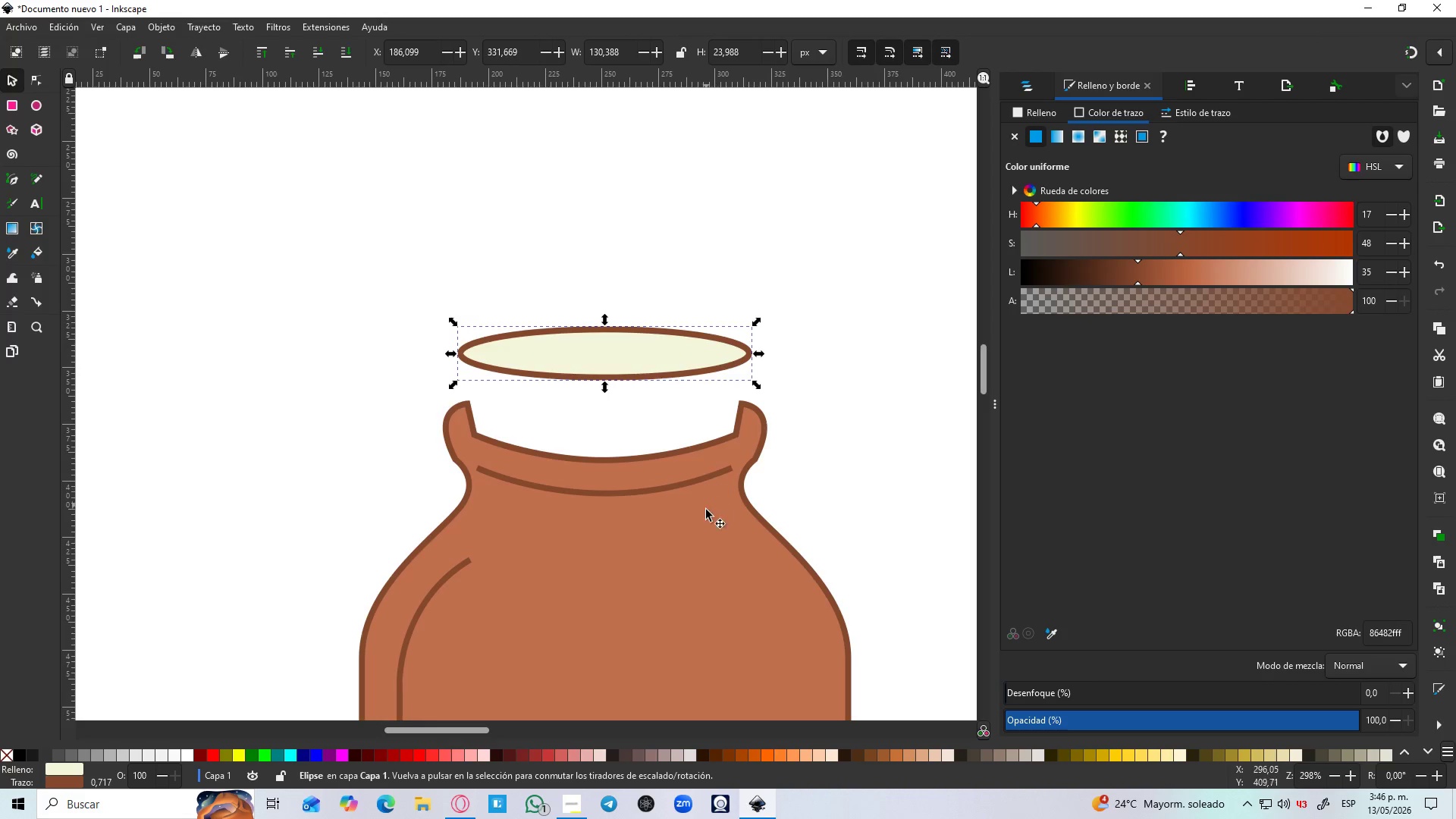 
hold_key(key=ControlLeft, duration=0.8)
 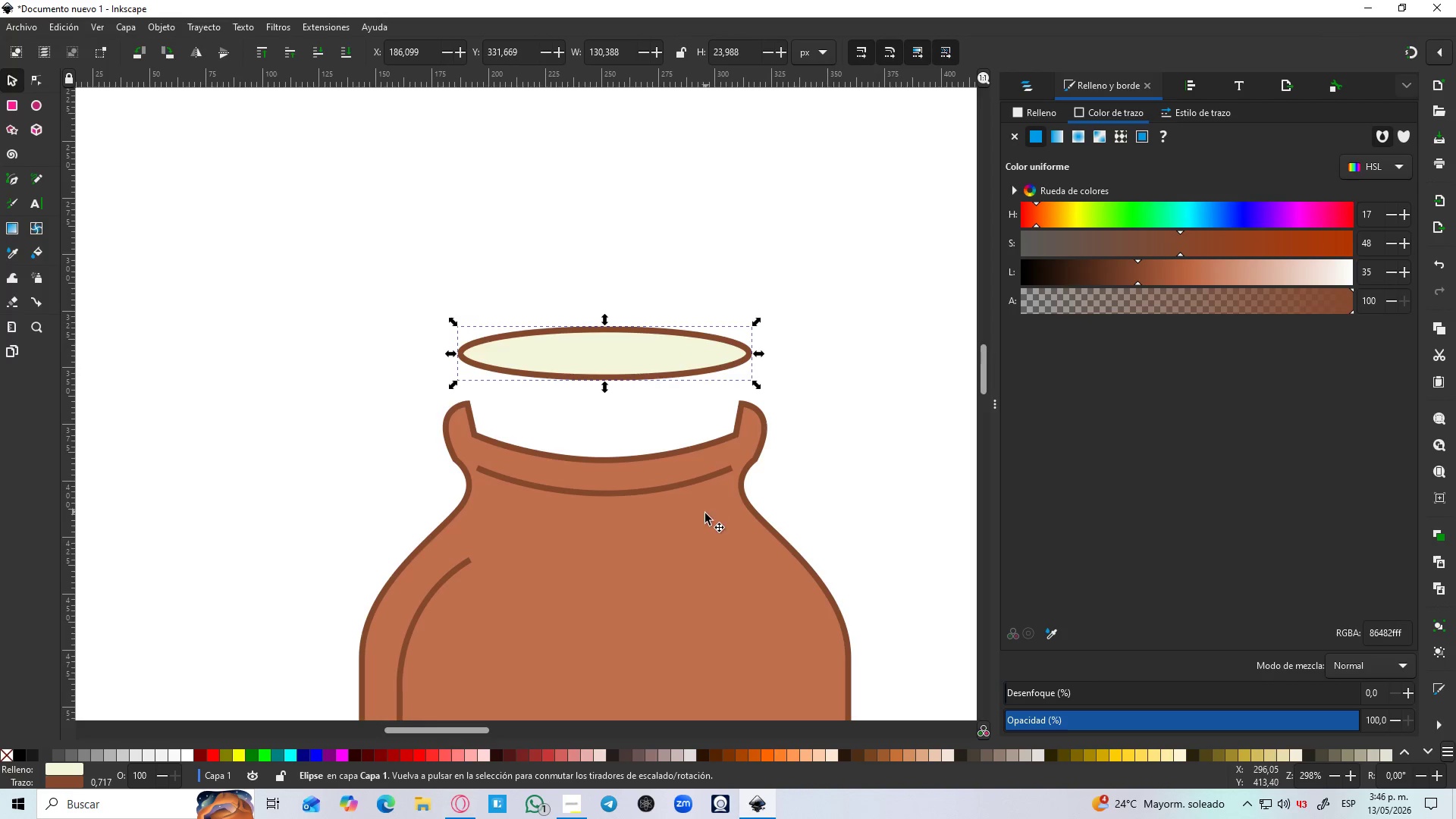 
hold_key(key=ShiftLeft, duration=0.58)
left_click([704, 516])
 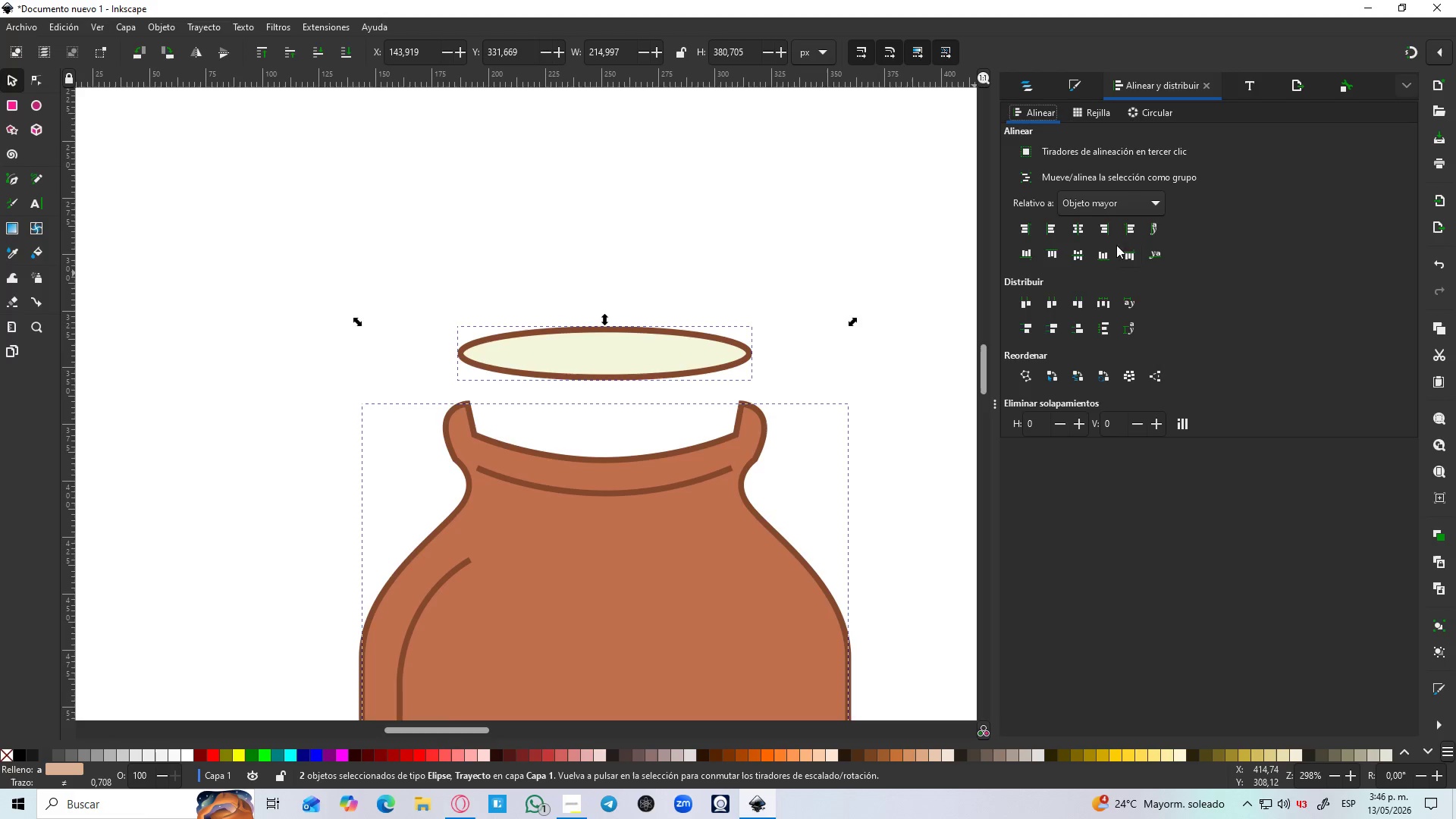 
left_click([1072, 234])
 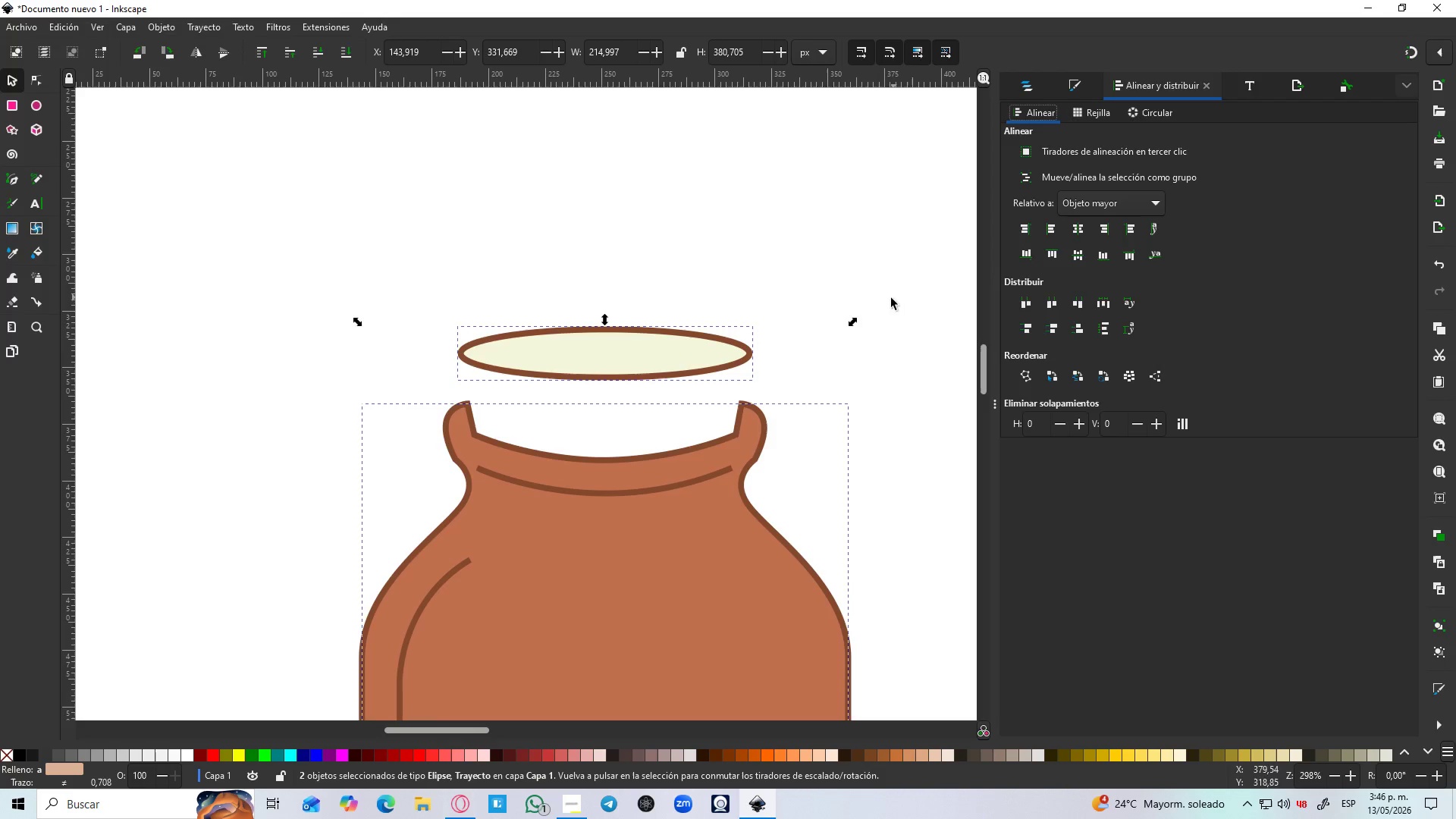 
left_click([828, 225])
 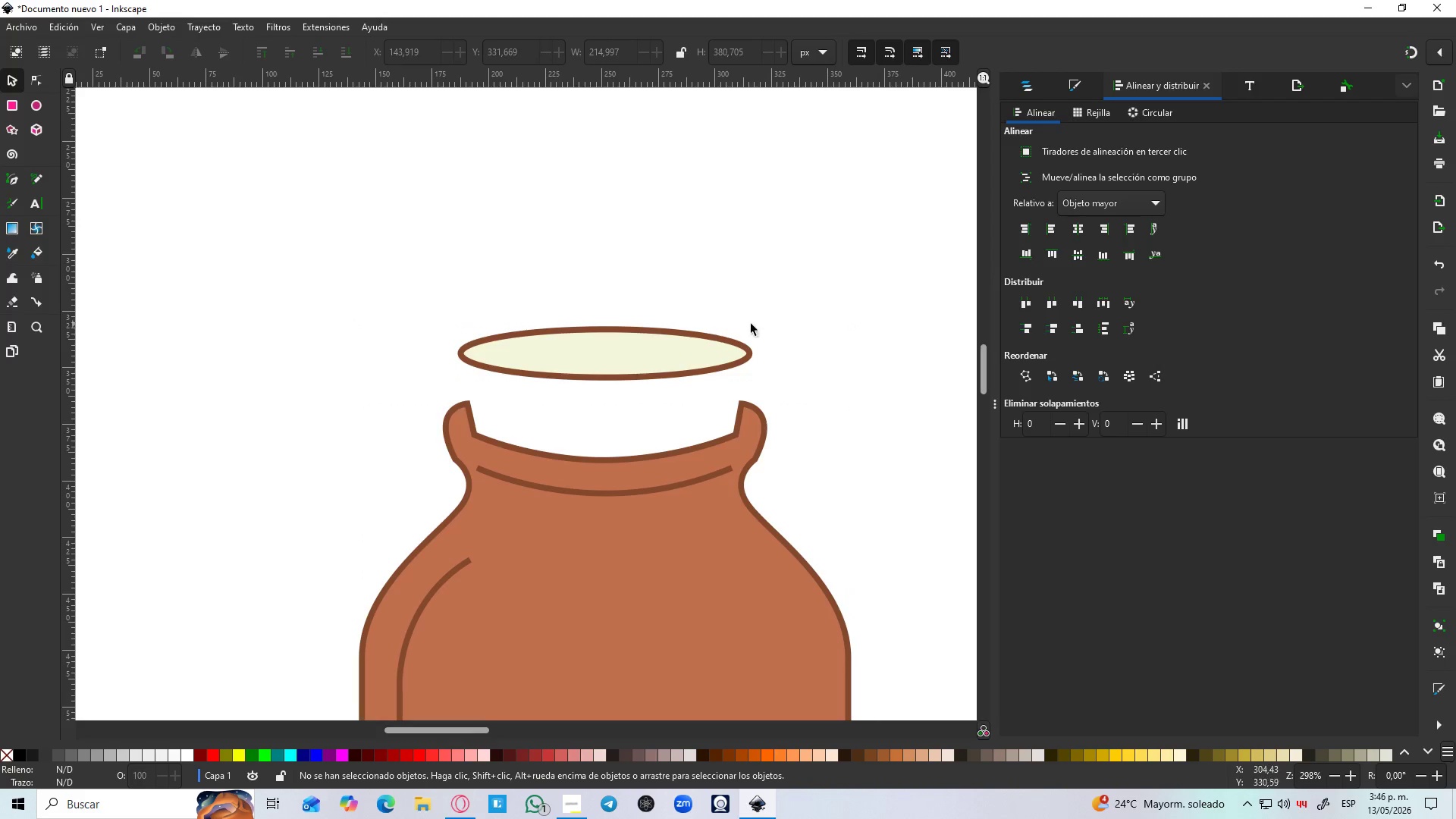 
hold_key(key=ControlLeft, duration=1.5)
 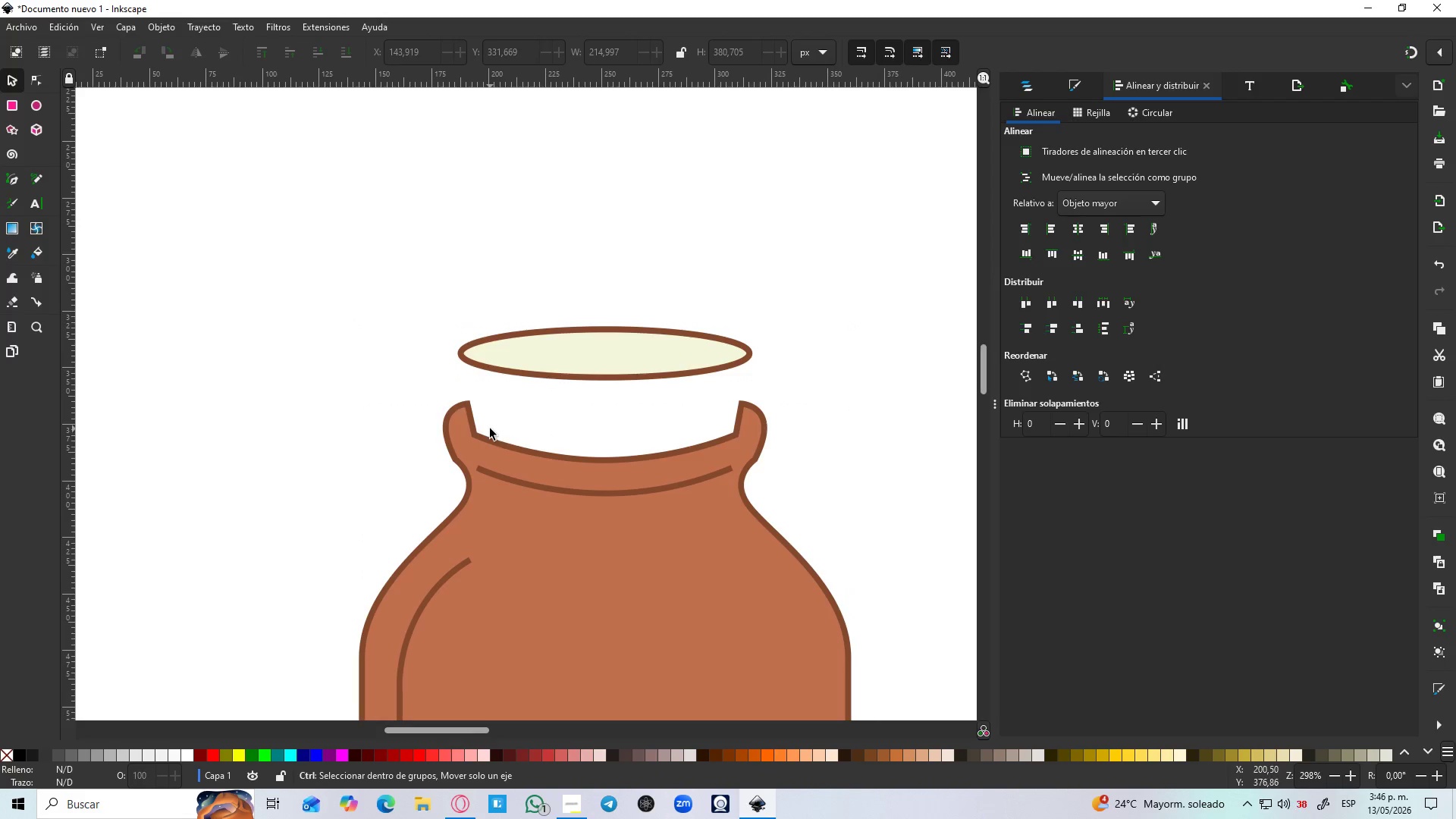 
hold_key(key=ControlLeft, duration=0.97)
scroll: coordinate [490, 428], scroll_direction: up, amount: 1.0
 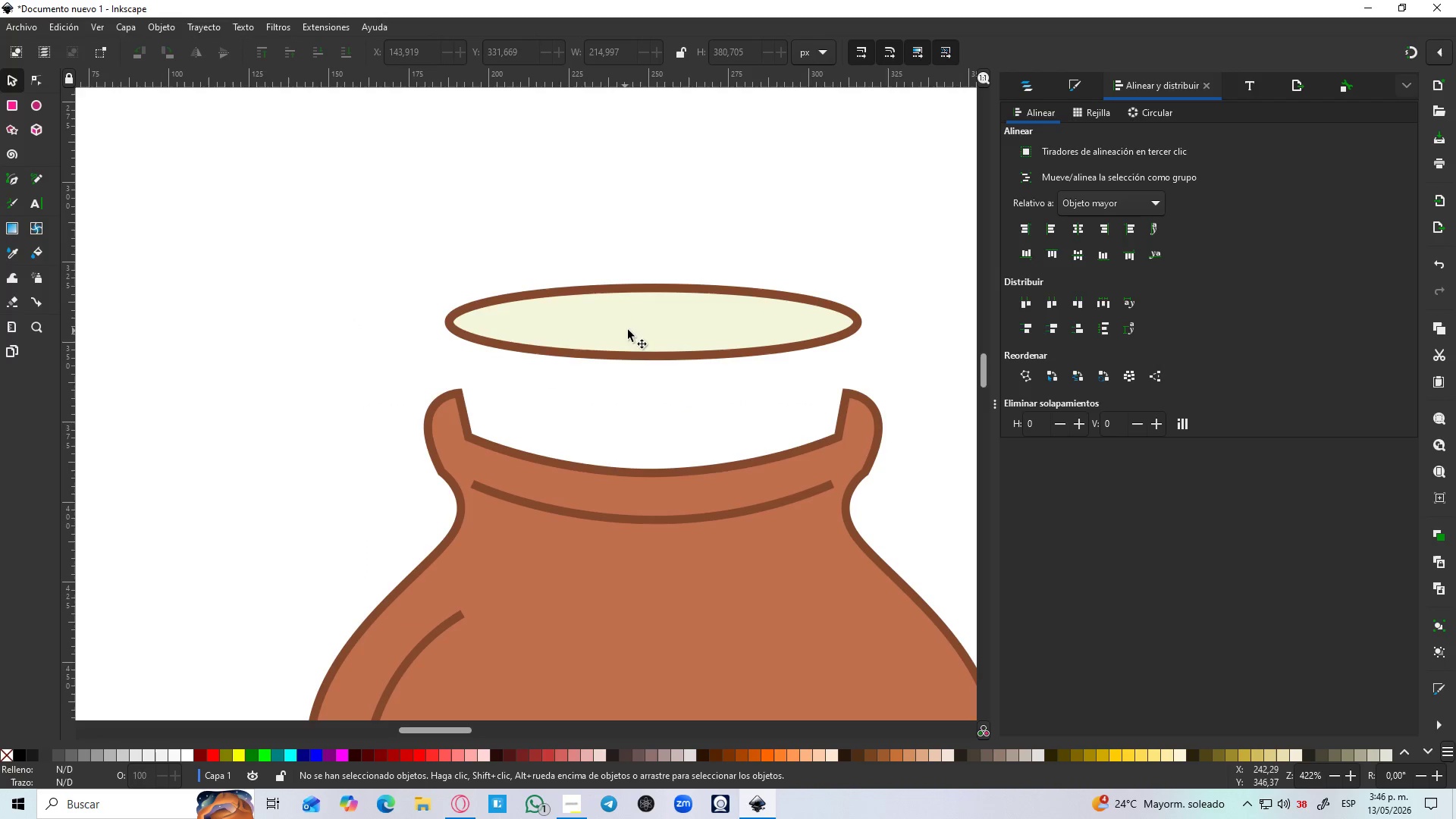 
left_click_drag(start_coordinate=[630, 328], to_coordinate=[629, 356])
 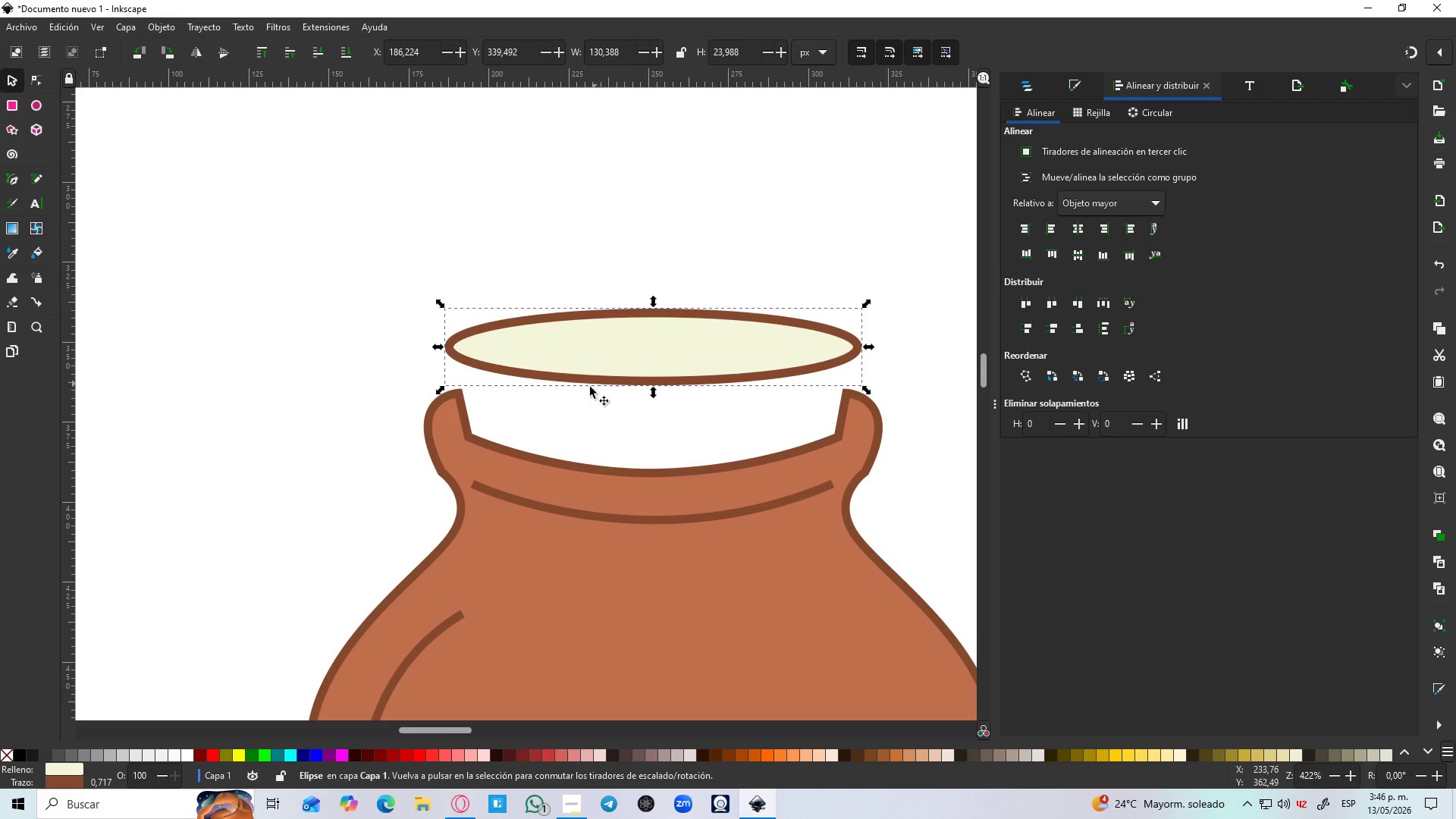 
hold_key(key=ControlLeft, duration=1.5)
 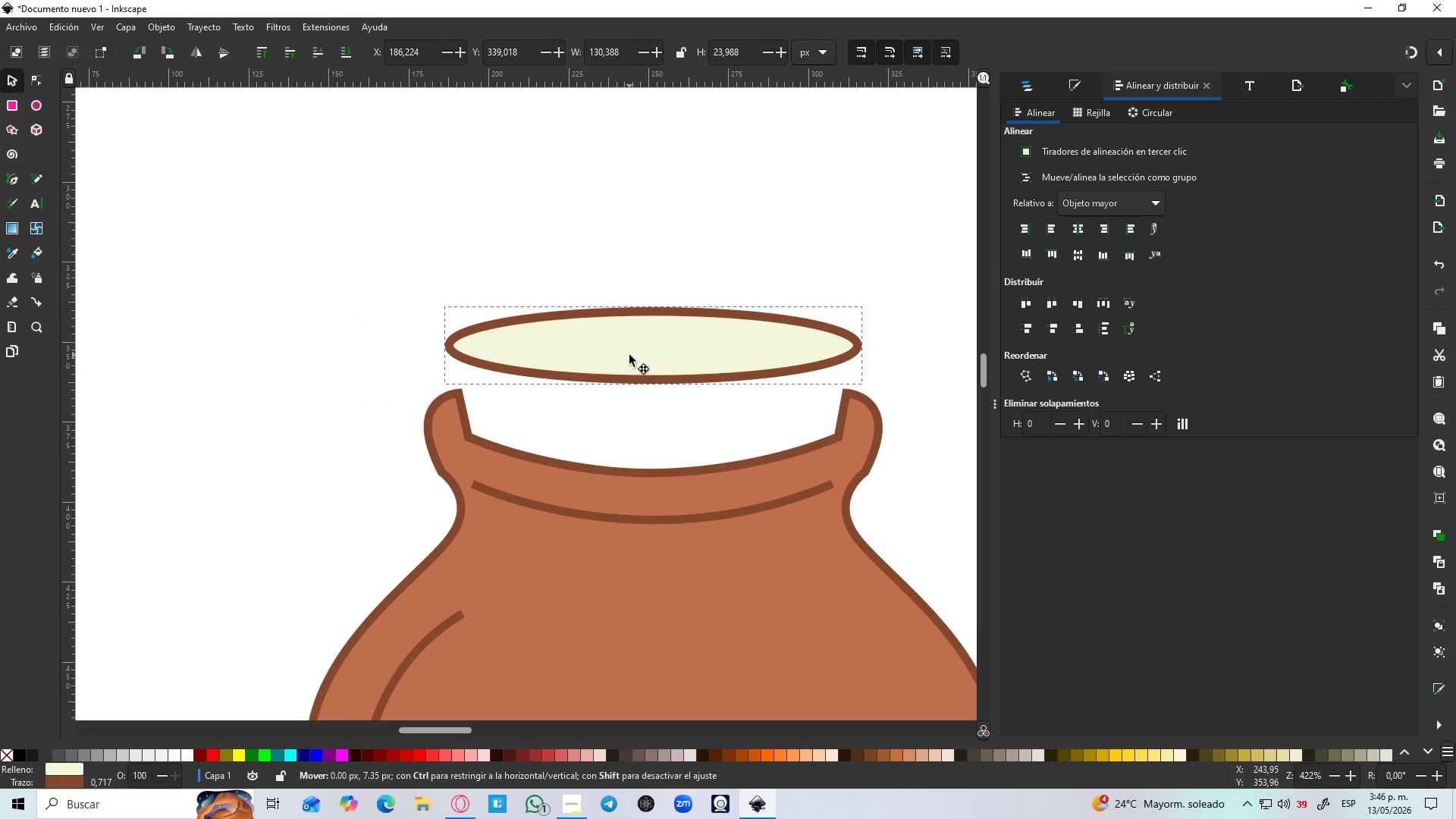 
hold_key(key=ControlLeft, duration=1.52)
 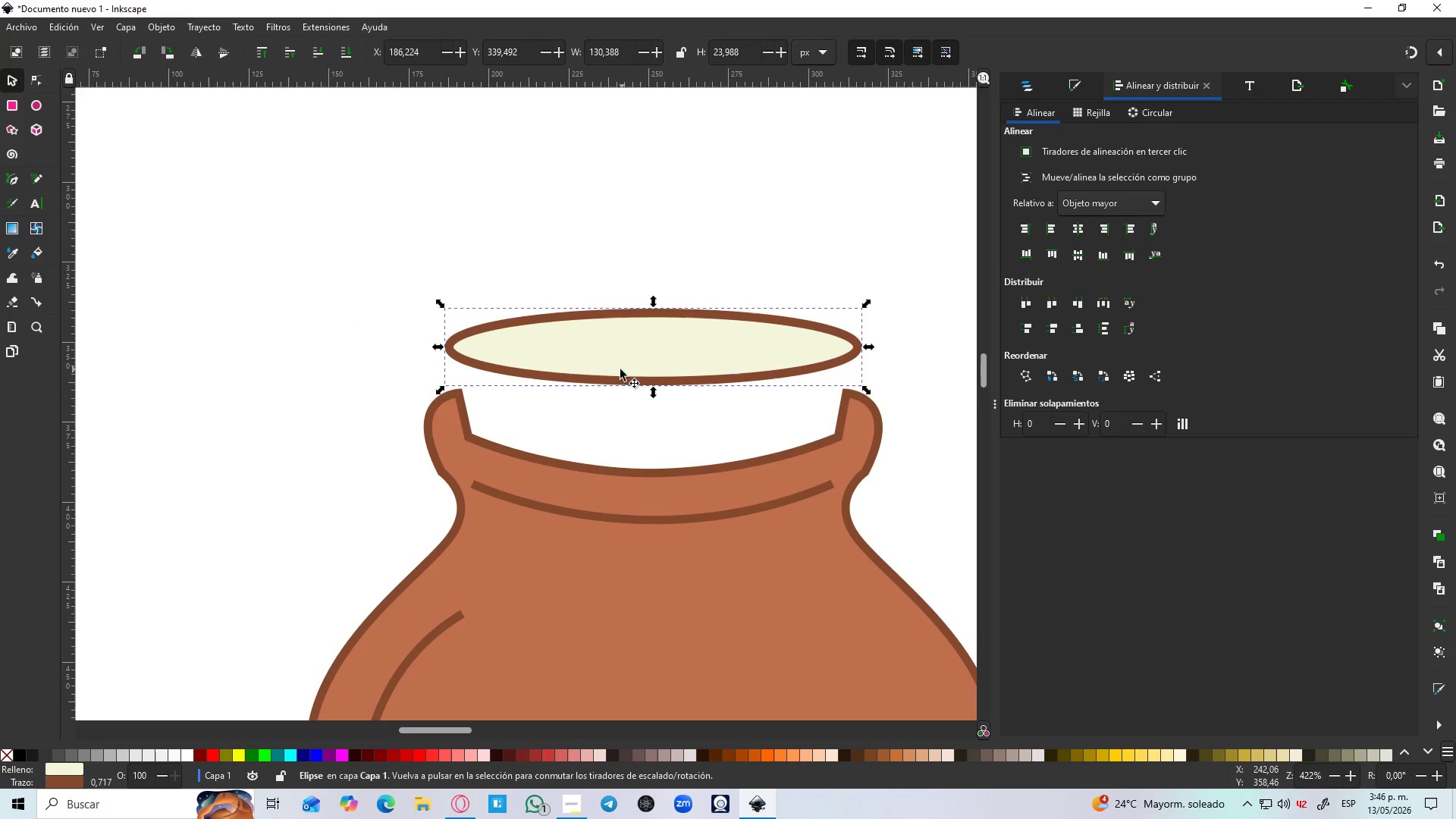 
hold_key(key=ControlLeft, duration=0.33)
 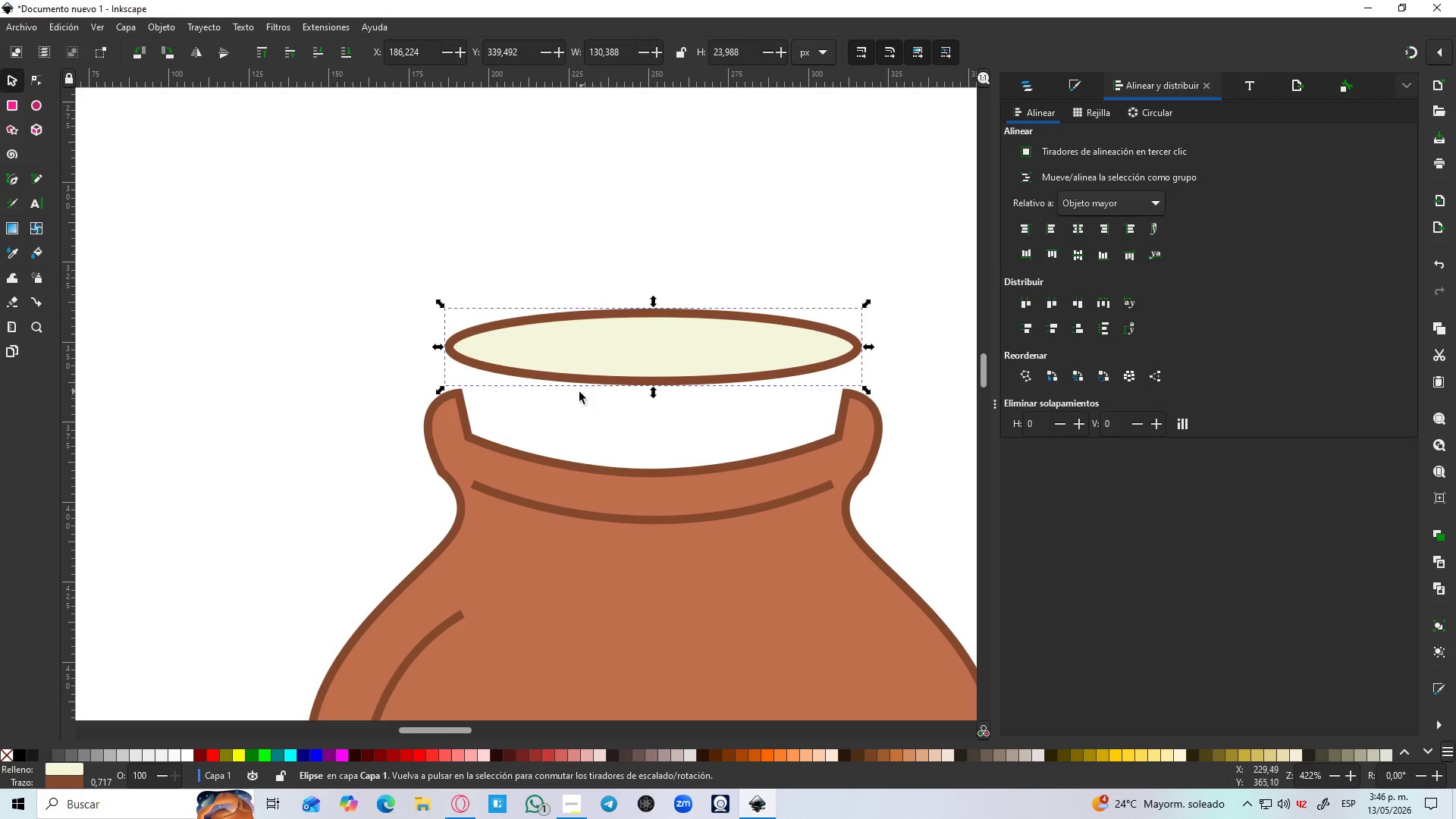 
key(B)
 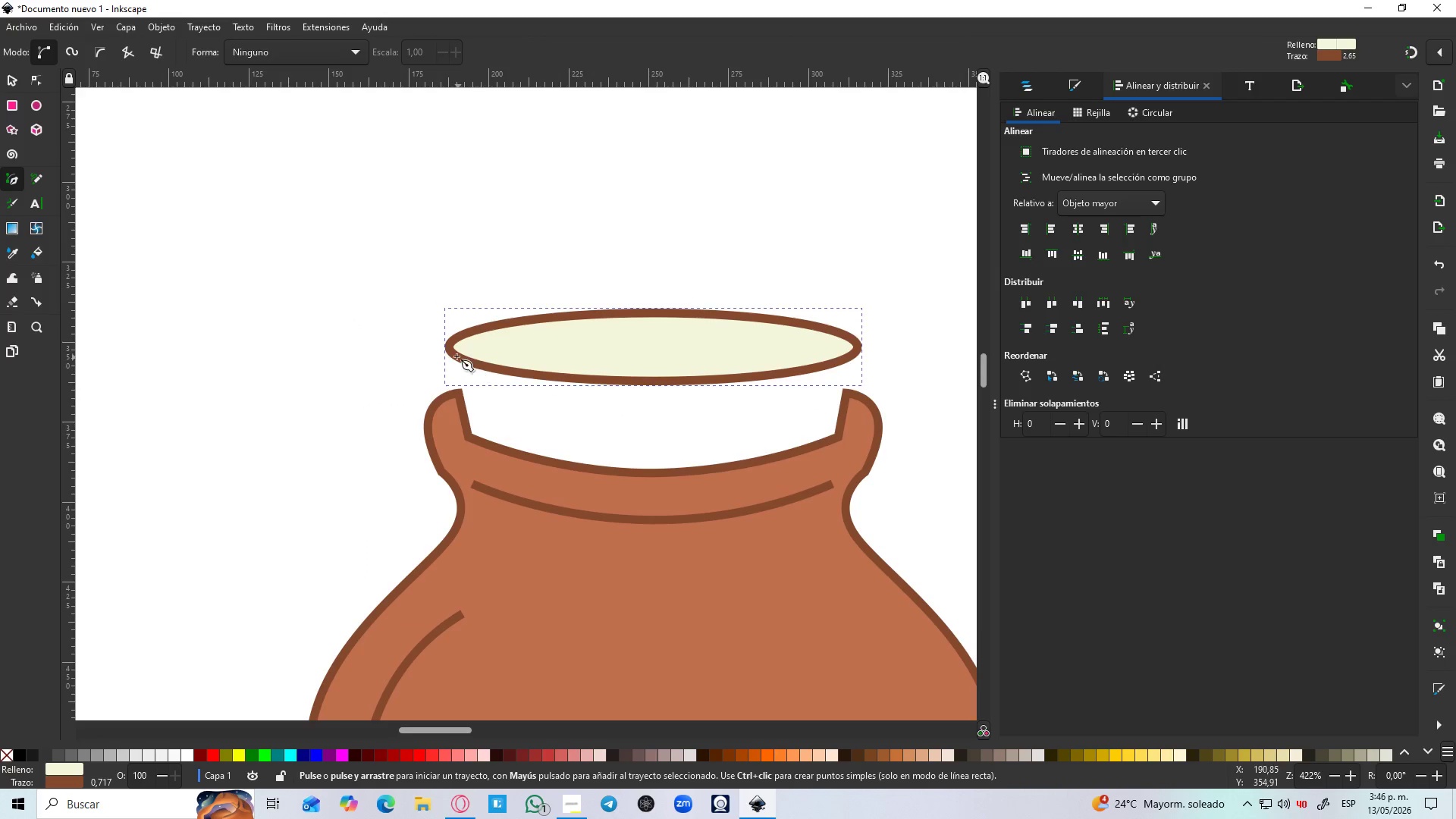 
hold_key(key=ControlLeft, duration=0.48)
scroll: coordinate [453, 368], scroll_direction: up, amount: 3.0
 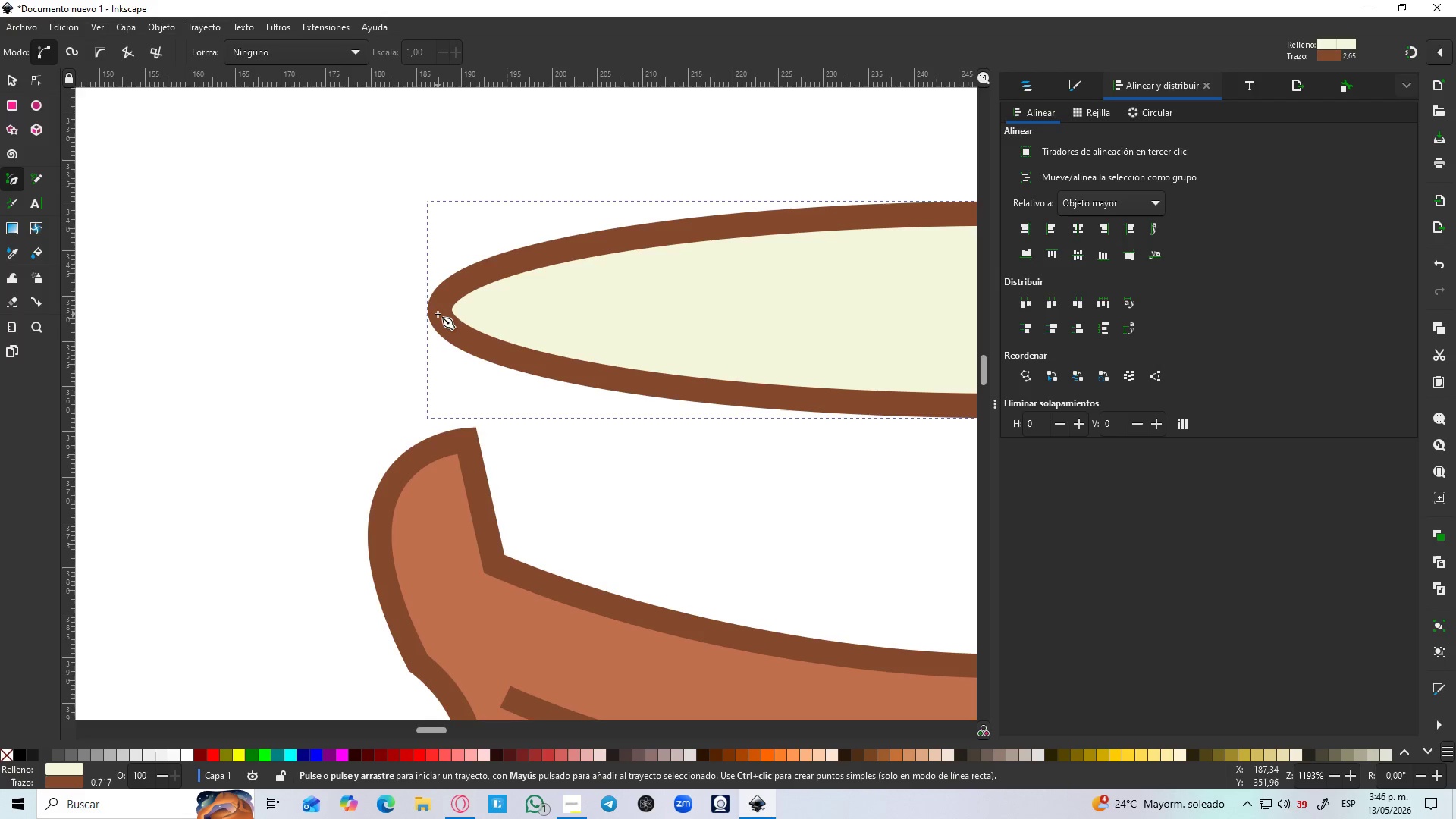 
left_click([439, 312])
 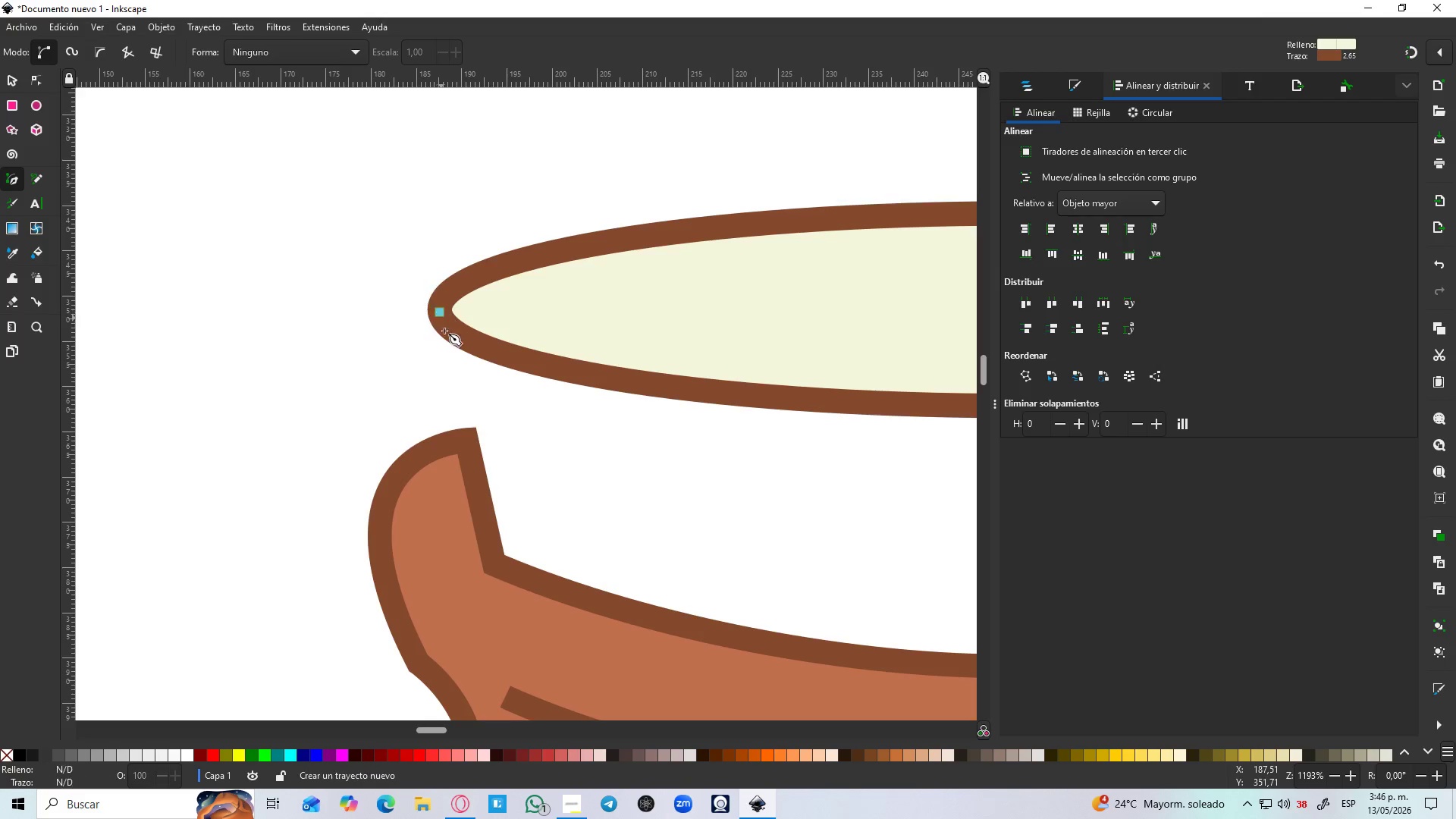 
hold_key(key=ControlLeft, duration=0.83)
 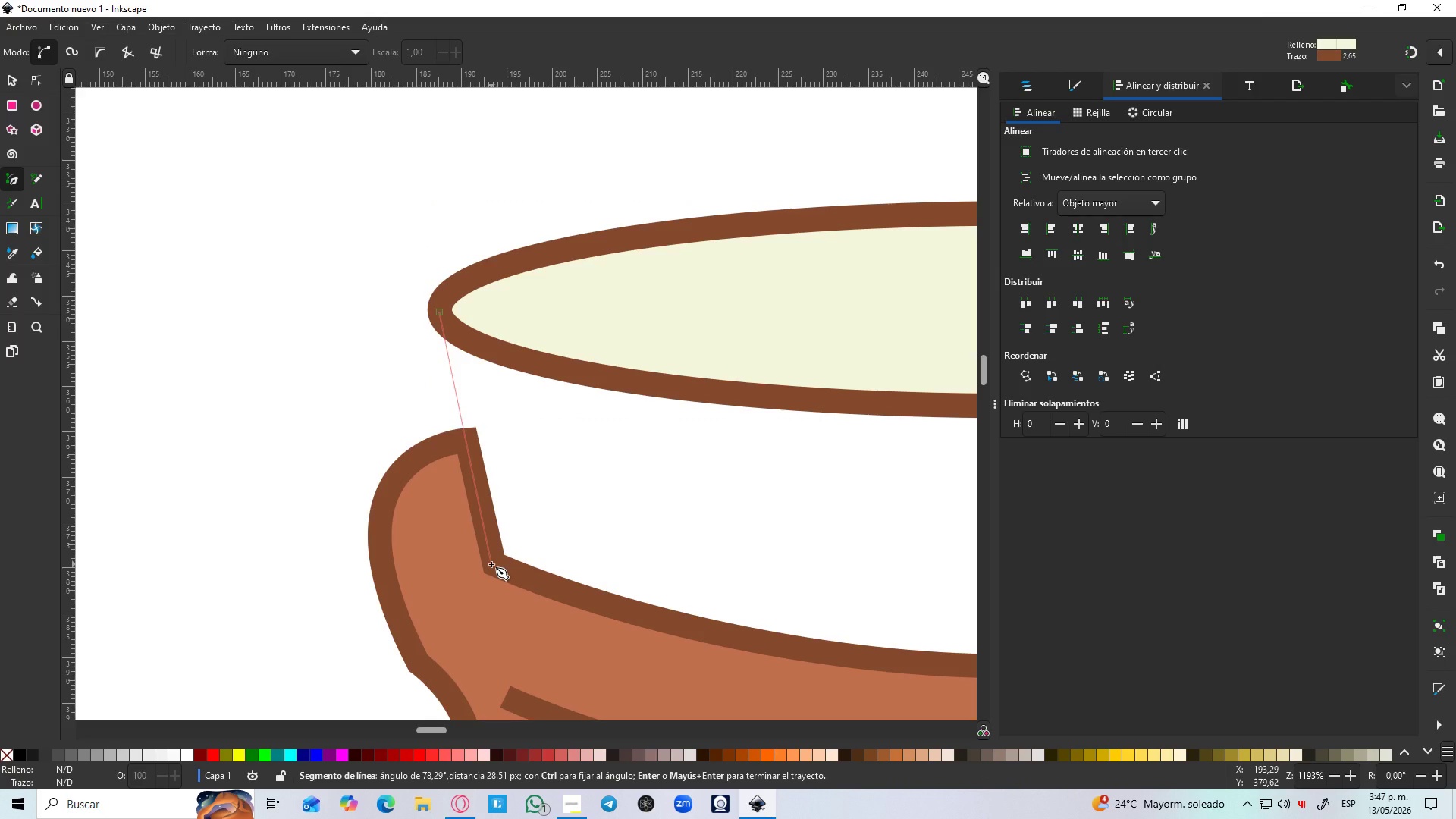 
left_click([493, 564])
 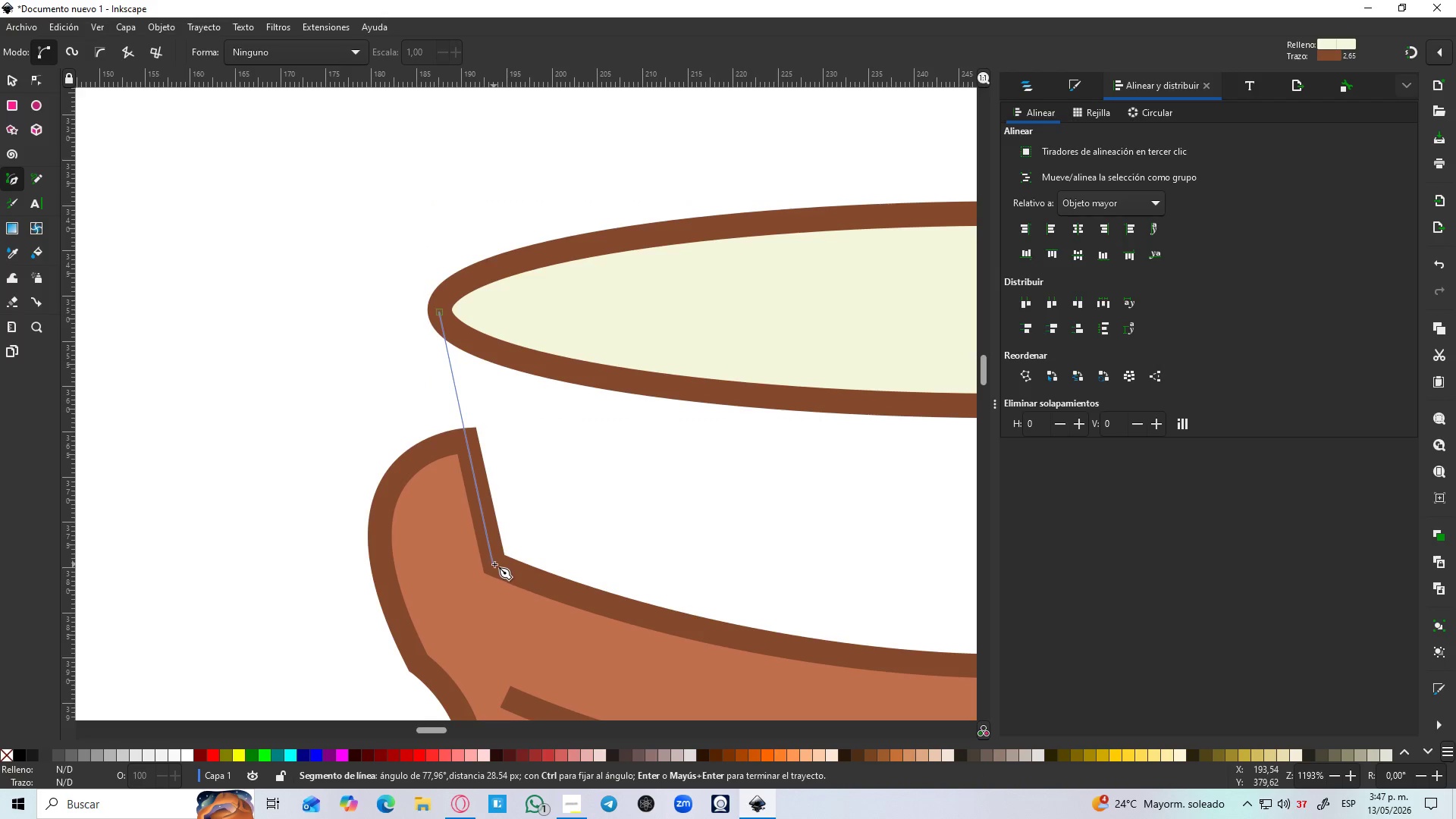 
key(Enter)
 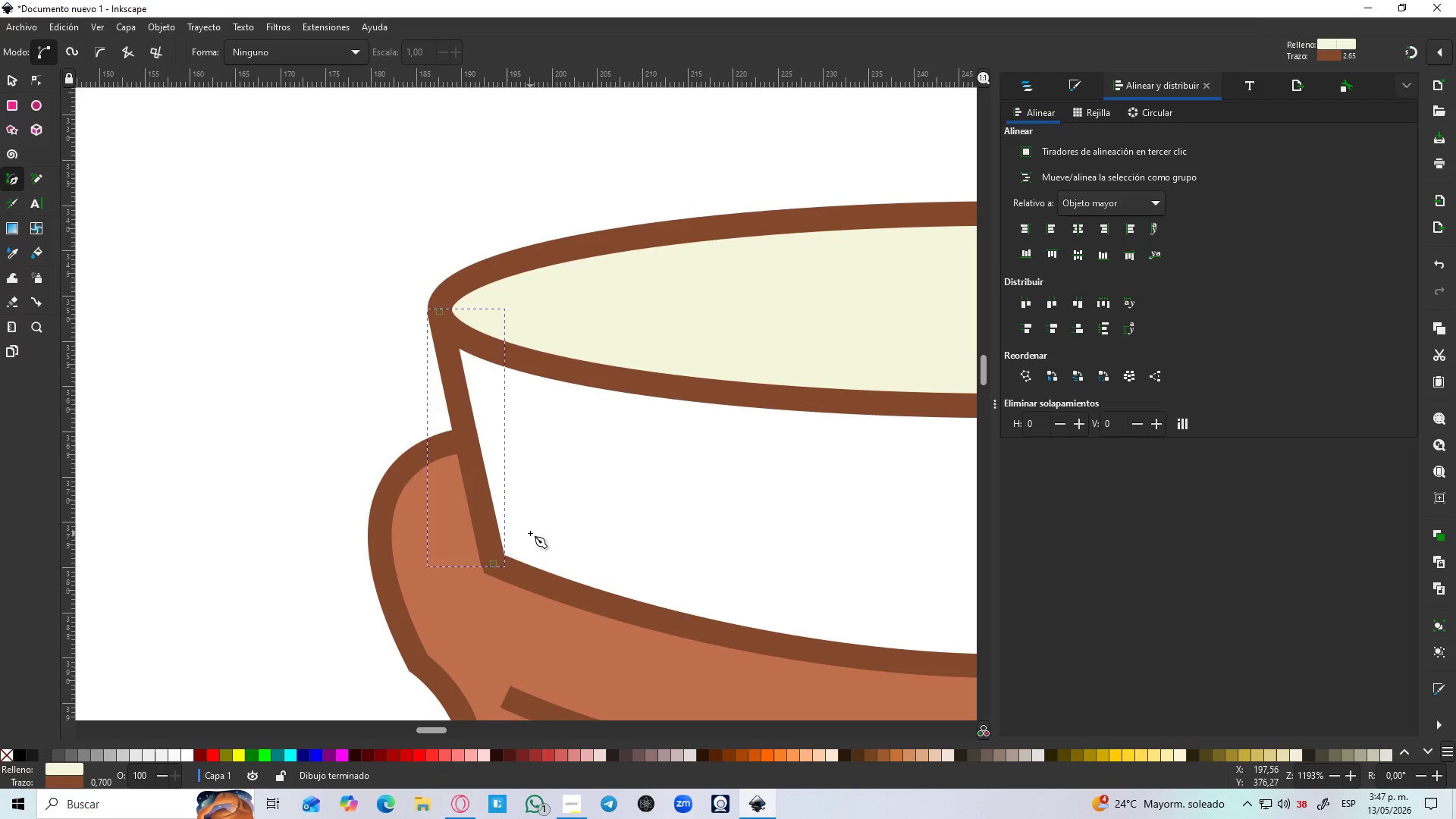 
hold_key(key=ControlLeft, duration=0.34)
 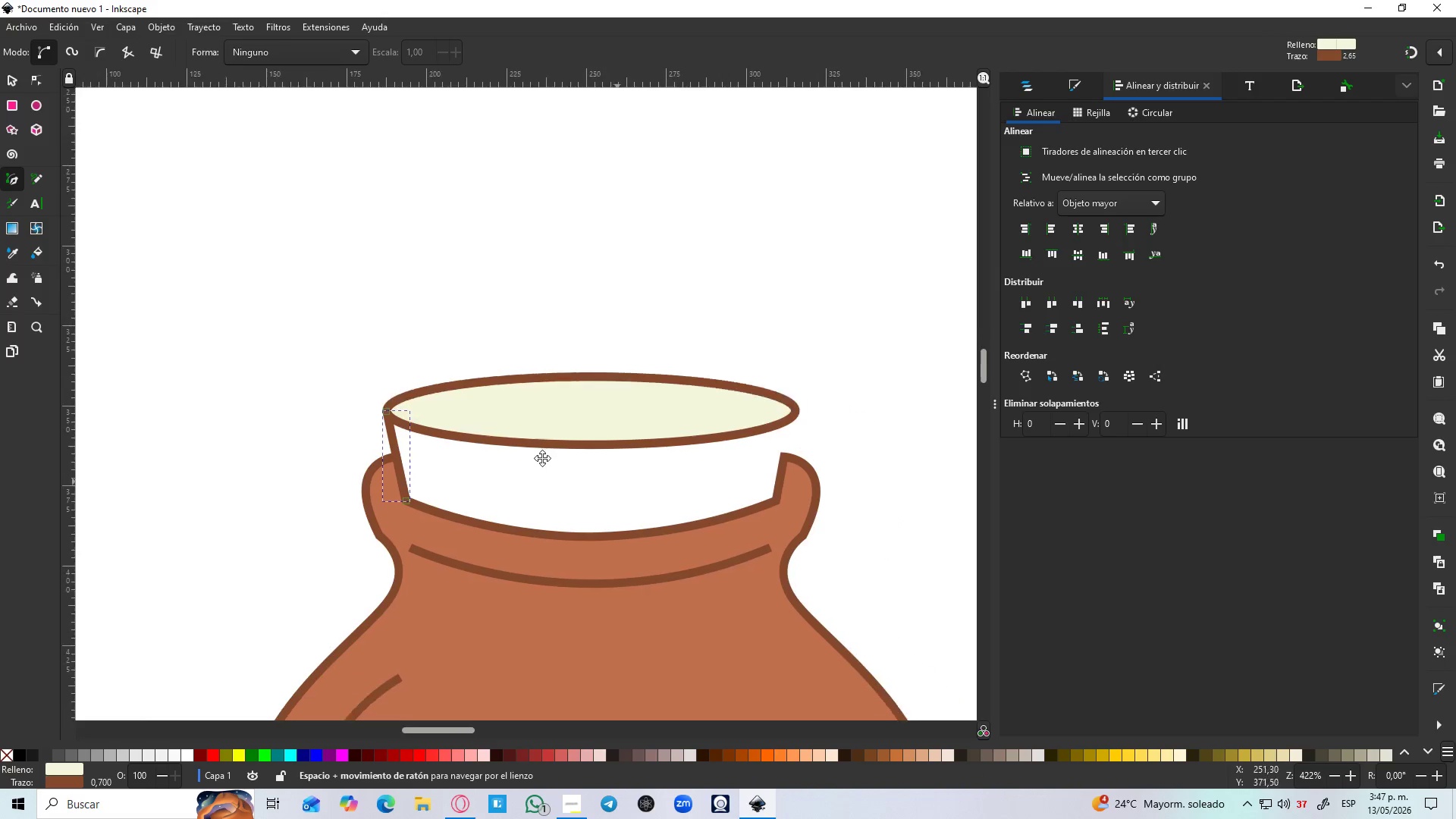 
hold_key(key=Space, duration=0.38)
 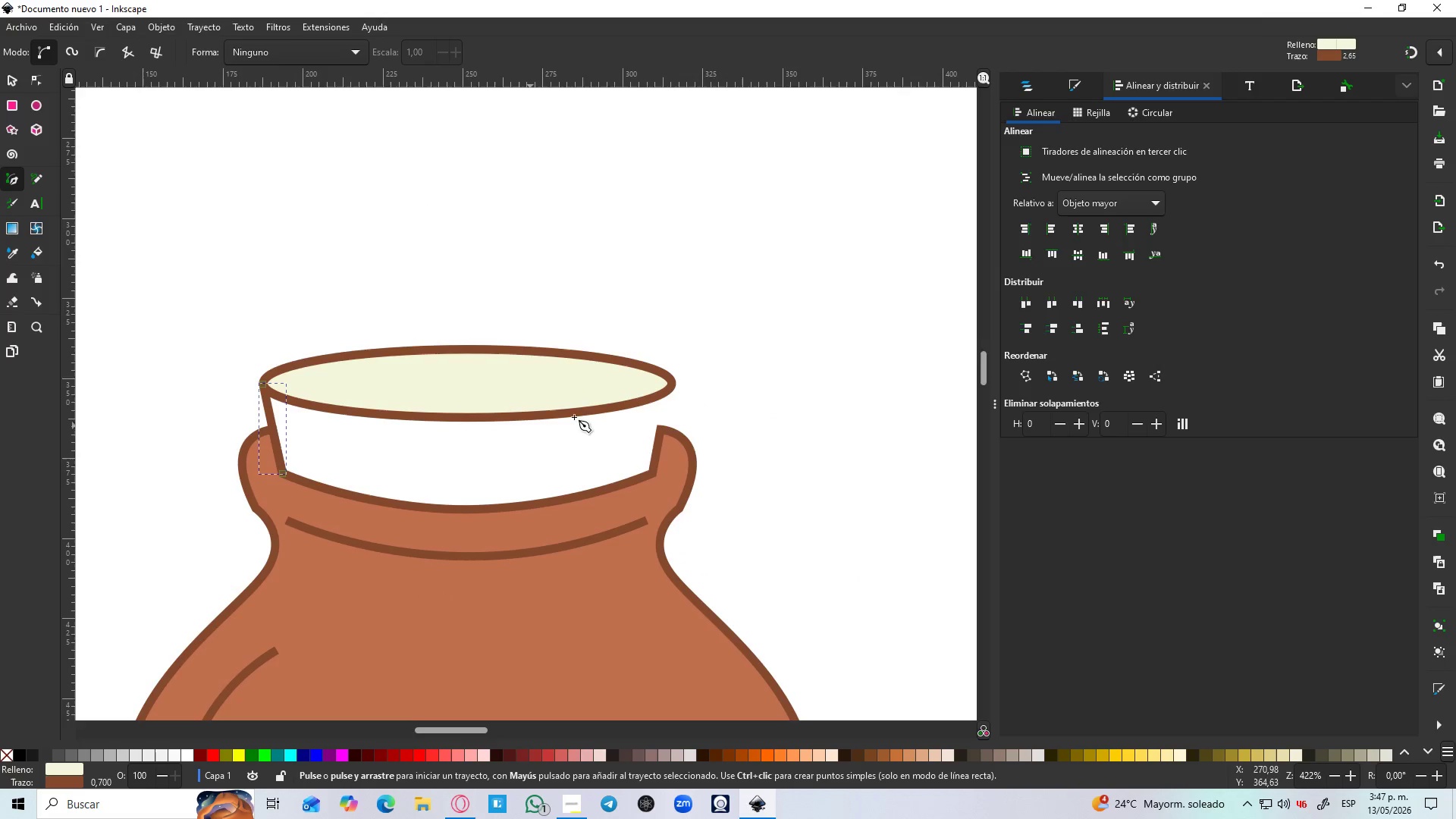 
scroll: coordinate [531, 517], scroll_direction: down, amount: 3.0
 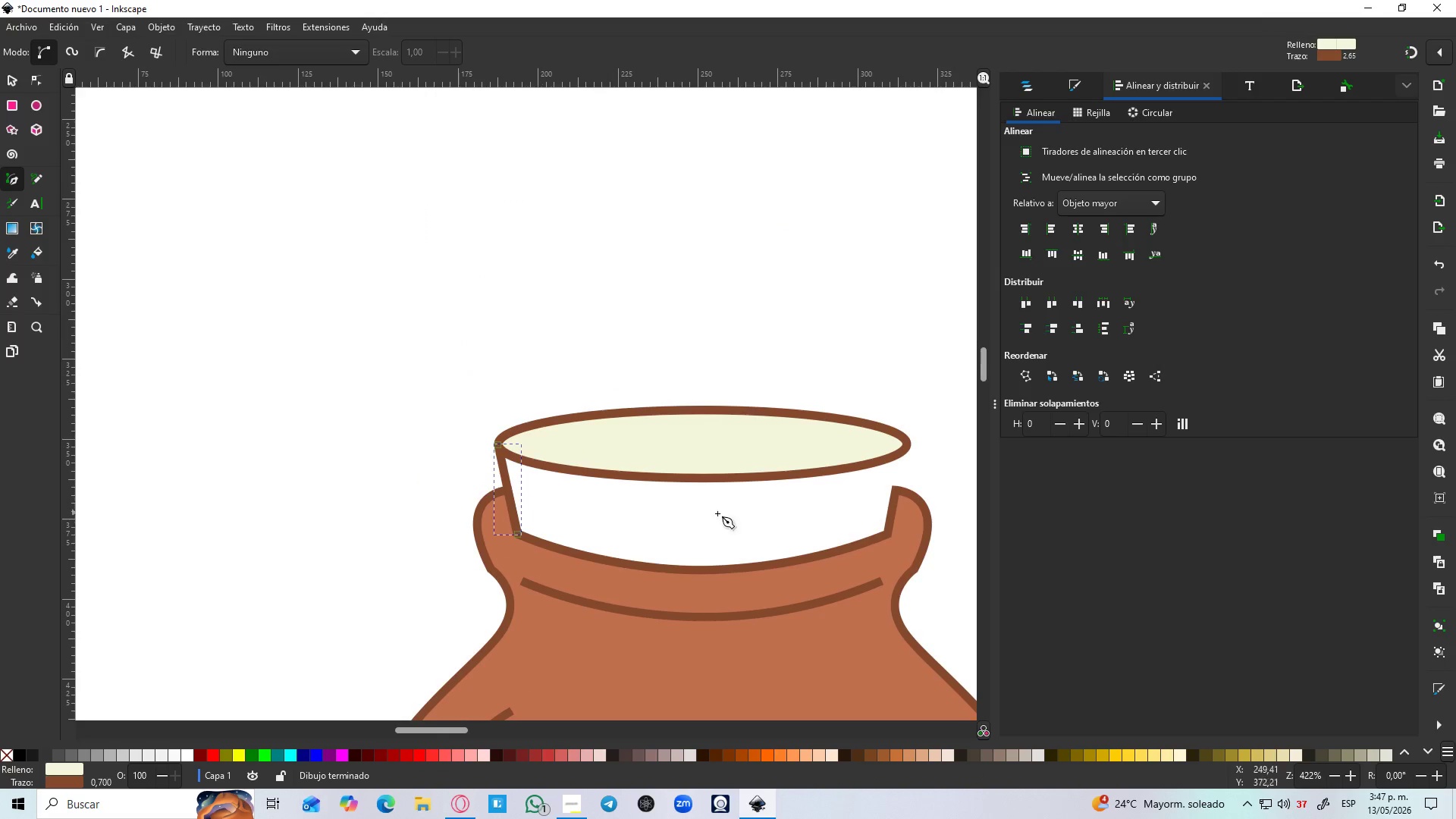 
hold_key(key=ControlLeft, duration=0.5)
scroll: coordinate [660, 403], scroll_direction: up, amount: 3.0
 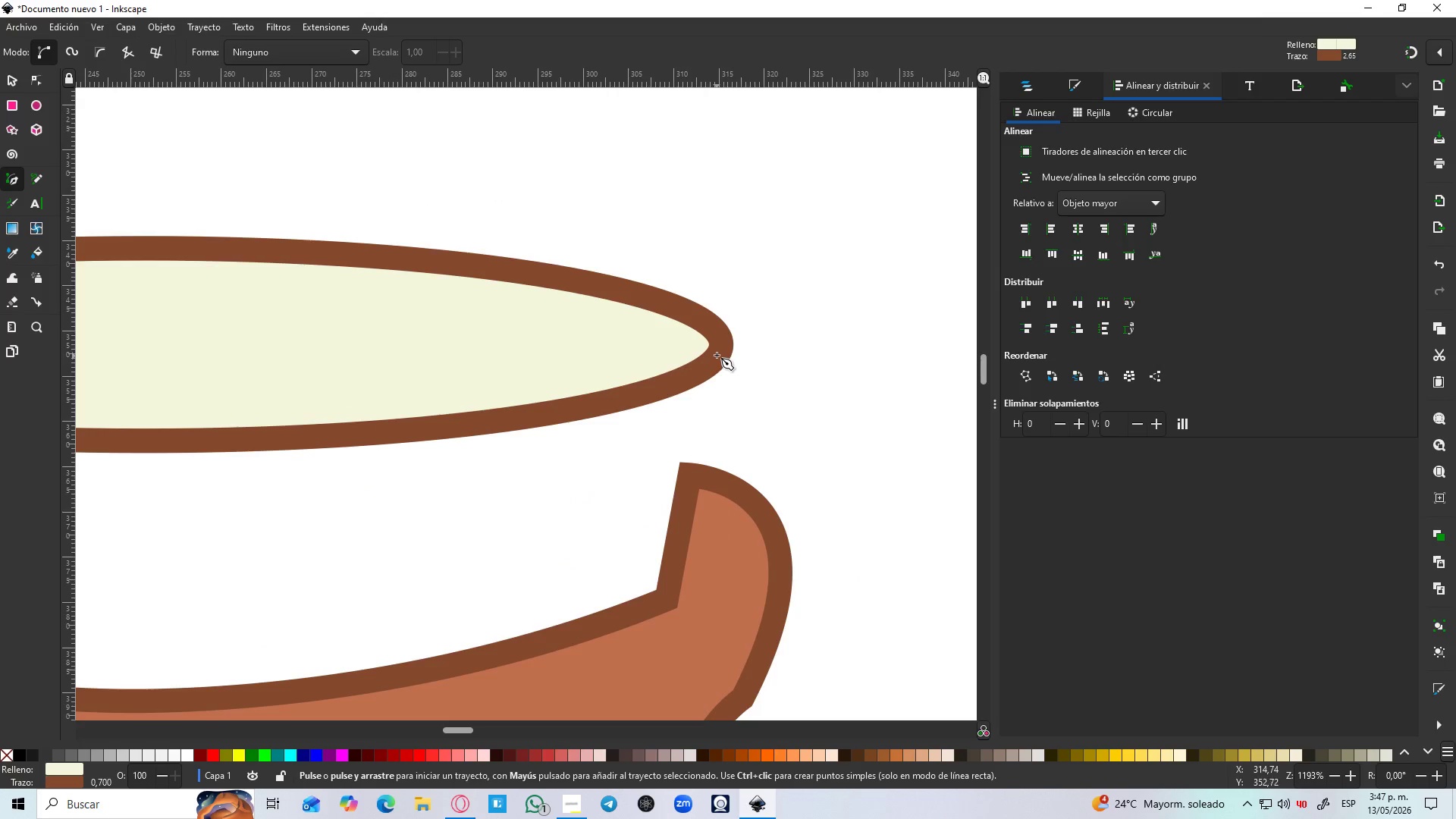 
left_click_drag(start_coordinate=[717, 352], to_coordinate=[717, 357])
 